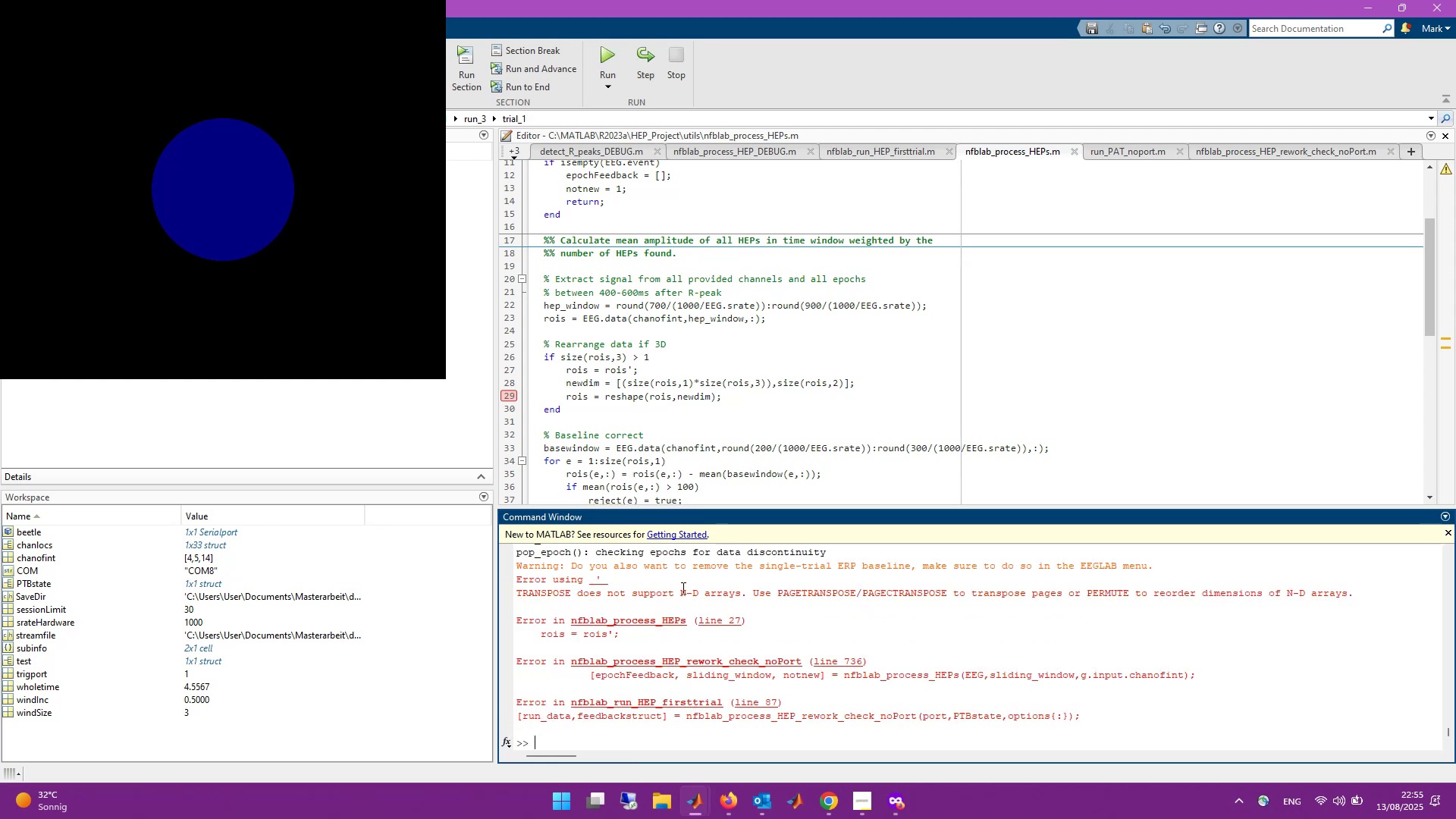 
wait(26.74)
 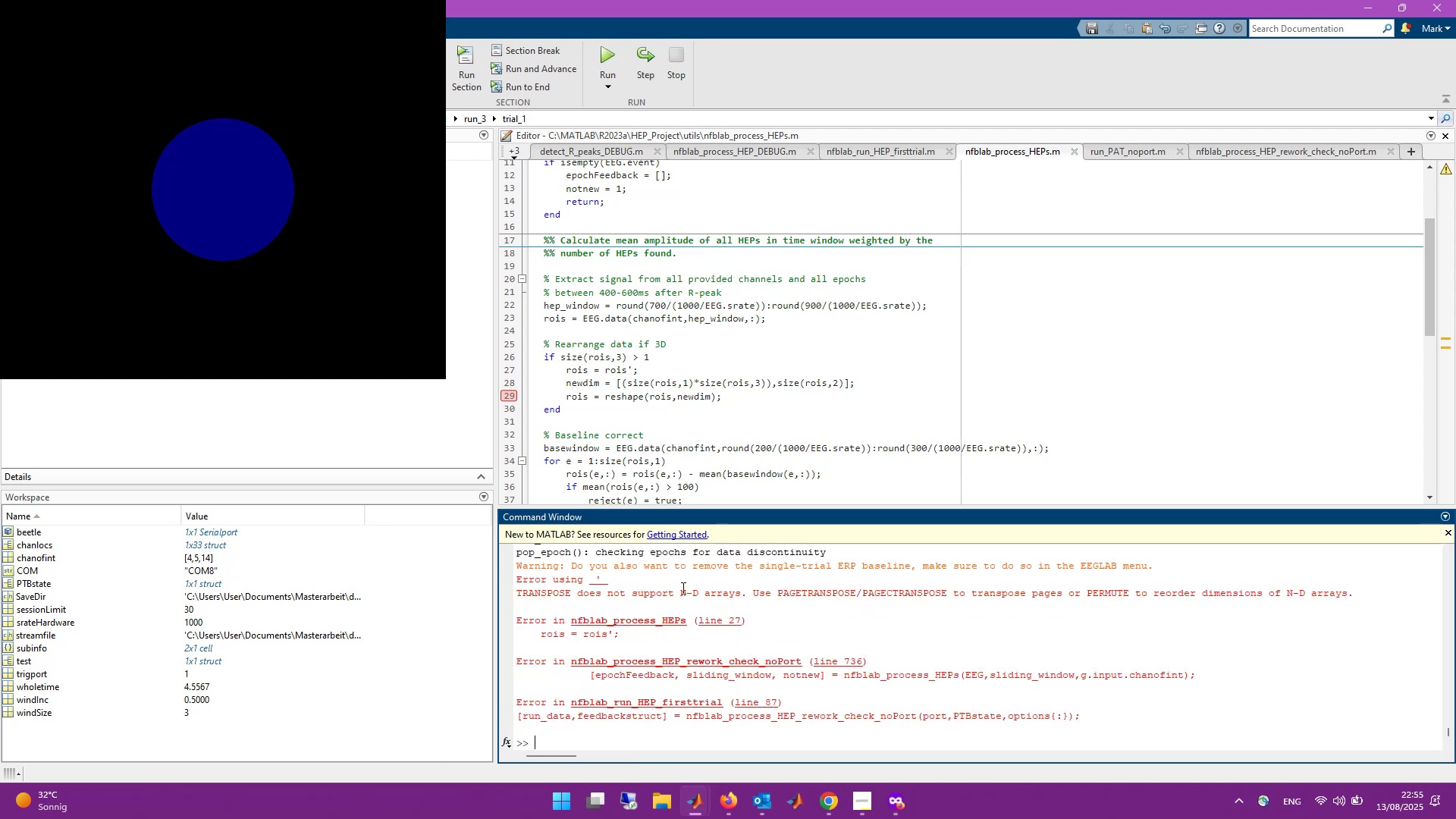 
left_click([704, 370])
 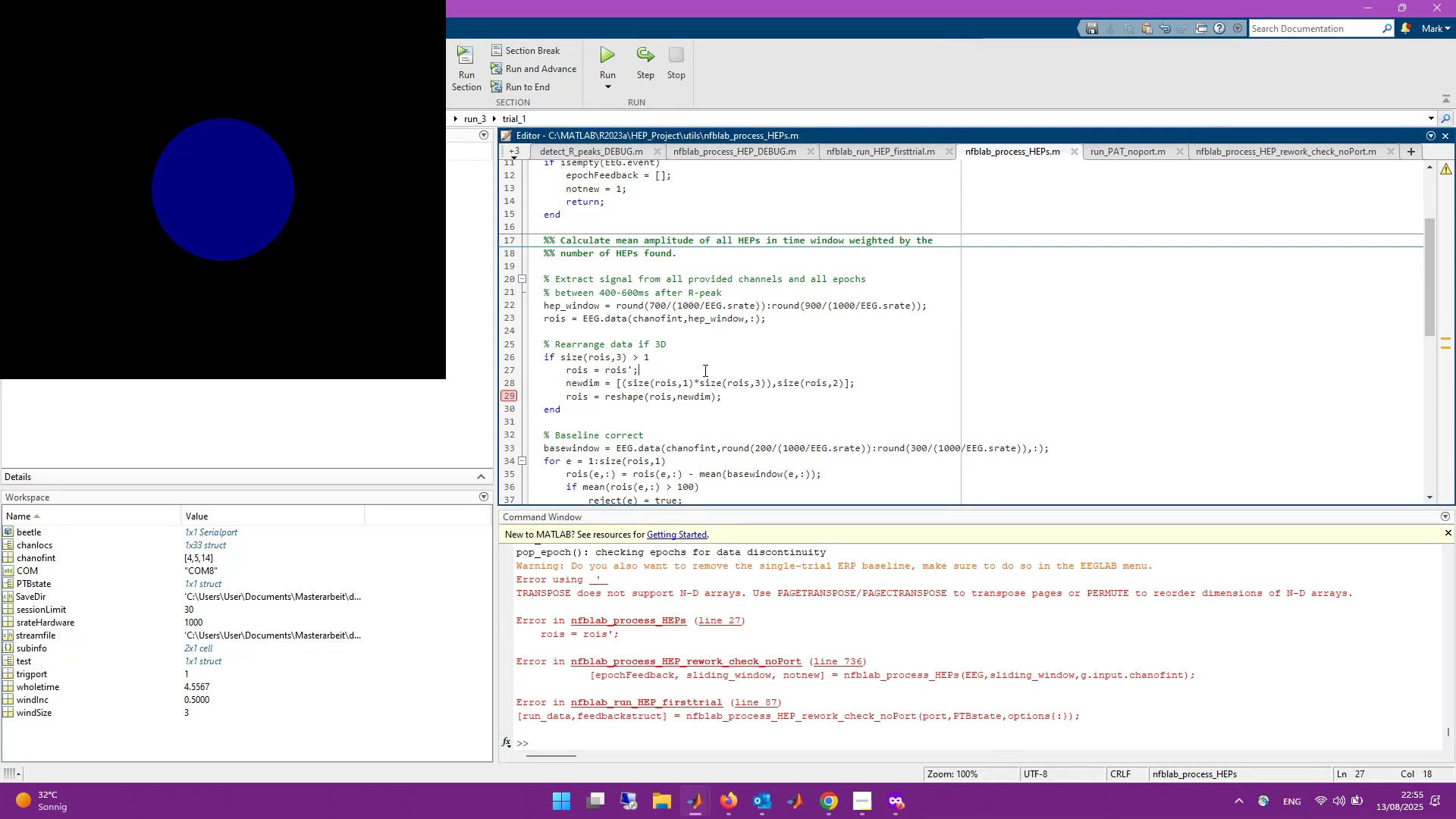 
key(Control+Backspace)
 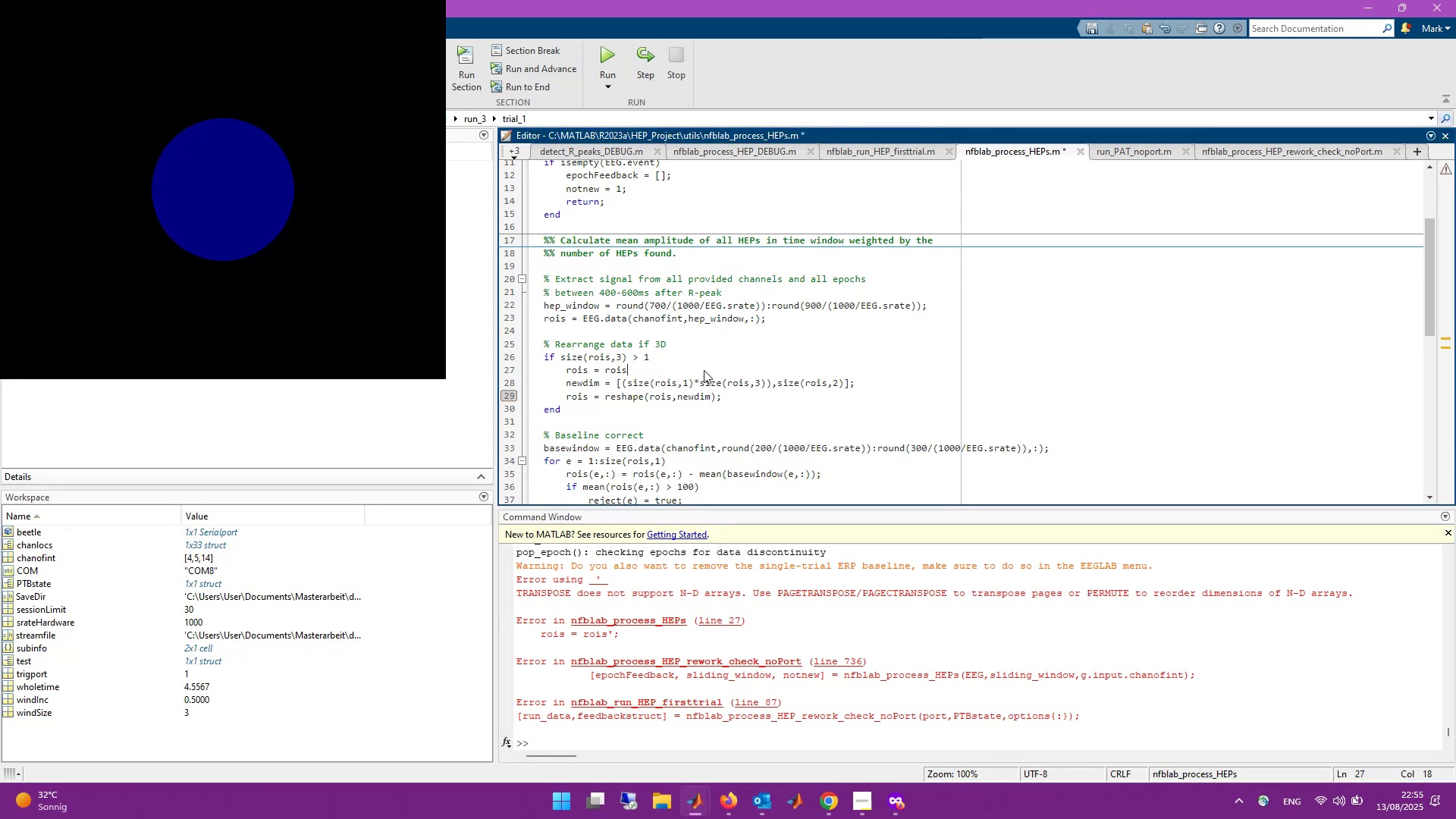 
key(Control+Backspace)
 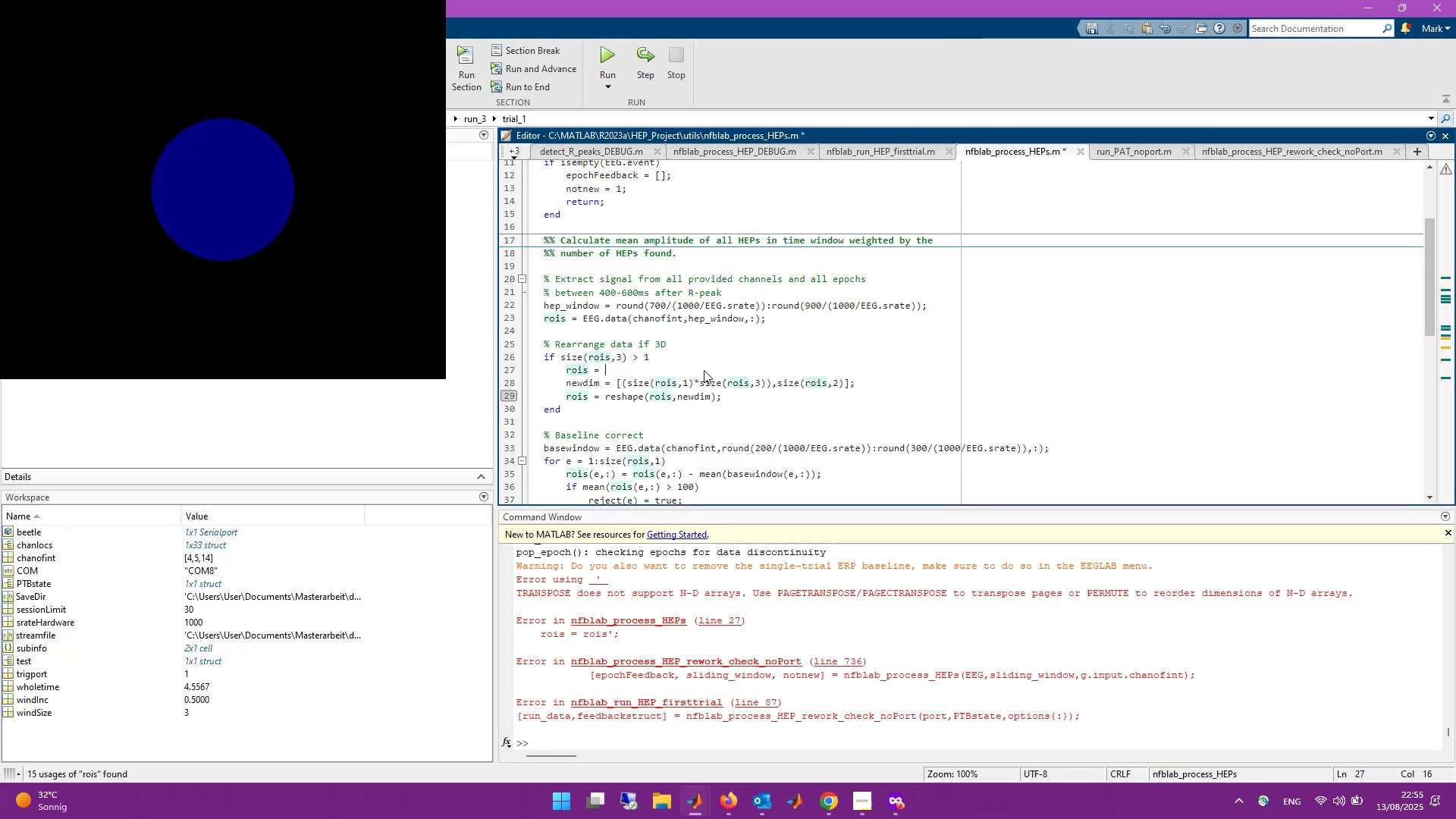 
key(Control+Backspace)
 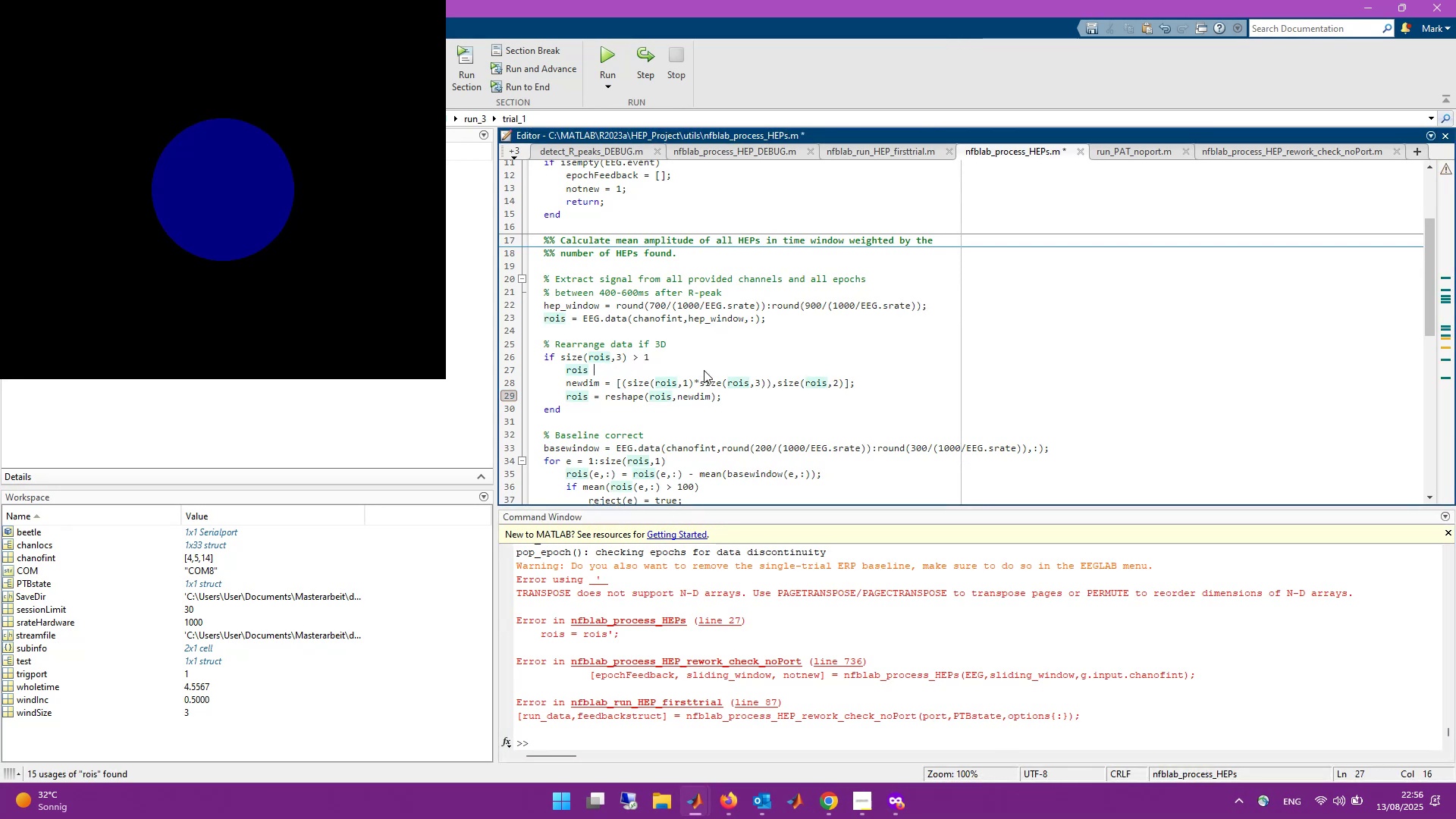 
key(Control+Backspace)
 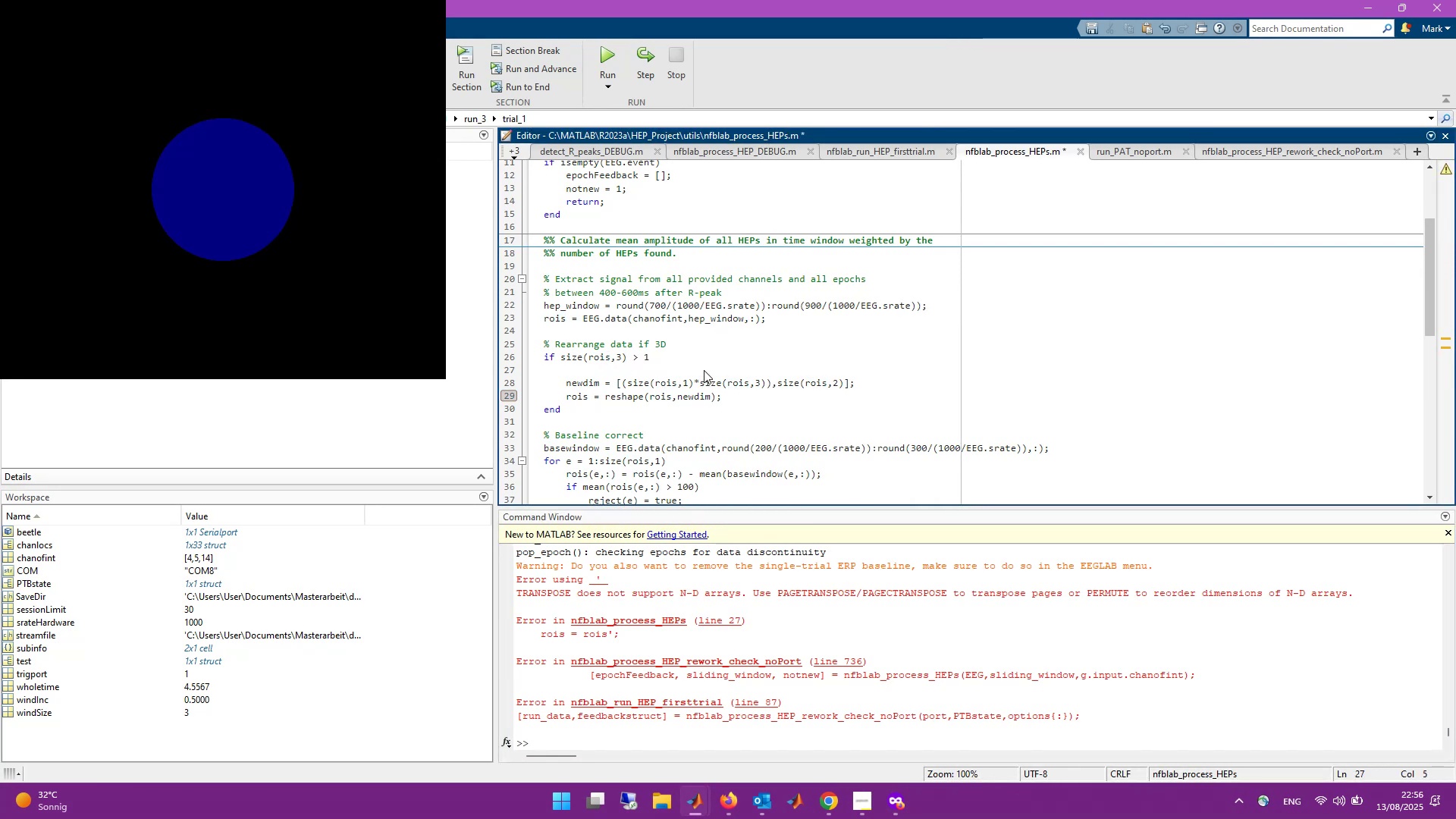 
key(Backspace)
 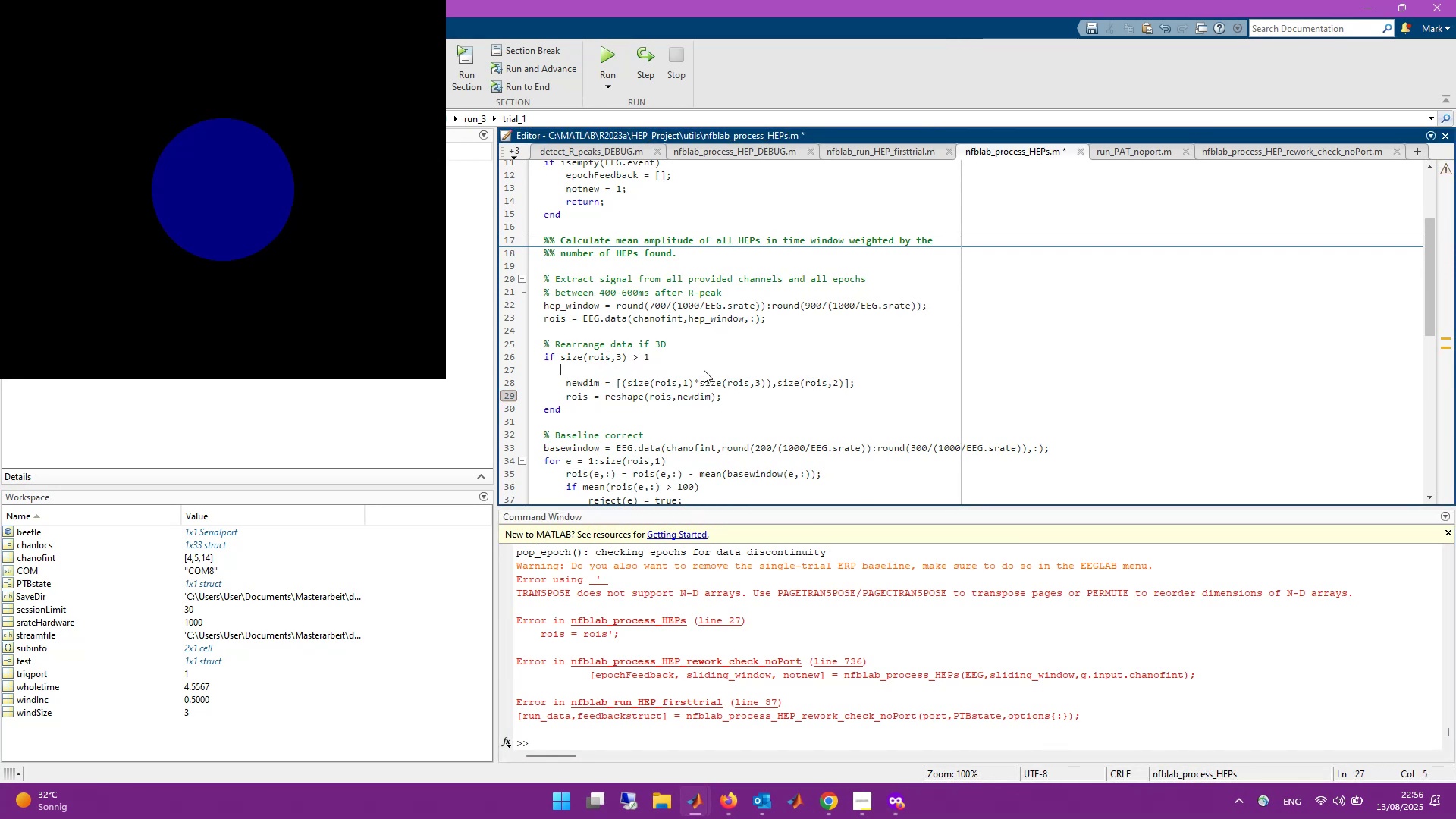 
key(Control+Backspace)
 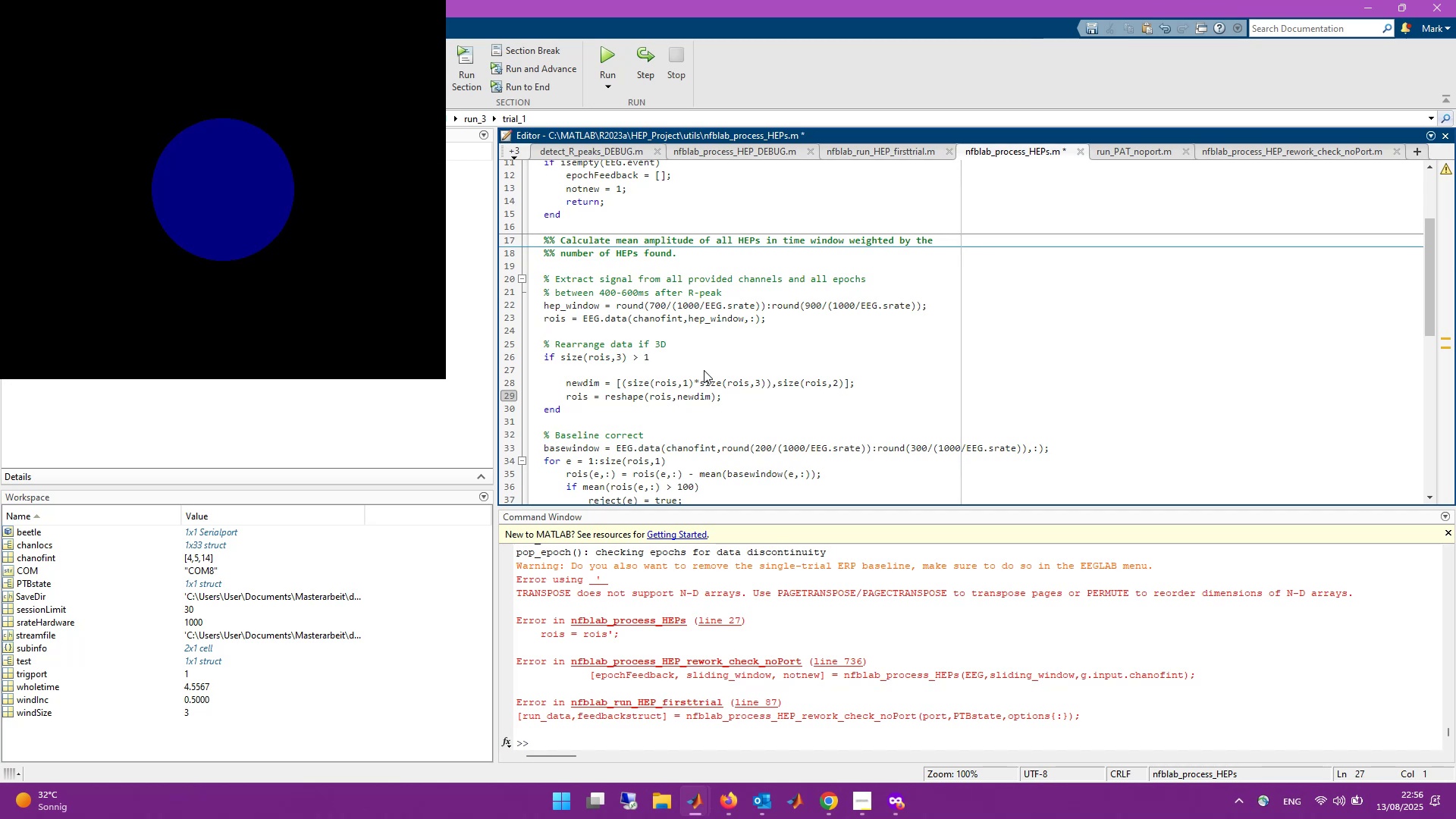 
key(Tab)
 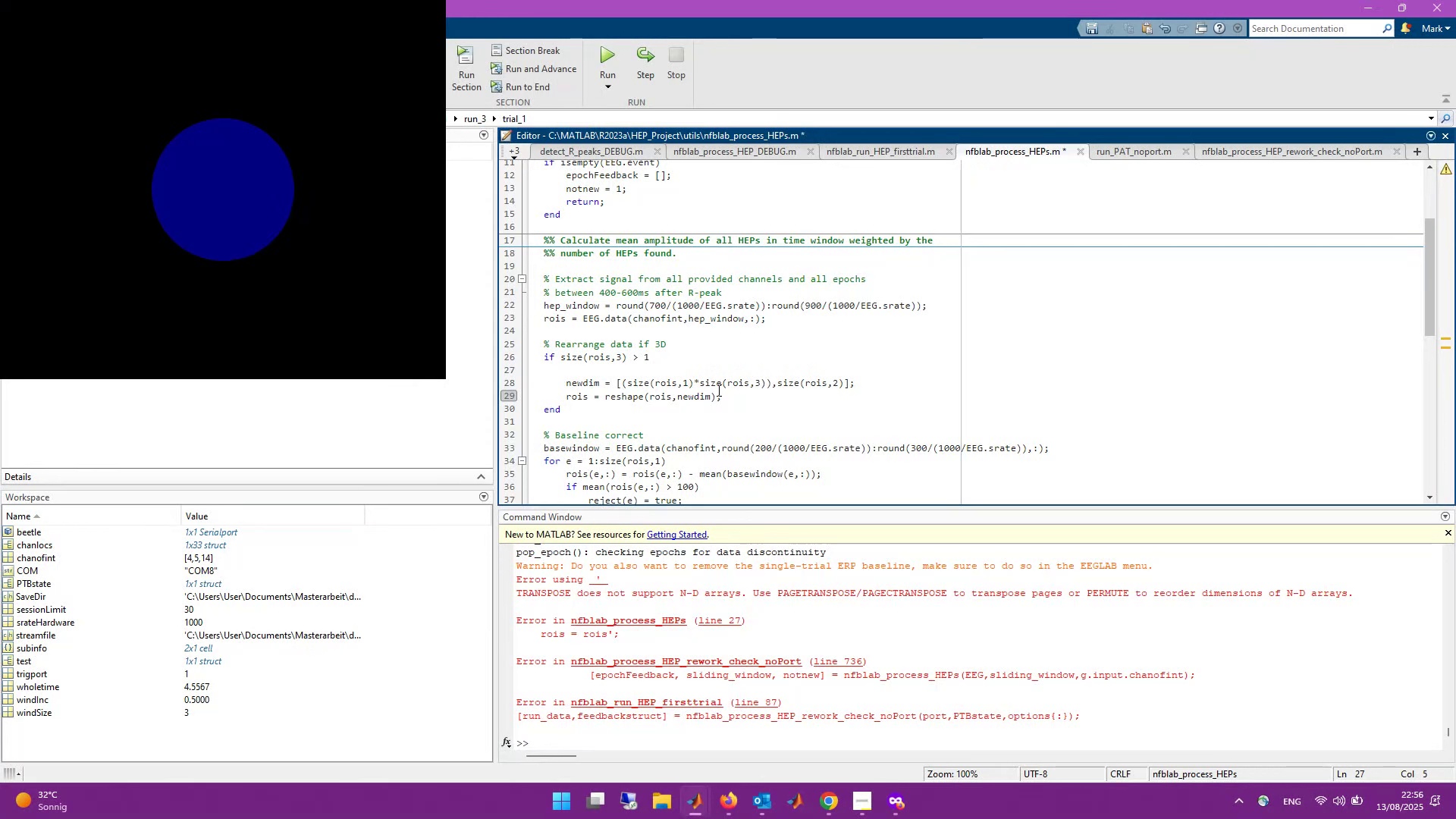 
wait(27.81)
 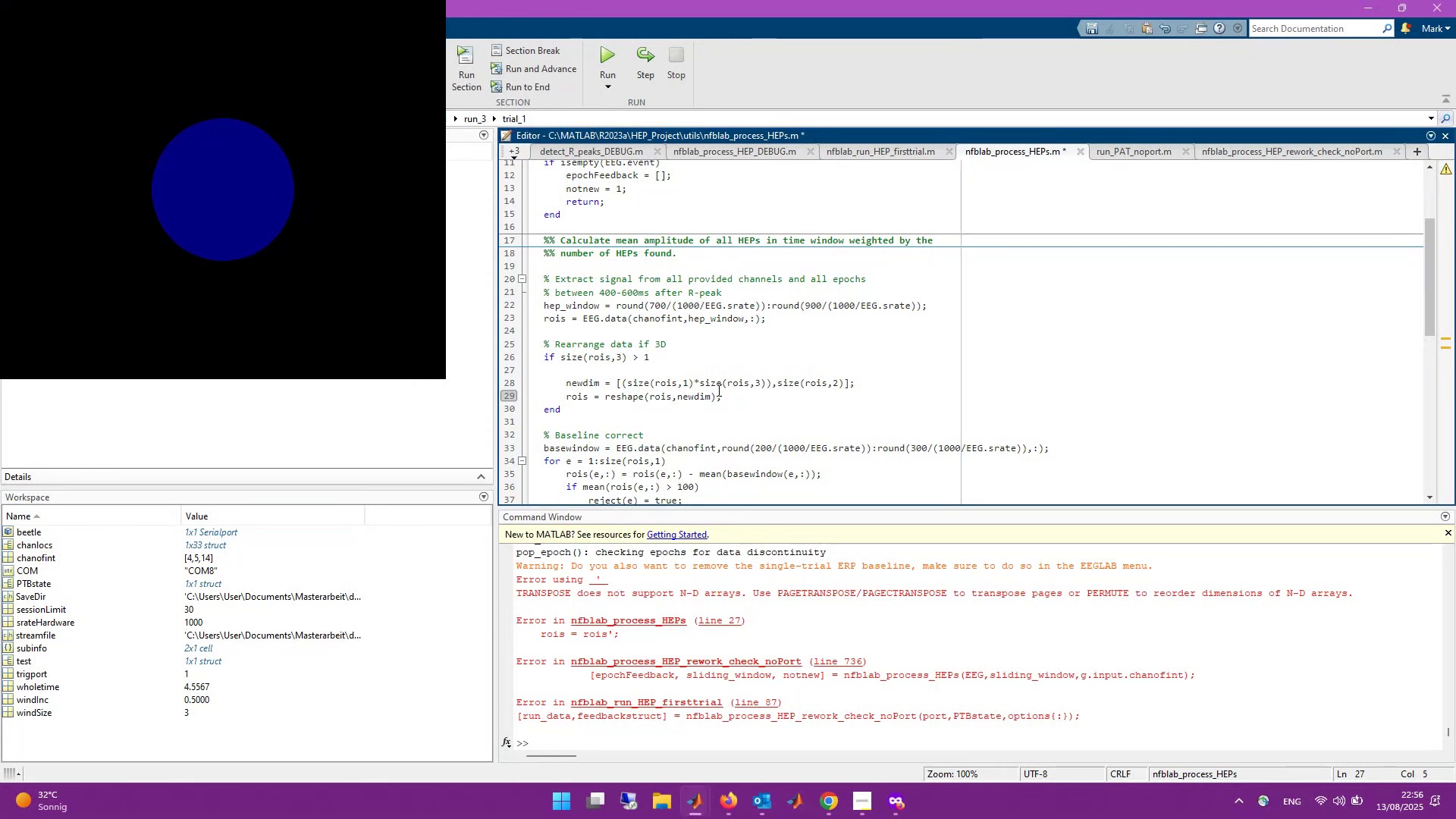 
type(for j = 1:length()
 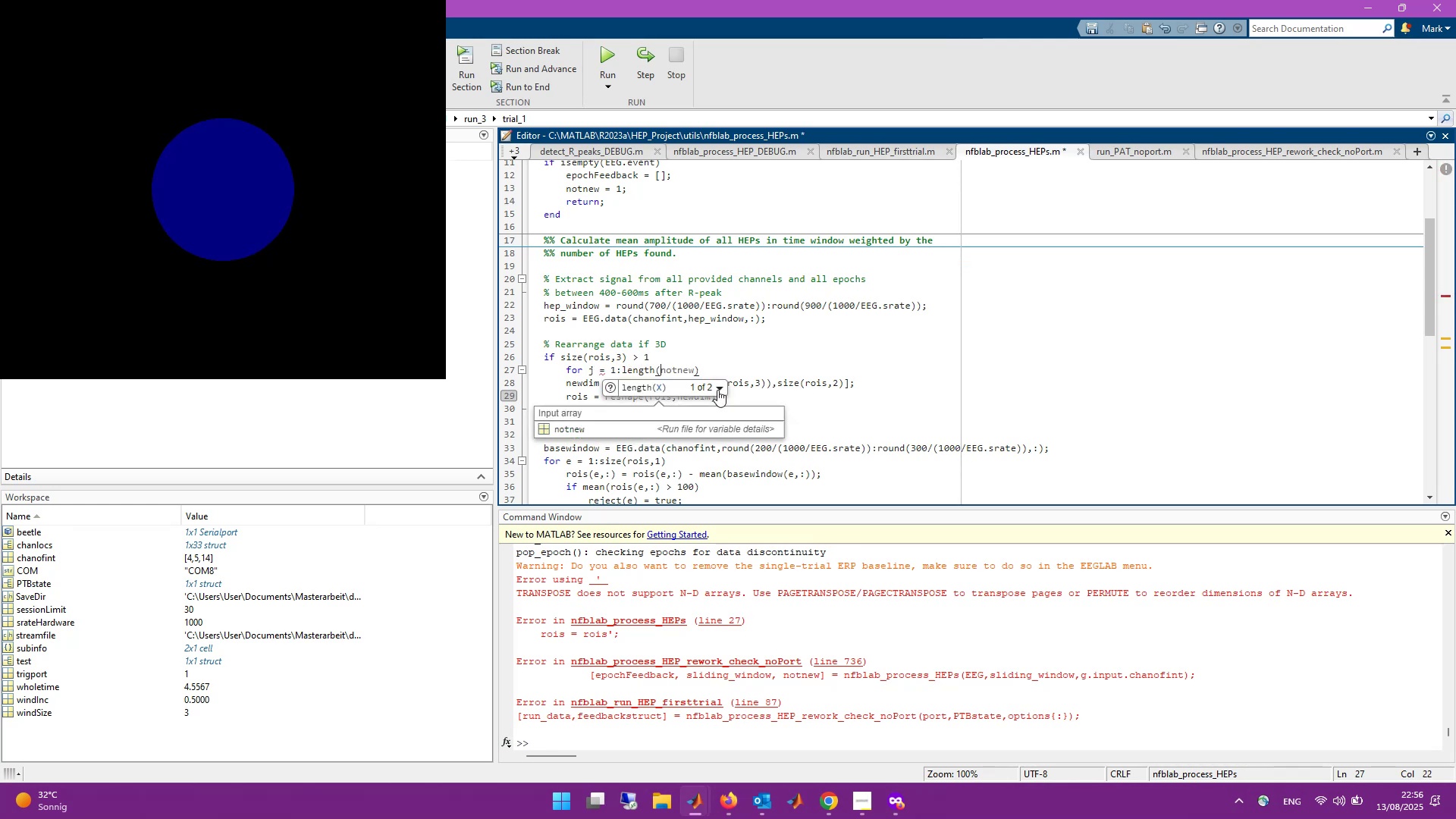 
key(Control+Backspace)
 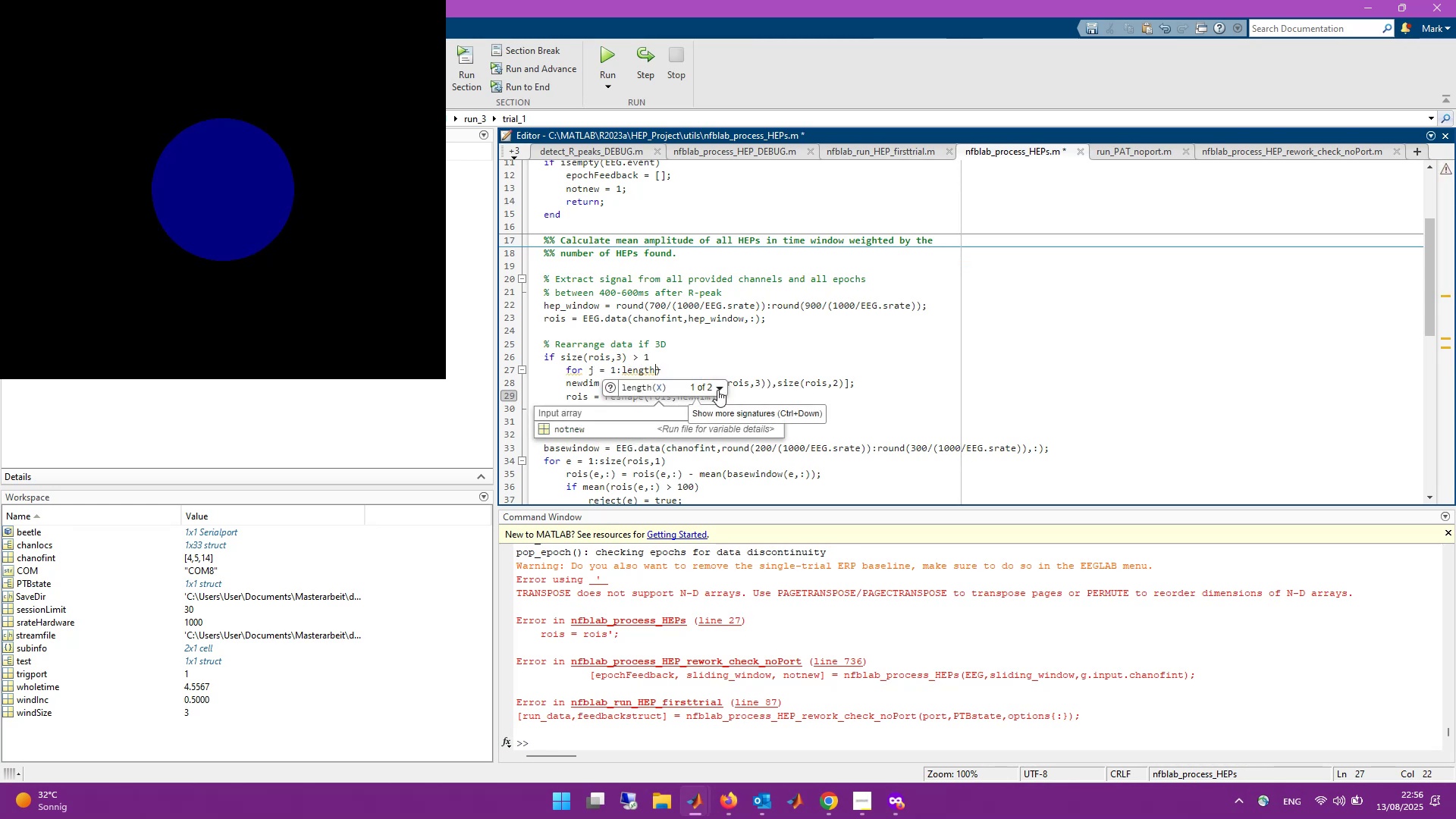 
key(Control+Backspace)
 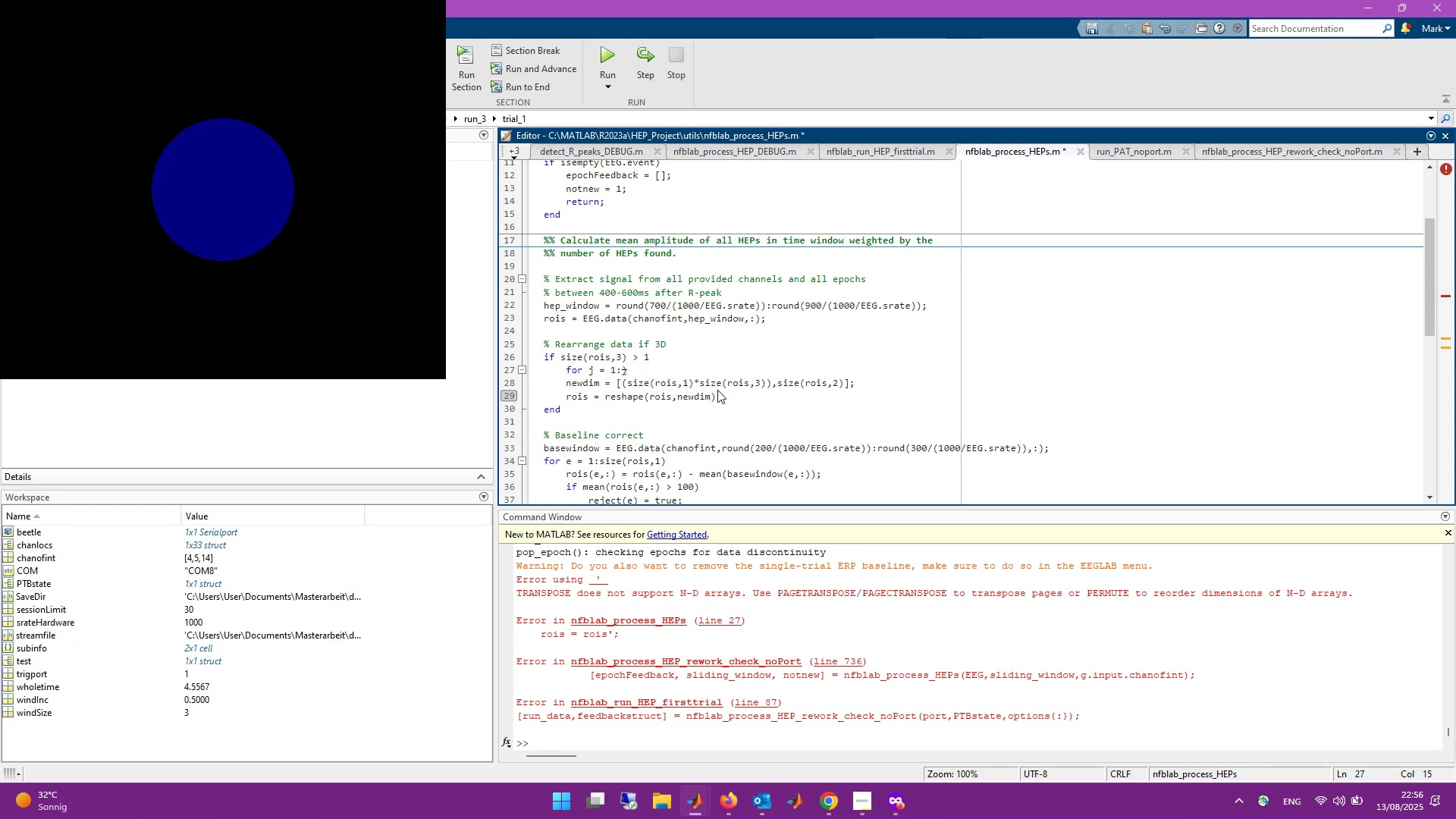 
type([Delete]size(rois,3)
 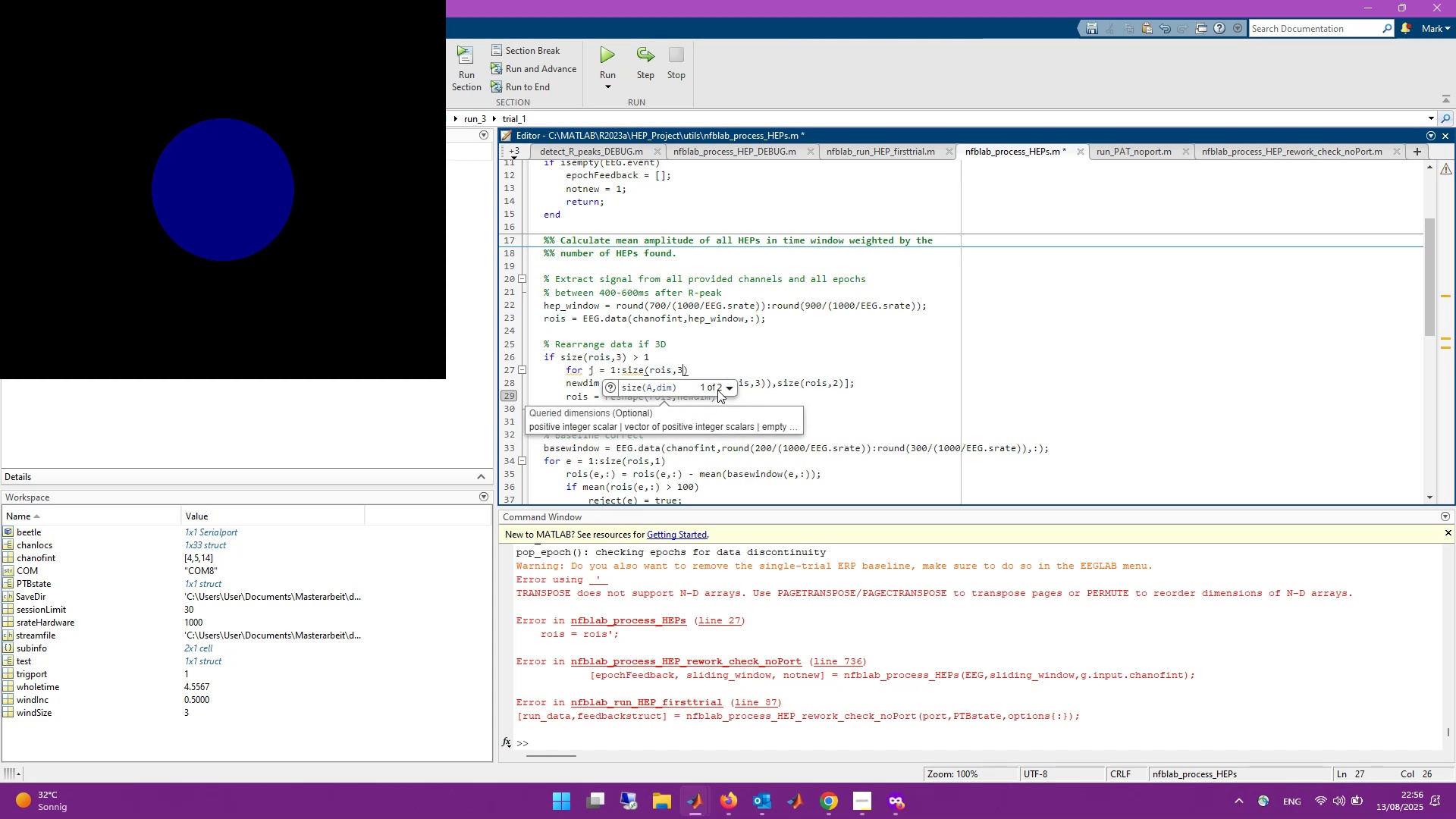 
 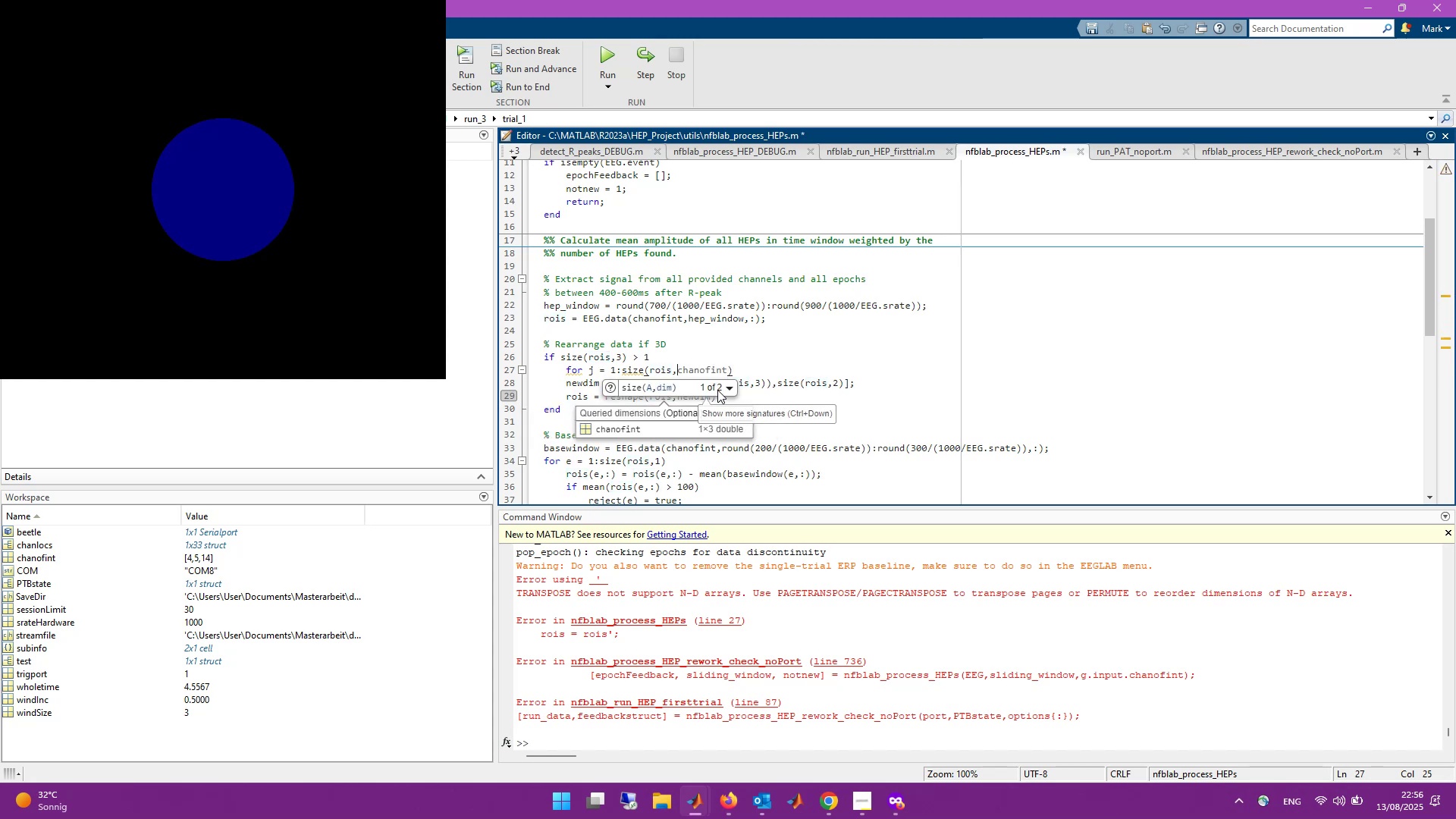 
key(ArrowRight)
 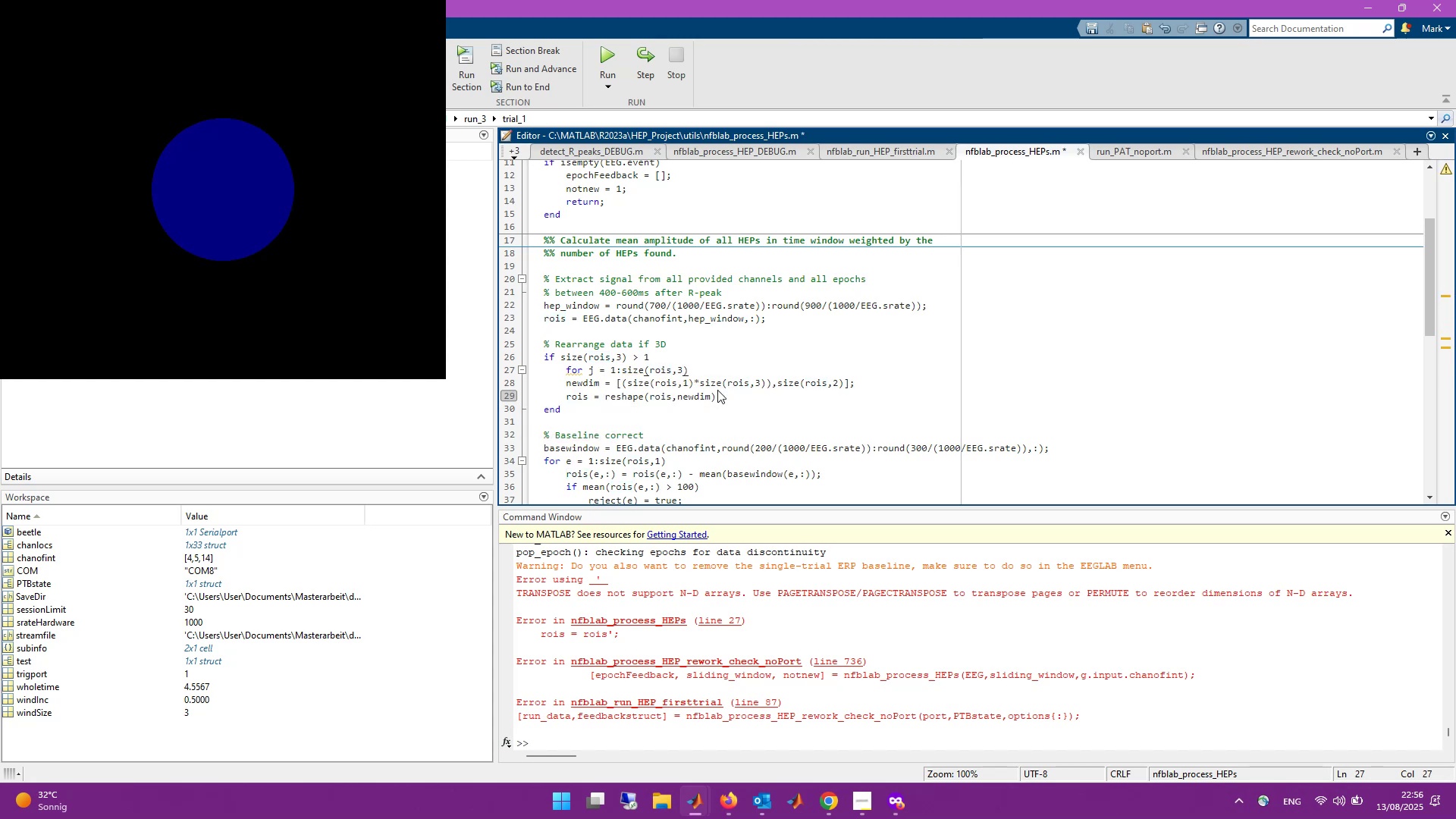 
key(Enter)
 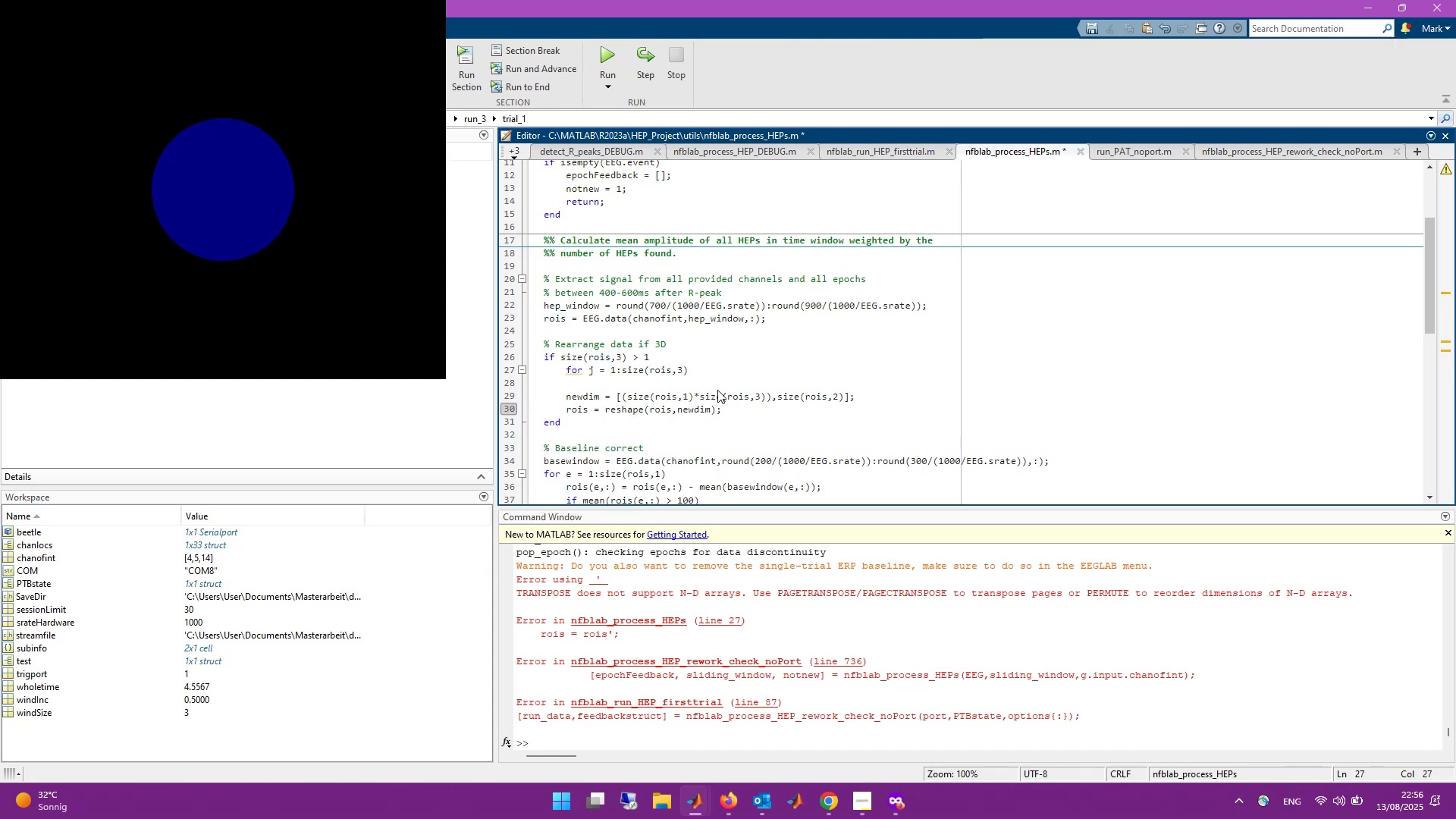 
key(Control+ControlLeft)
 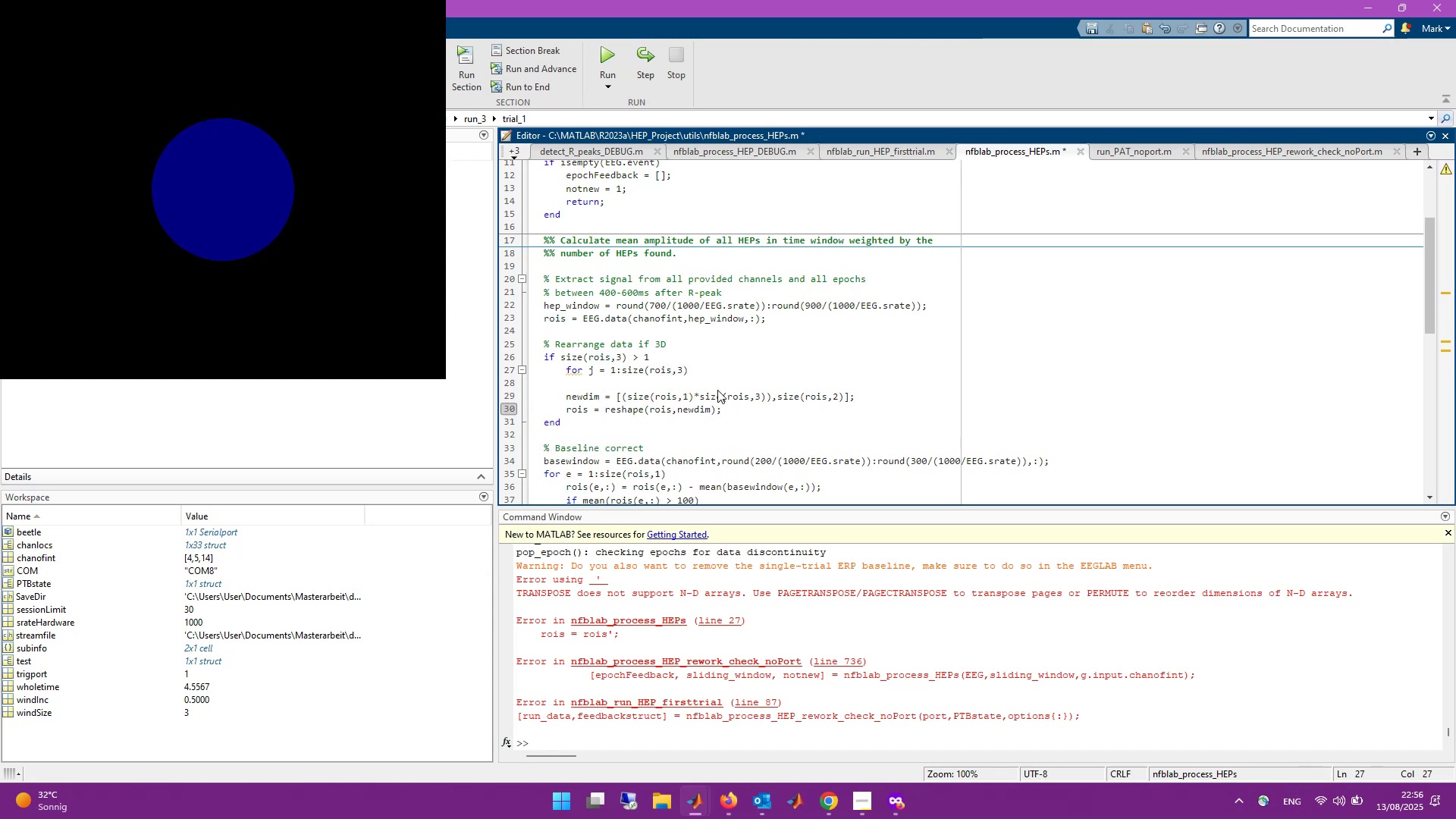 
key(Control+S)
 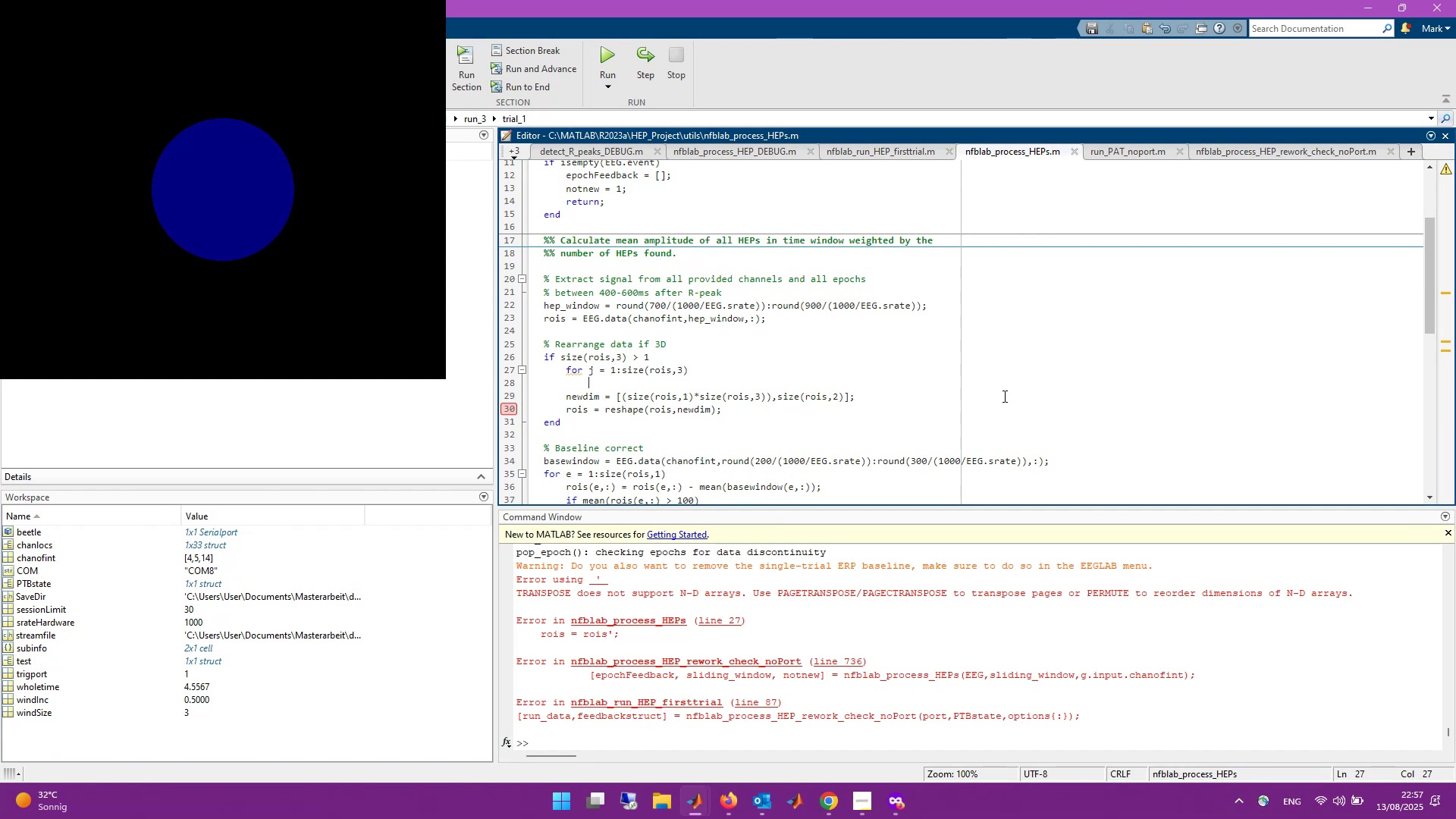 
wait(67.23)
 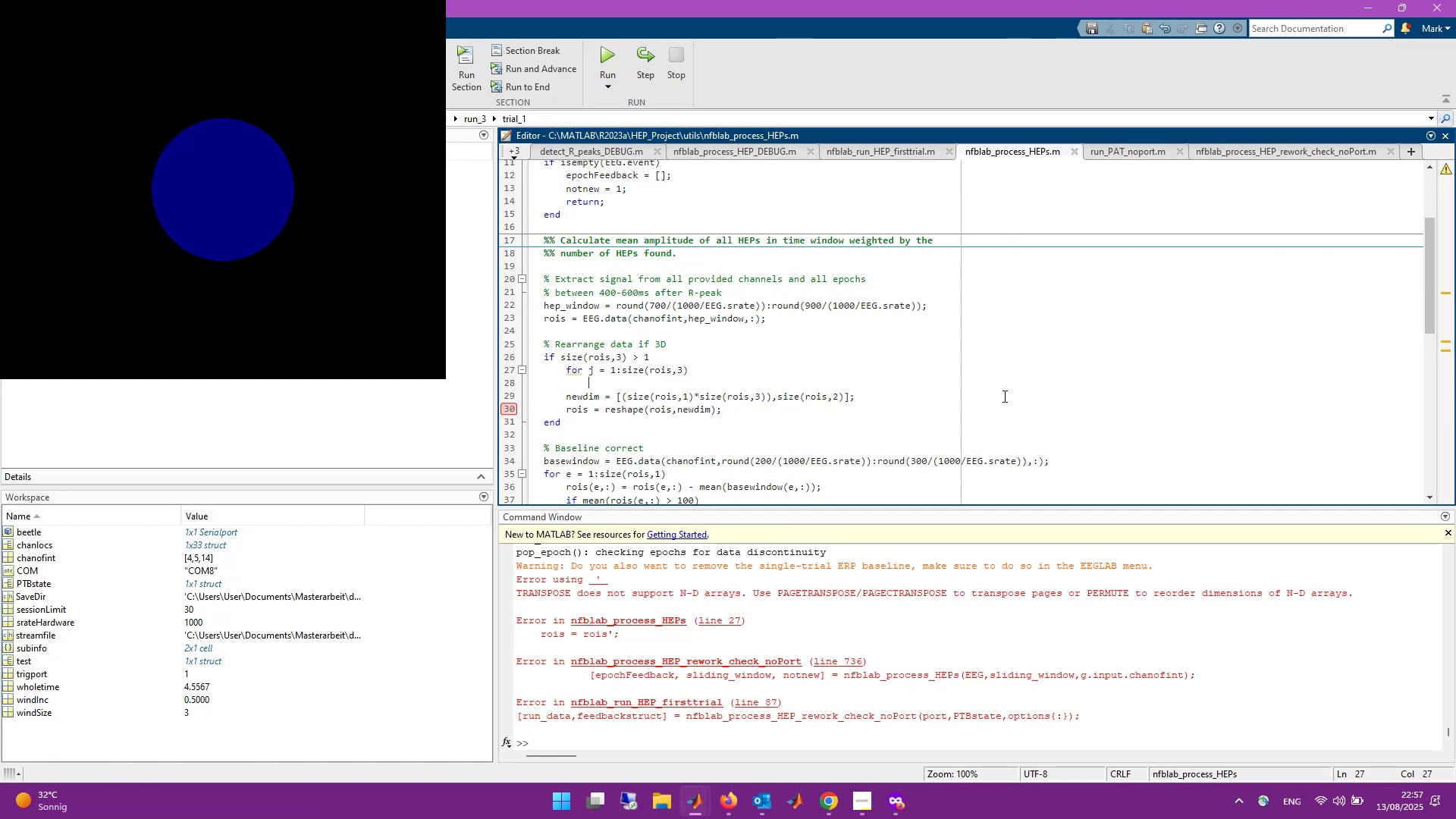 
left_click([868, 717])
 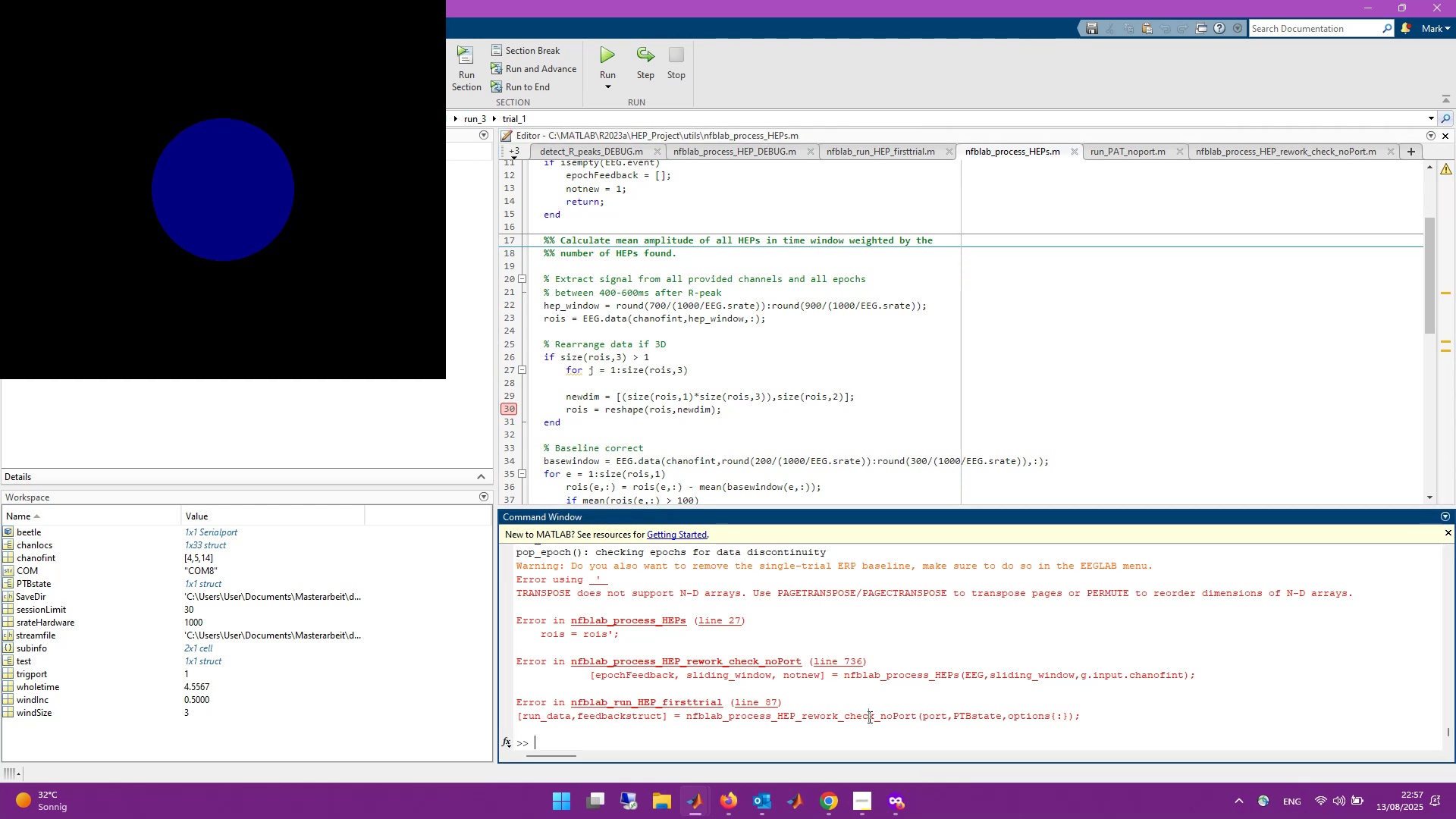 
key(ArrowUp)
 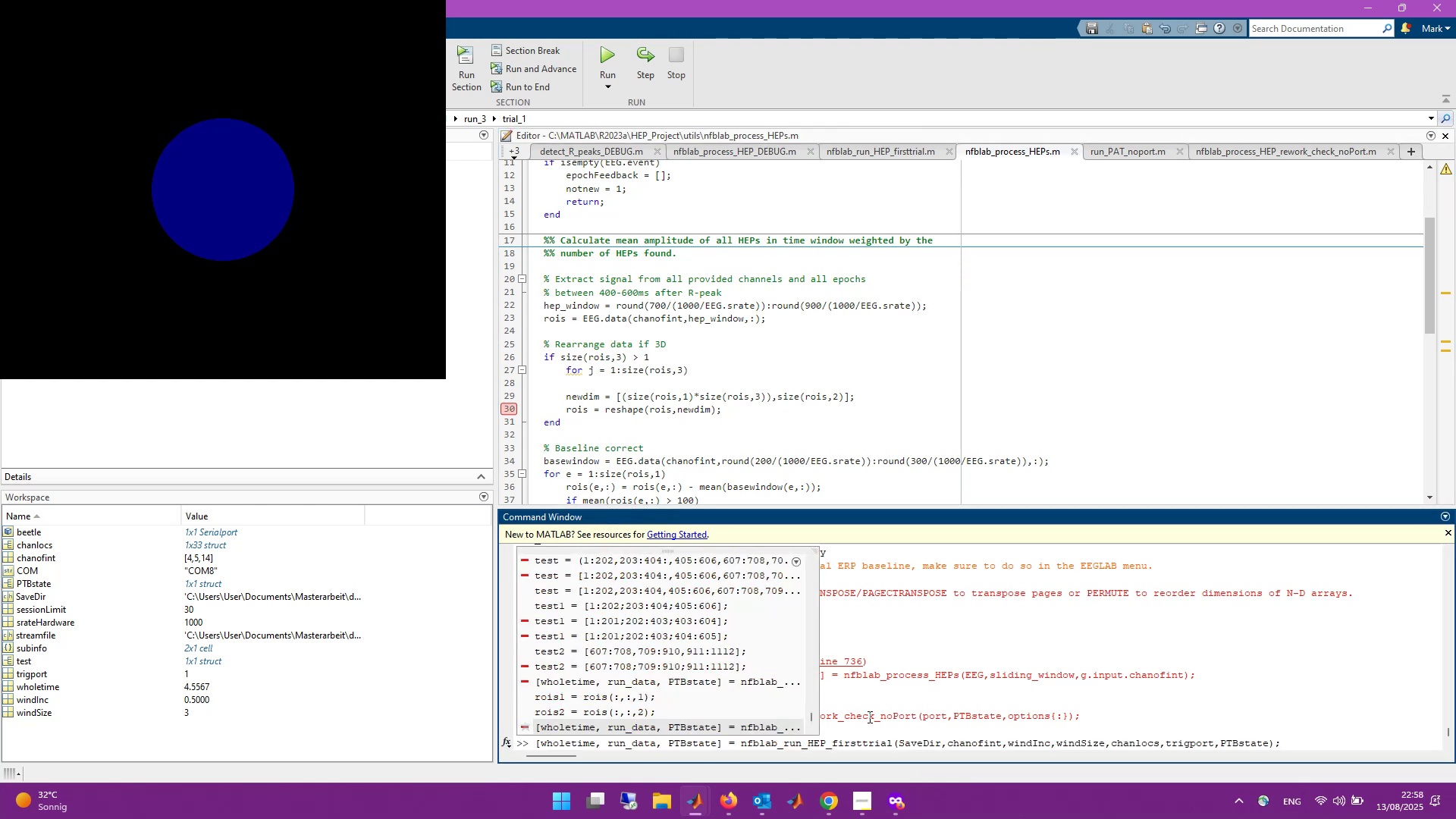 
key(Enter)
 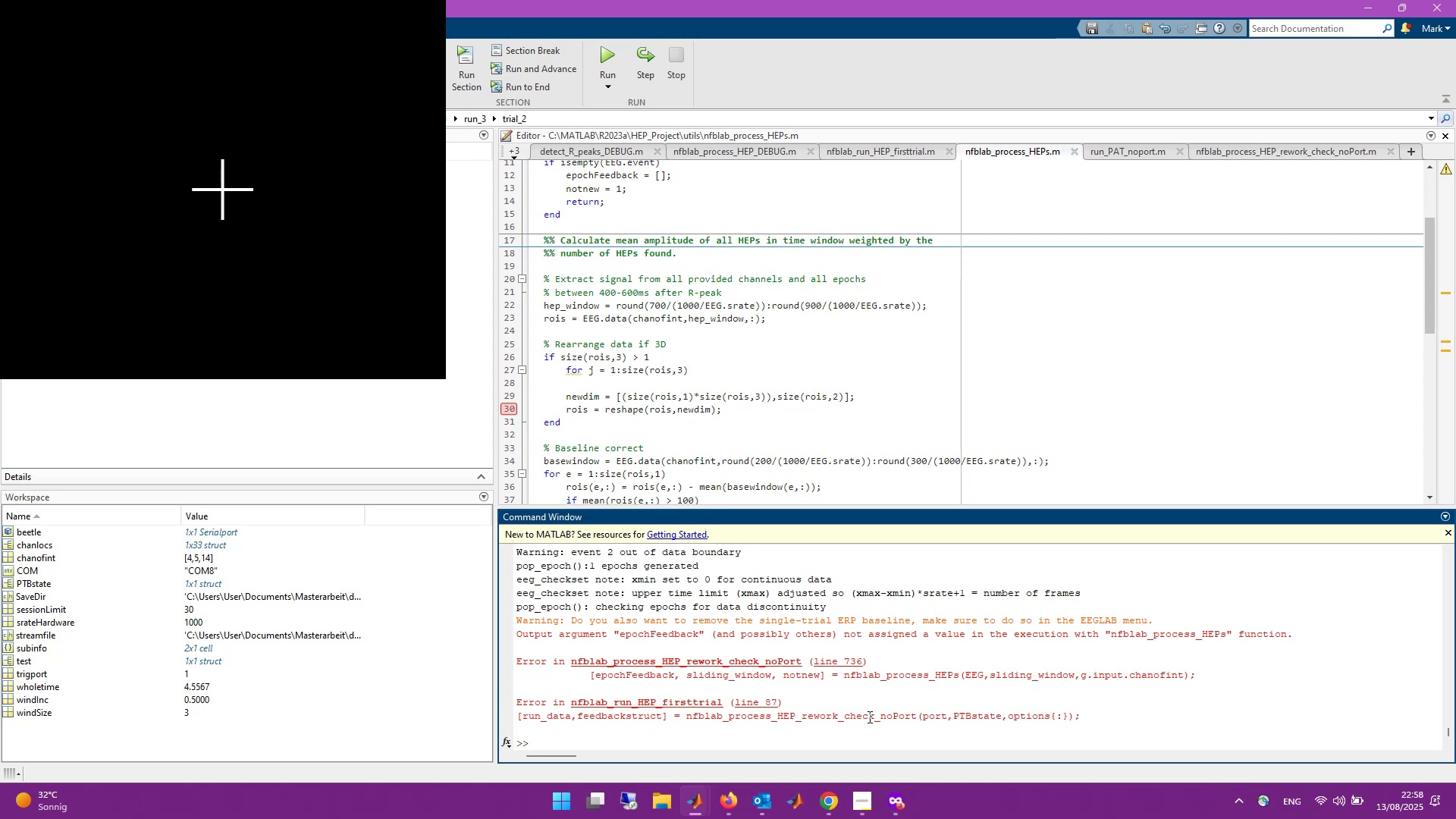 
wait(22.3)
 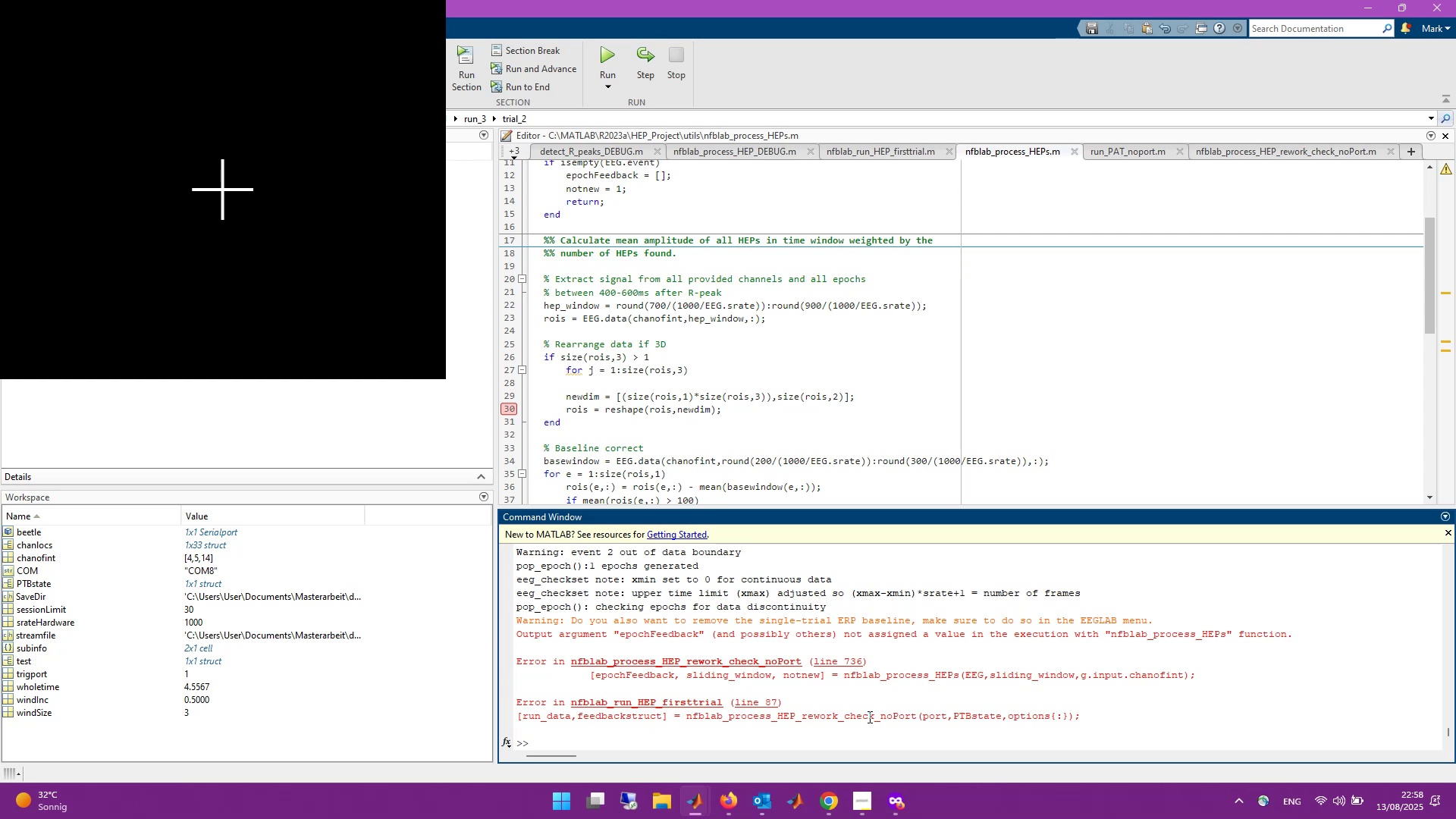 
scroll: coordinate [760, 384], scroll_direction: down, amount: 1.0
 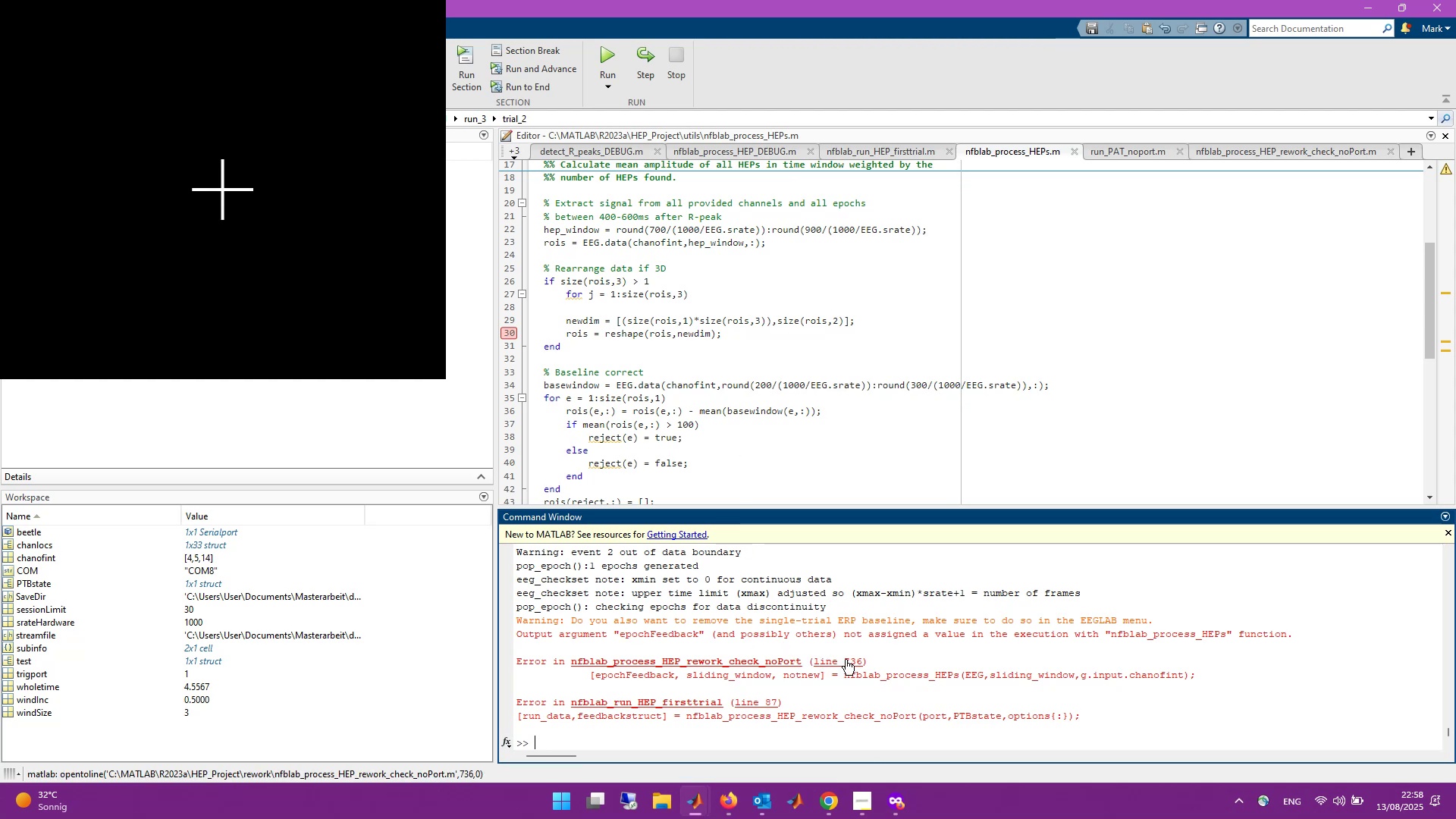 
wait(9.08)
 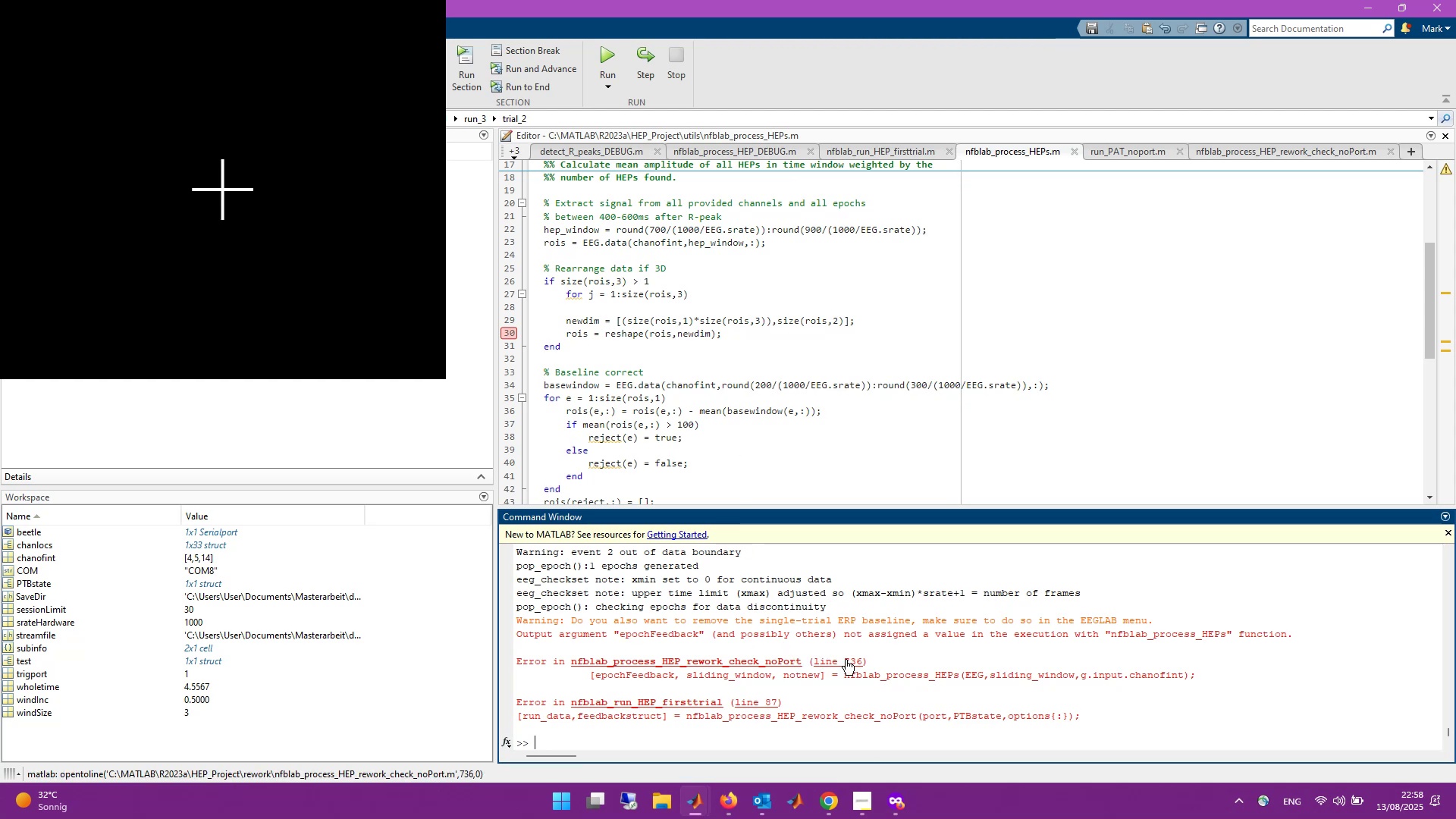 
scroll: coordinate [886, 482], scroll_direction: down, amount: 12.0
 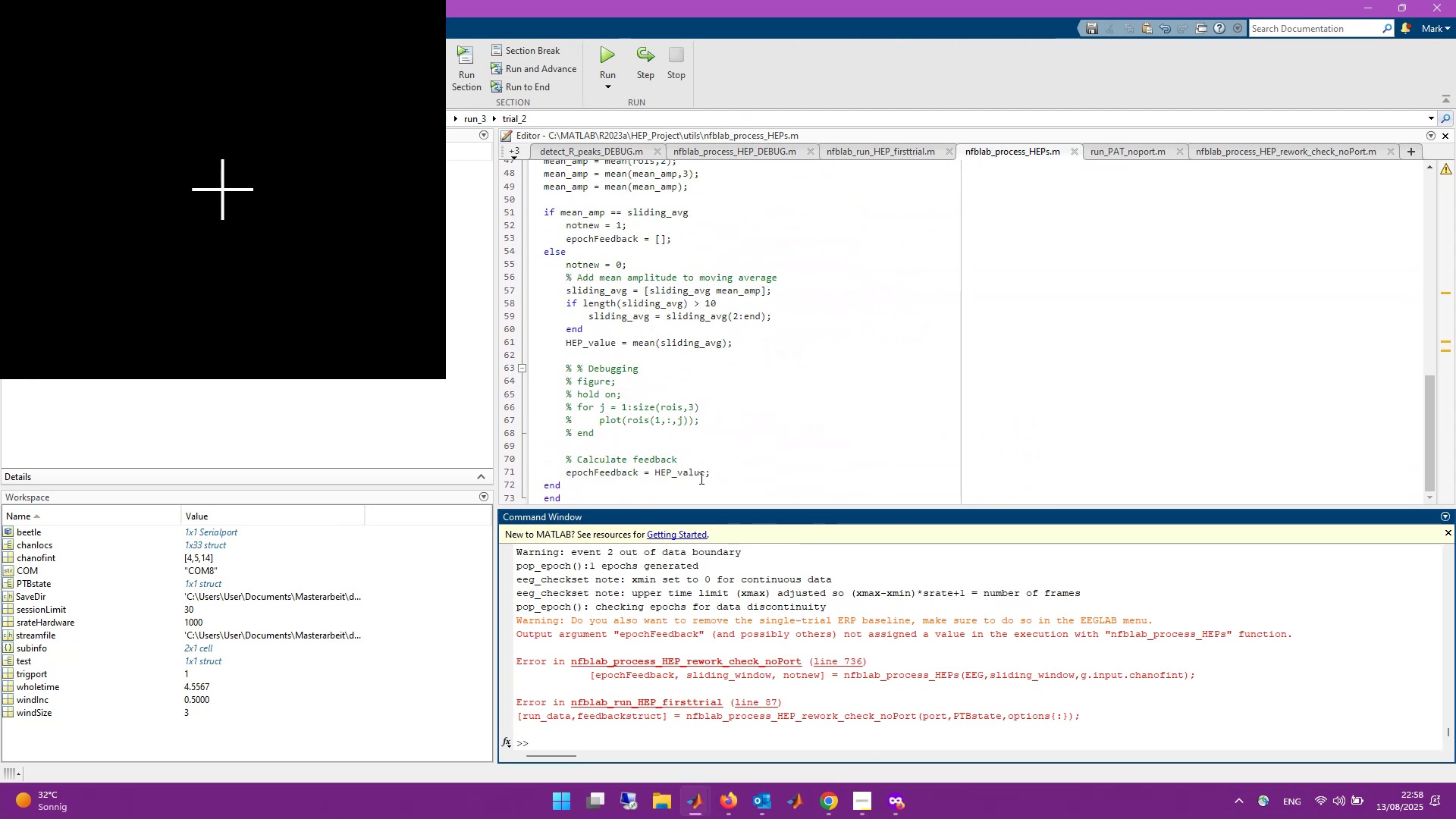 
scroll: coordinate [720, 363], scroll_direction: up, amount: 13.0
 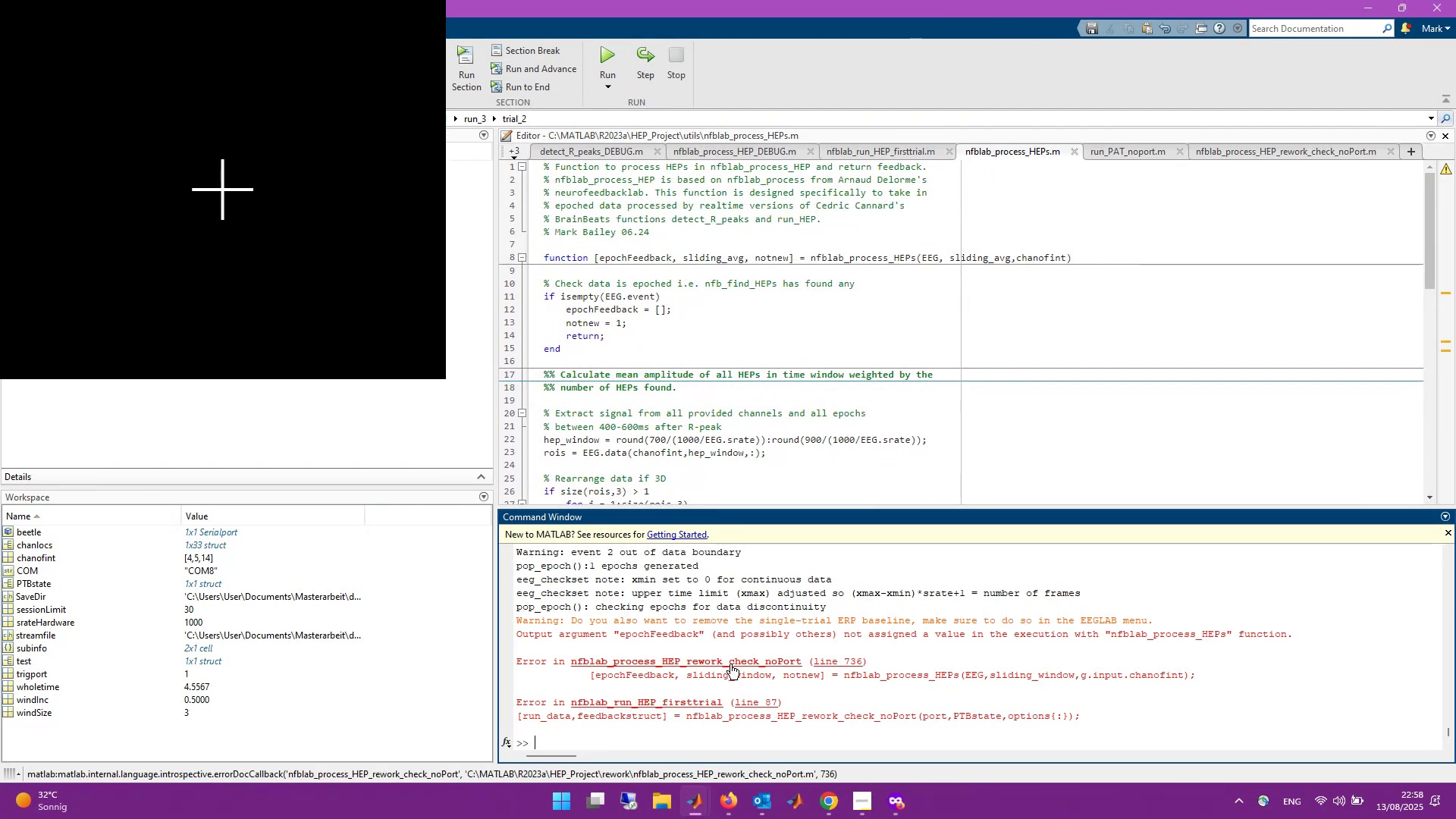 
scroll: coordinate [742, 468], scroll_direction: down, amount: 3.0
 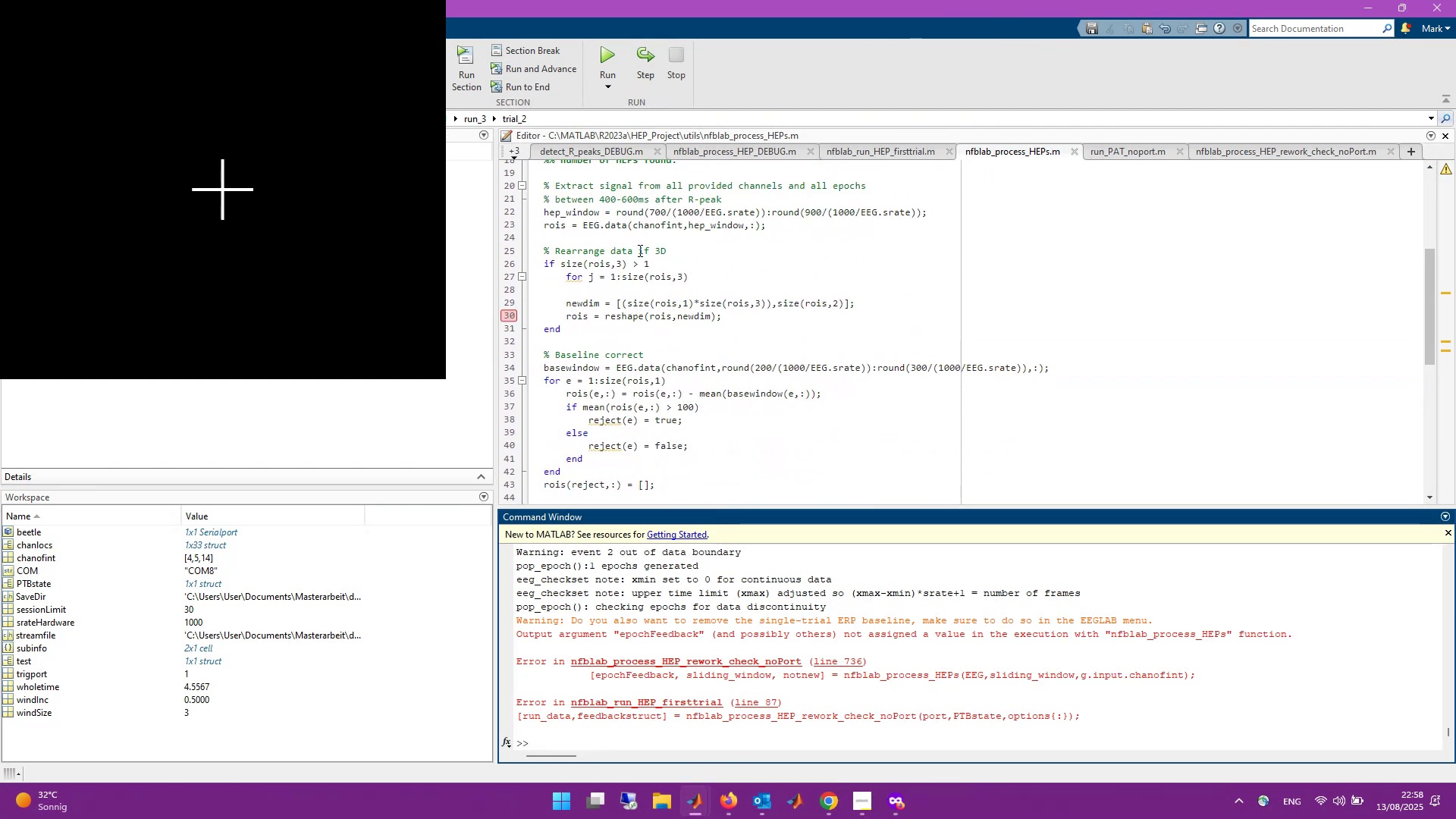 
wait(5.37)
 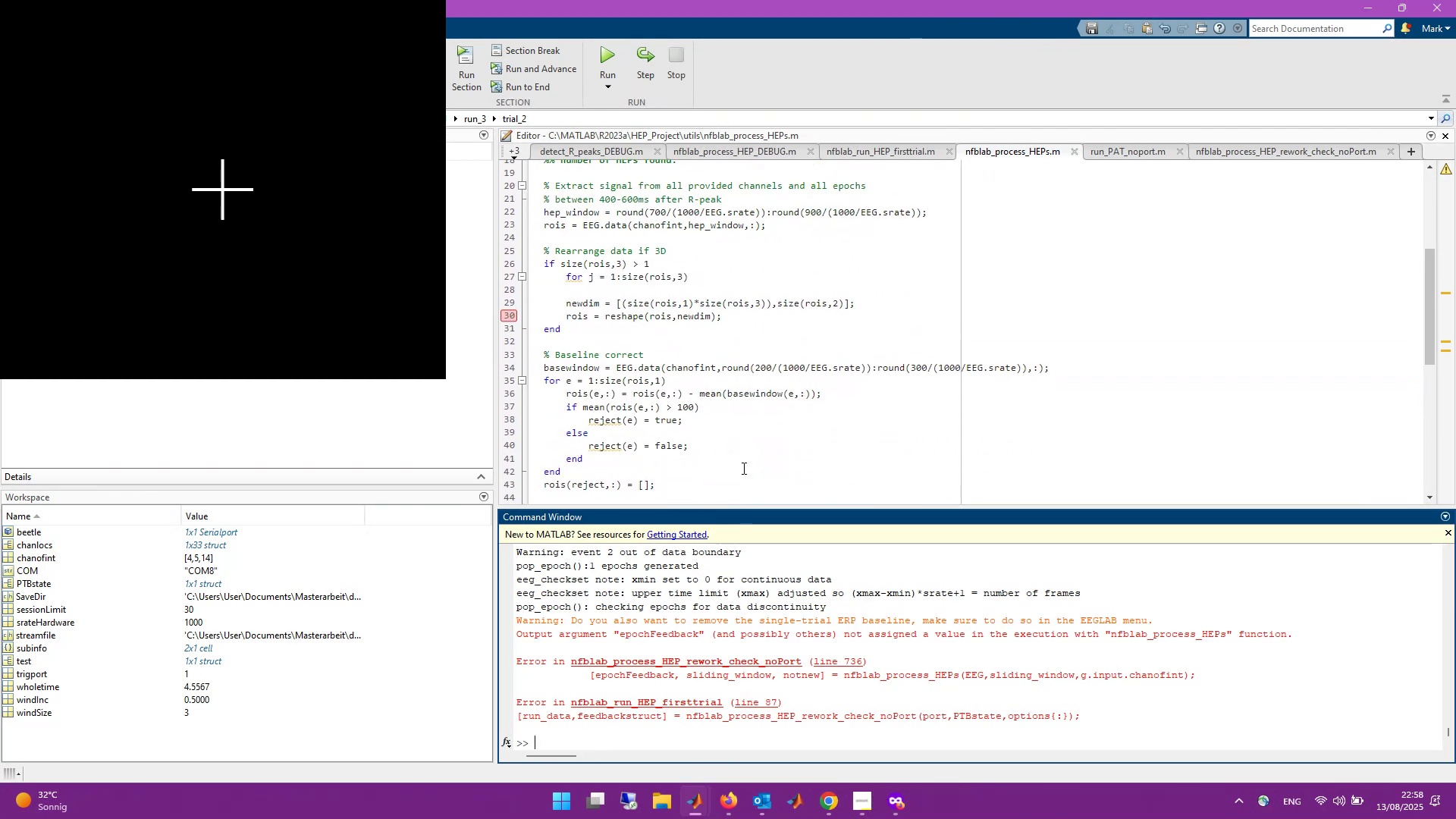 
key(ArrowUp)
 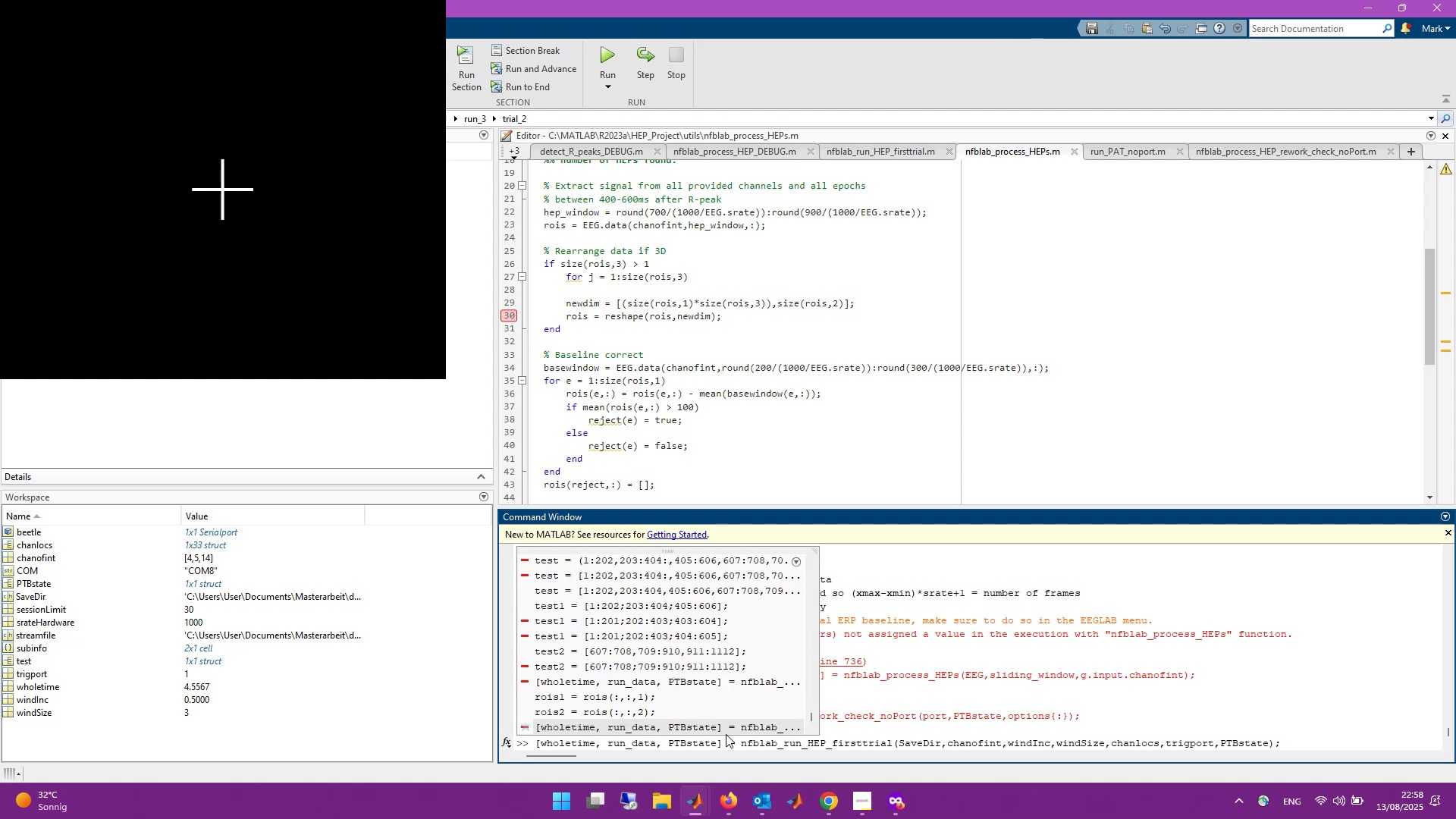 
key(Enter)
 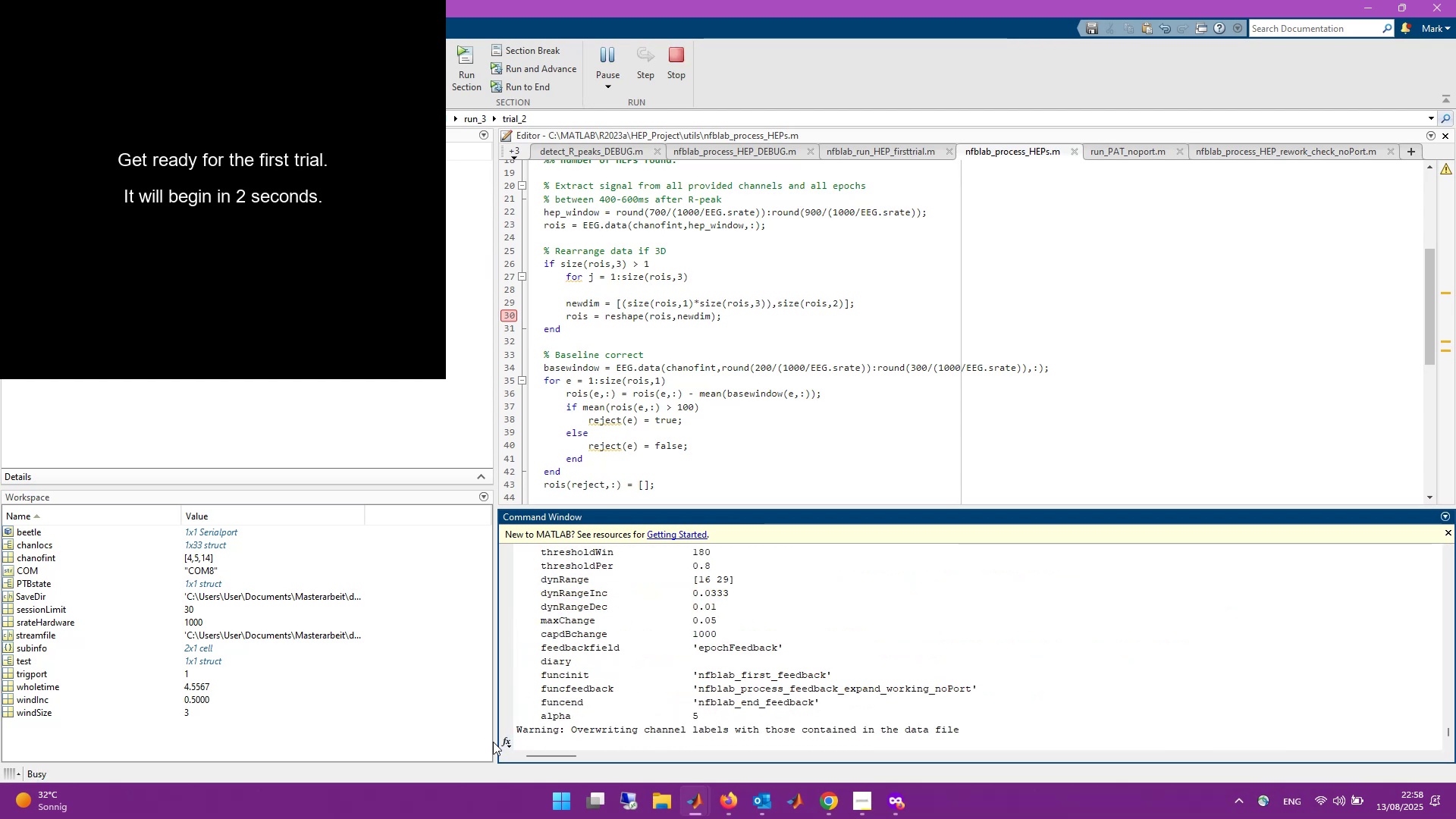 
wait(13.45)
 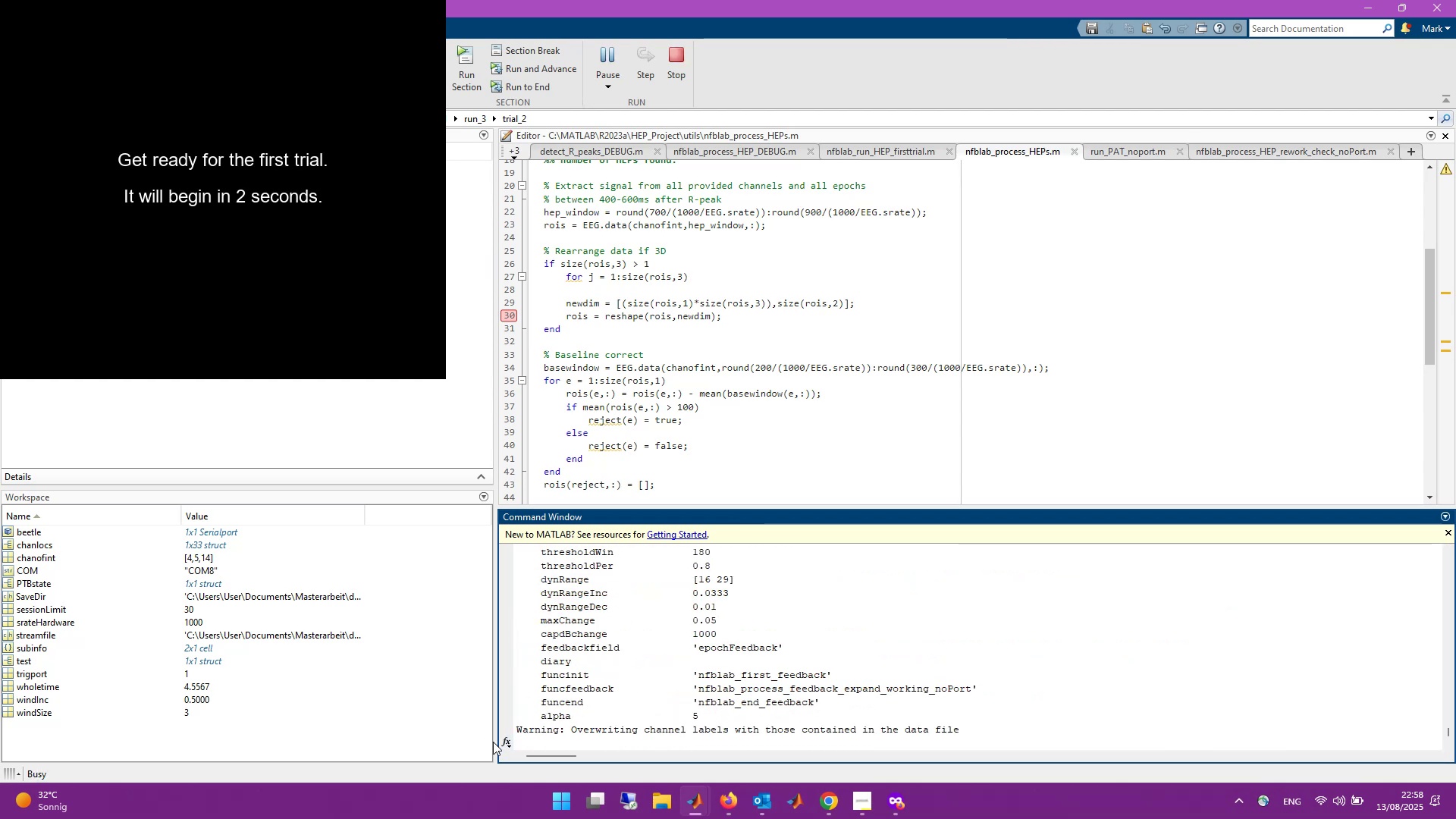 
scroll: coordinate [733, 376], scroll_direction: up, amount: 3.0
 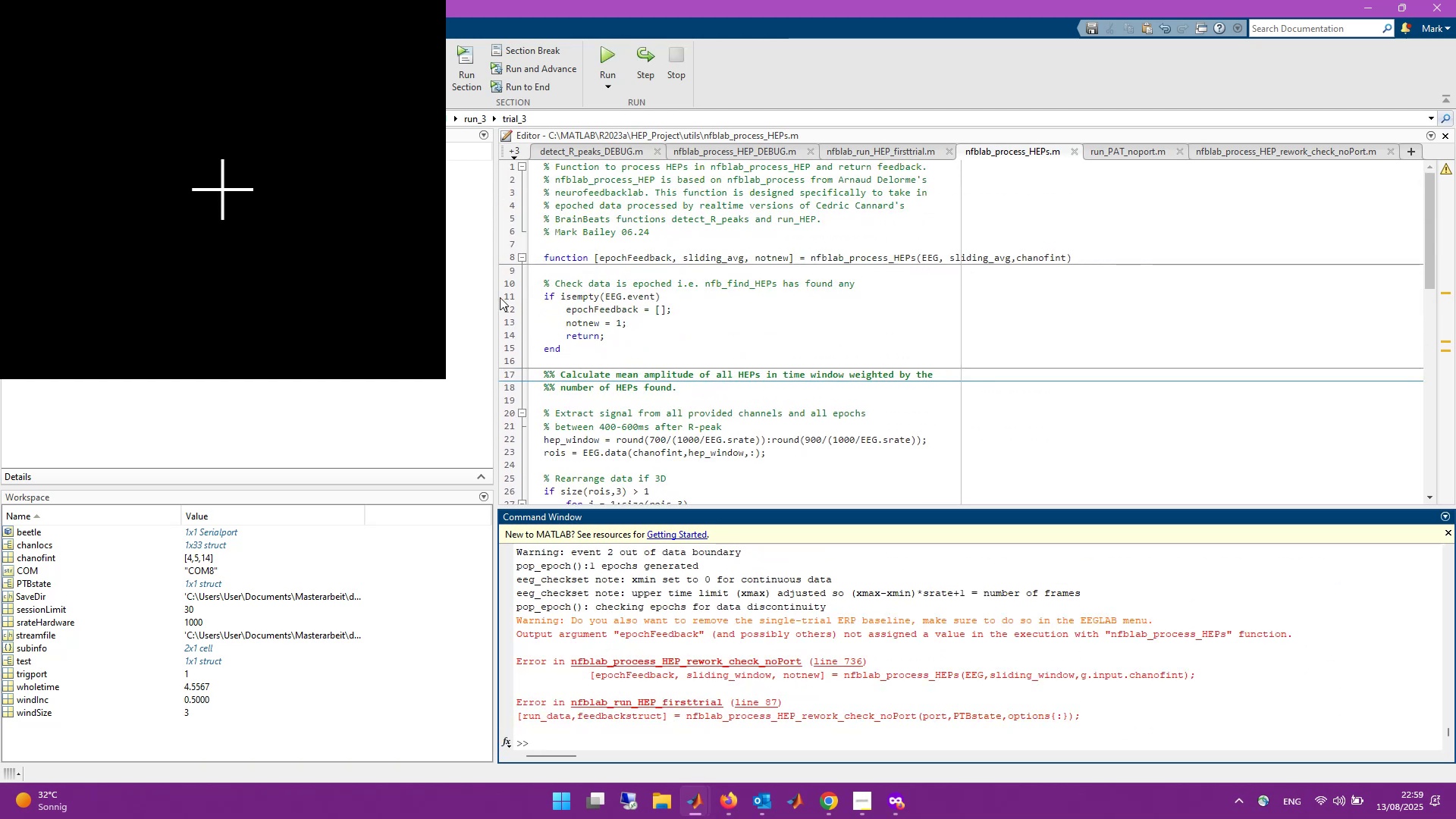 
left_click([507, 294])
 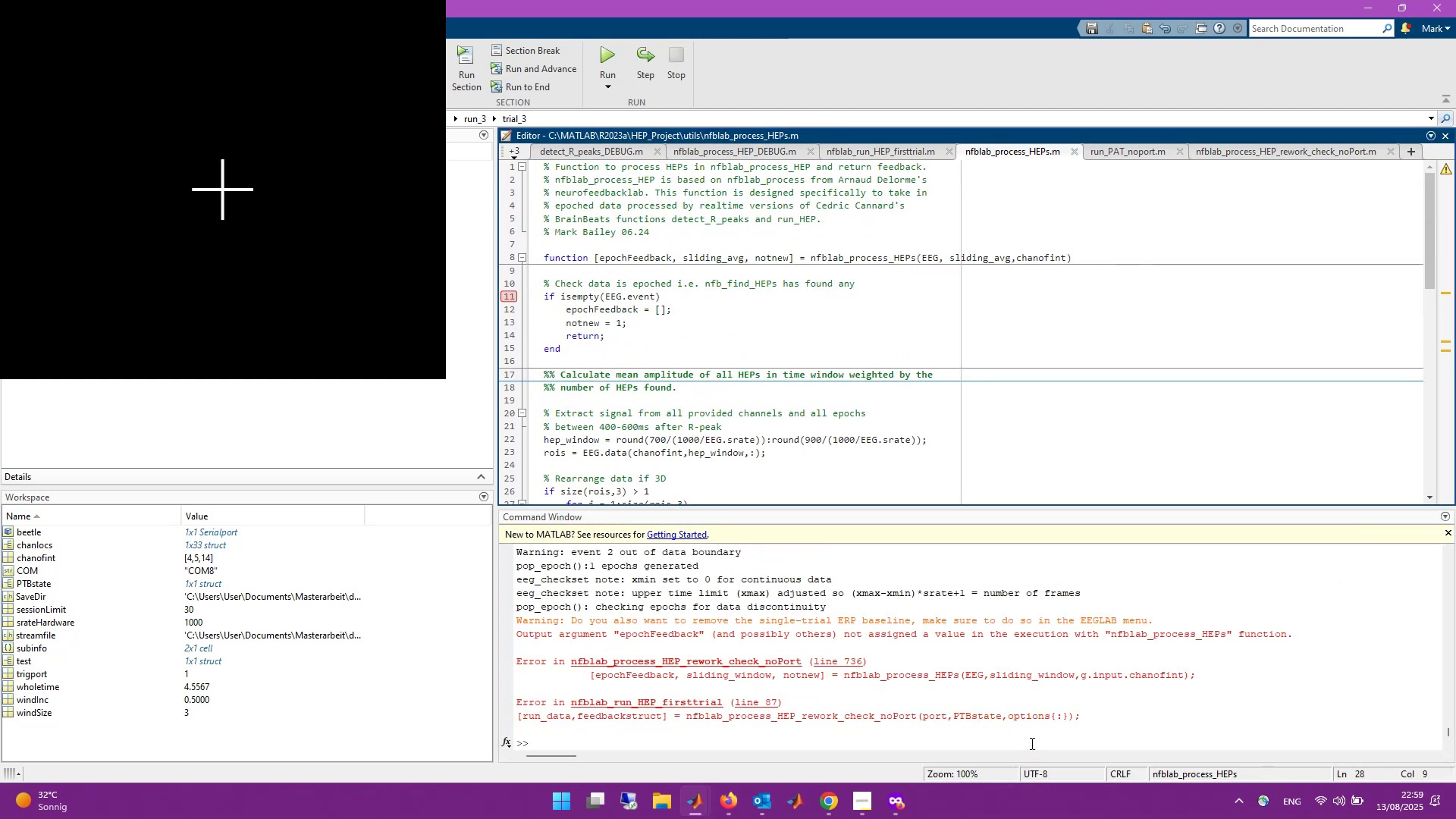 
left_click([1025, 739])
 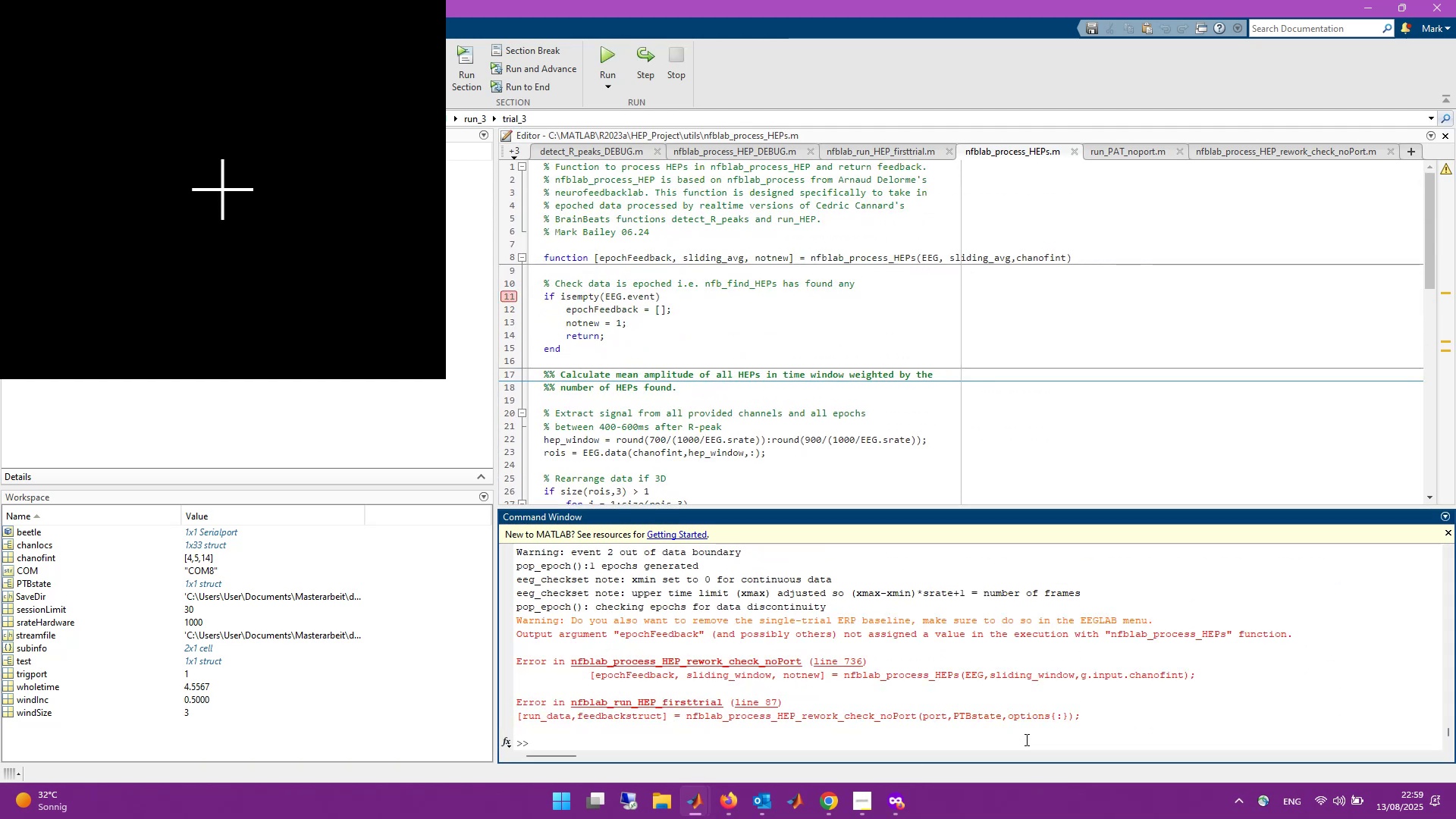 
key(ArrowUp)
 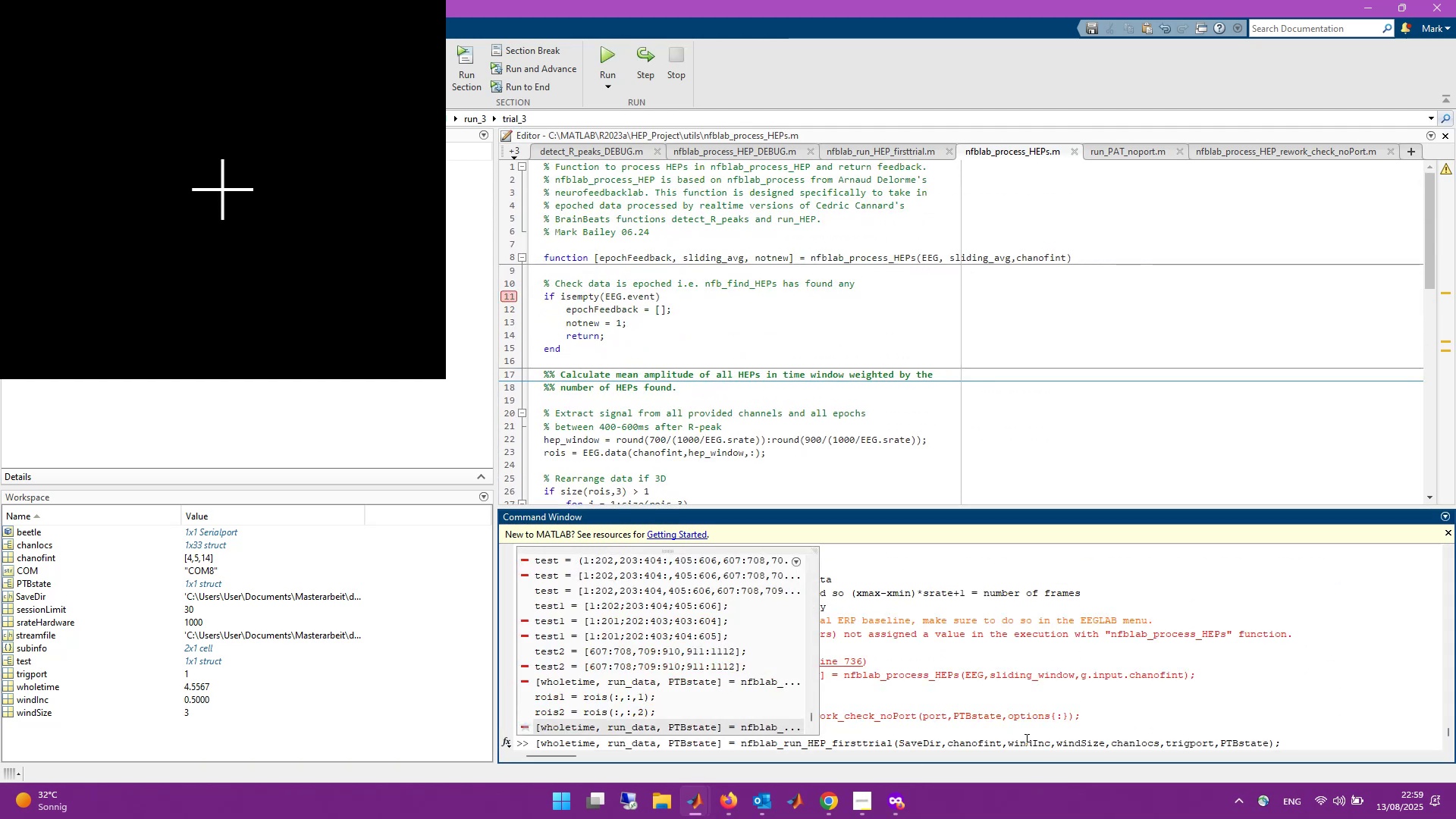 
key(Enter)
 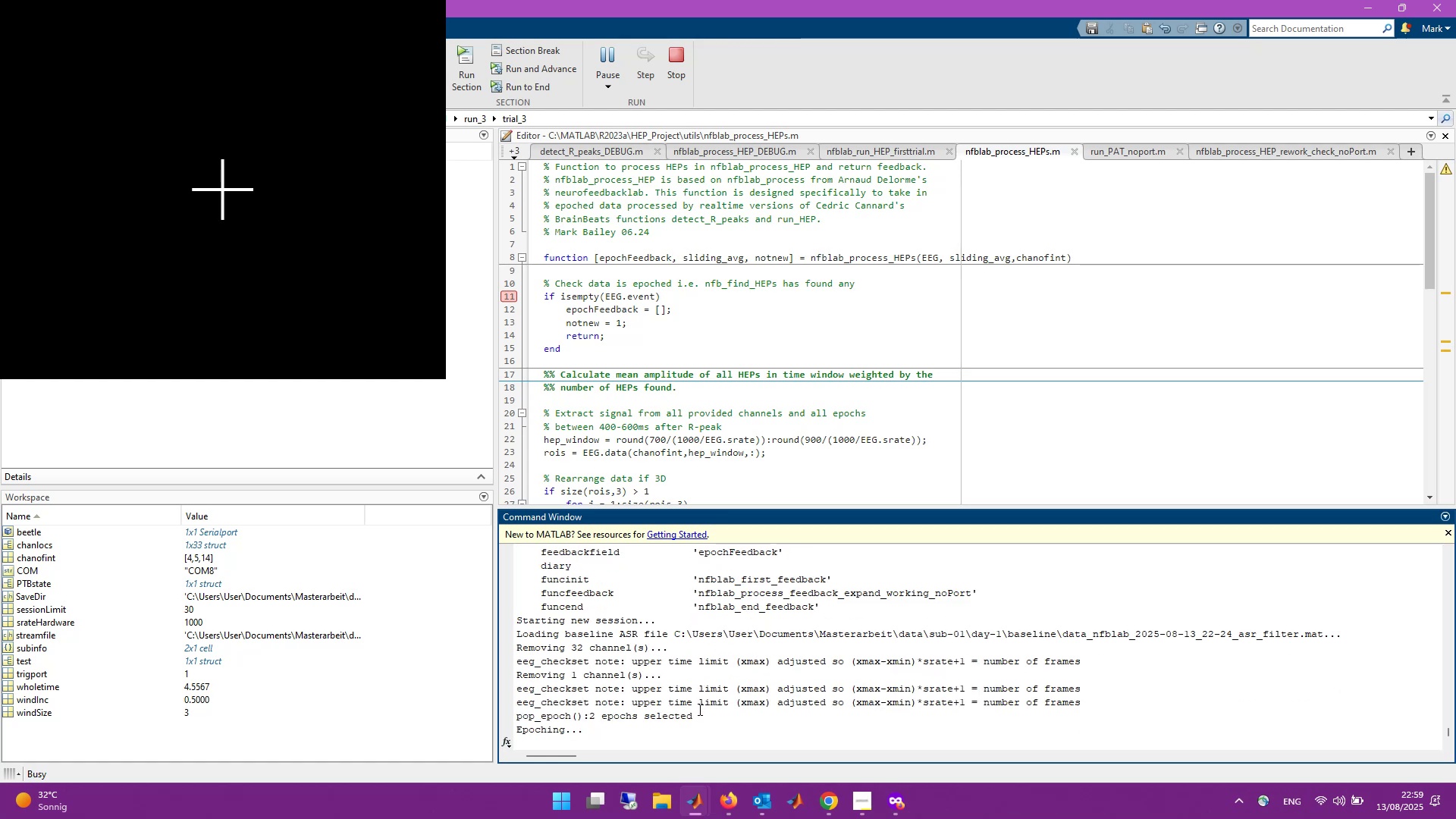 
wait(16.03)
 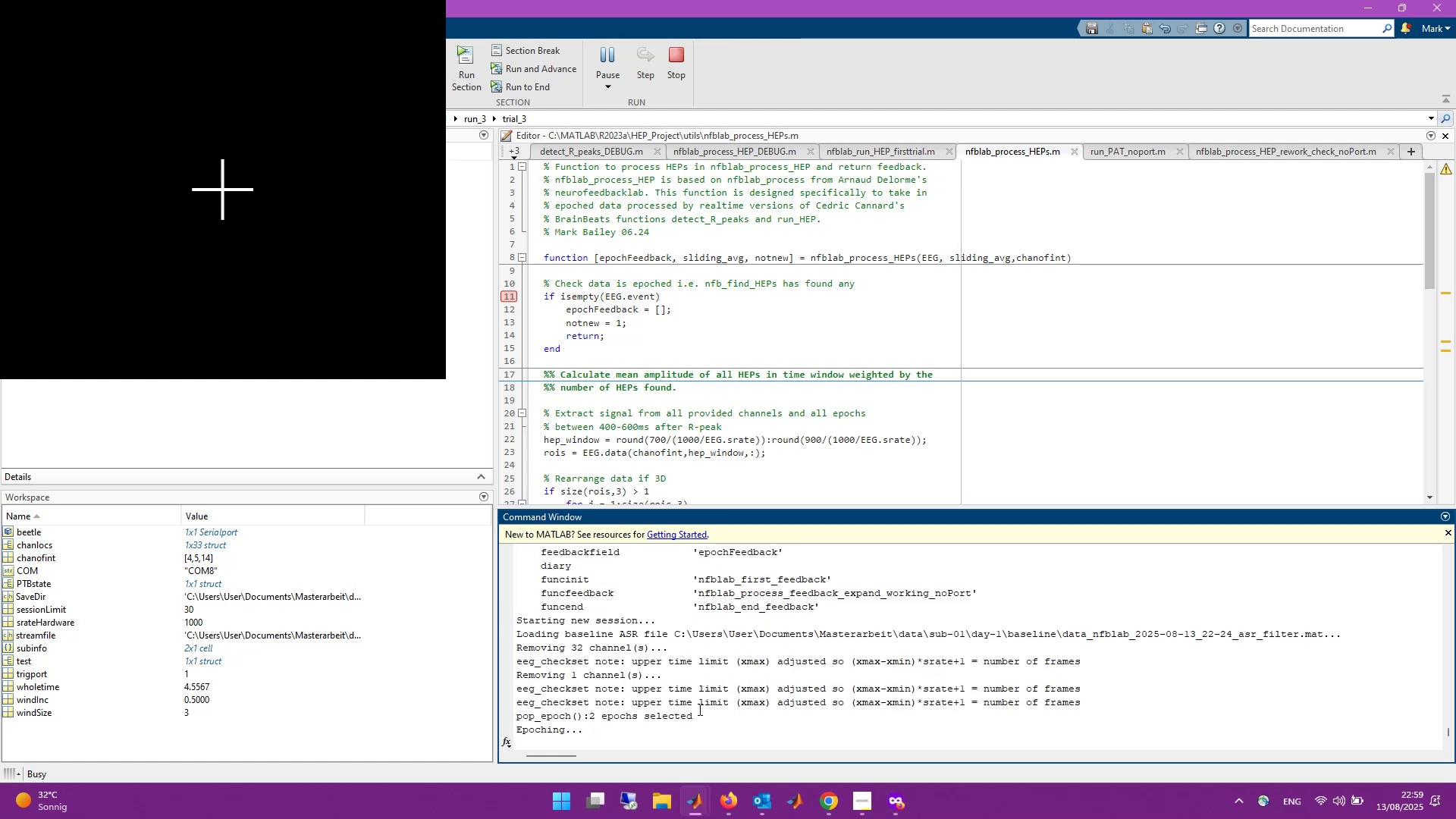 
left_click([643, 73])
 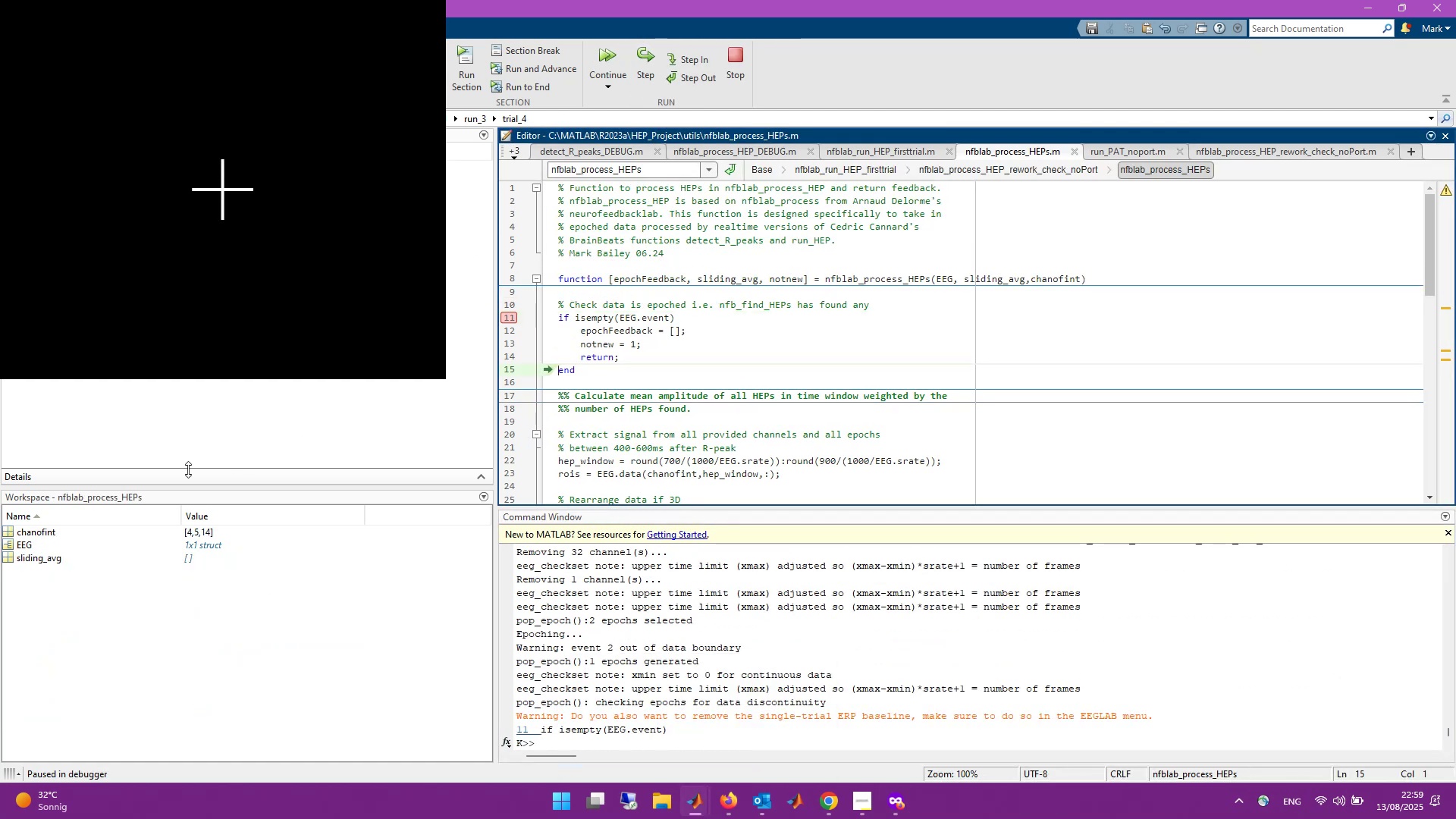 
double_click([25, 545])
 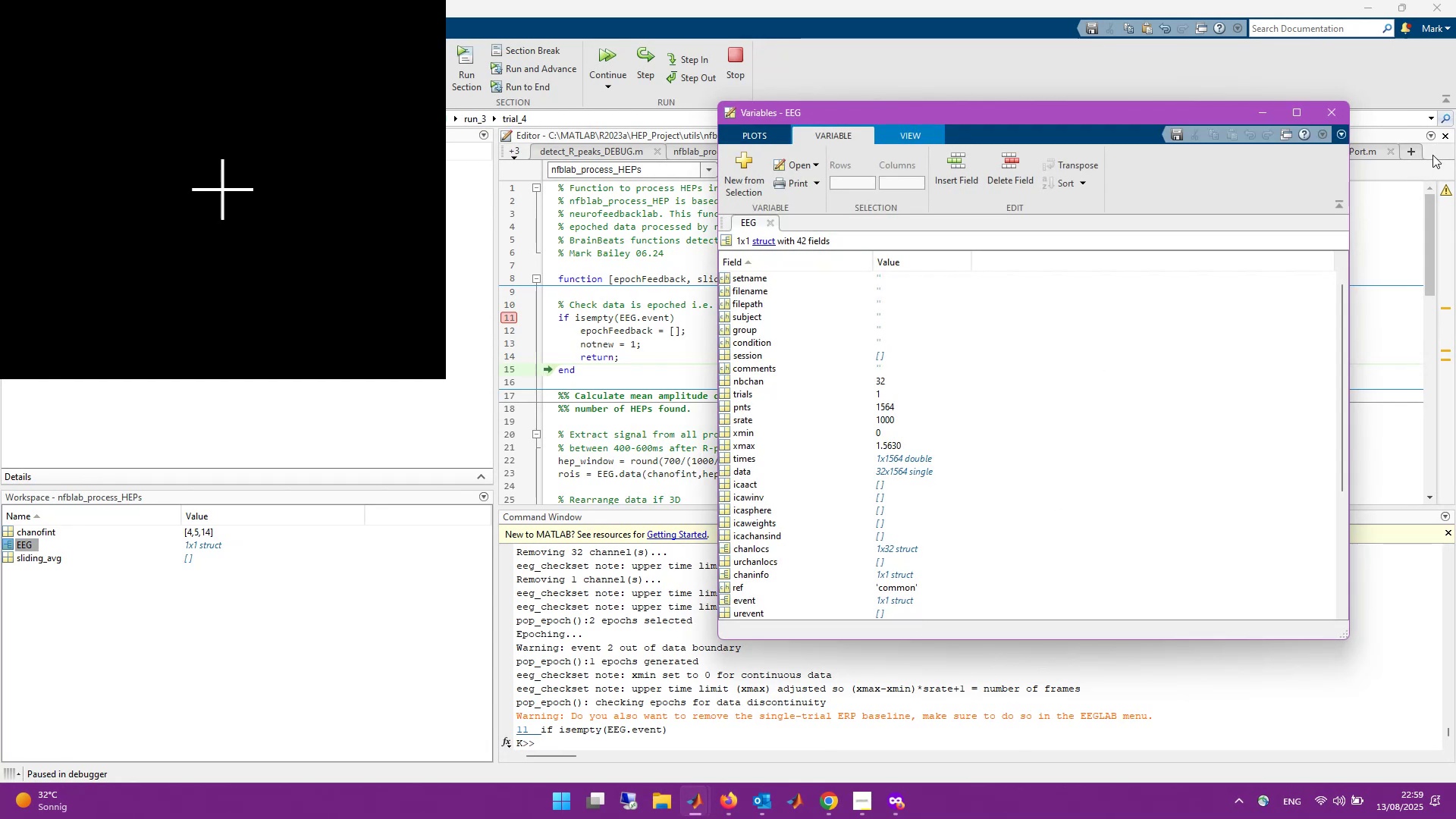 
left_click([1337, 111])
 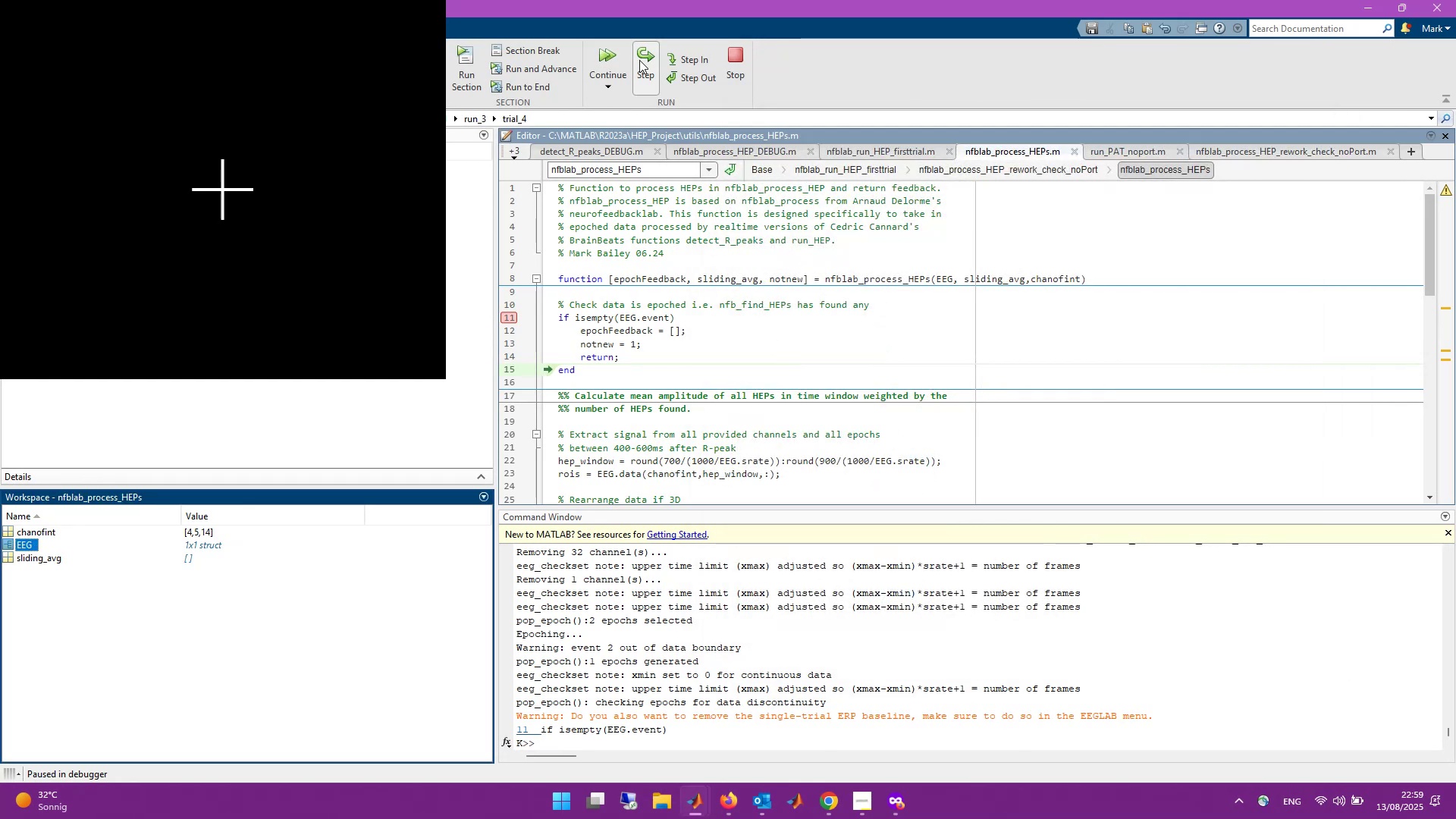 
left_click([642, 61])
 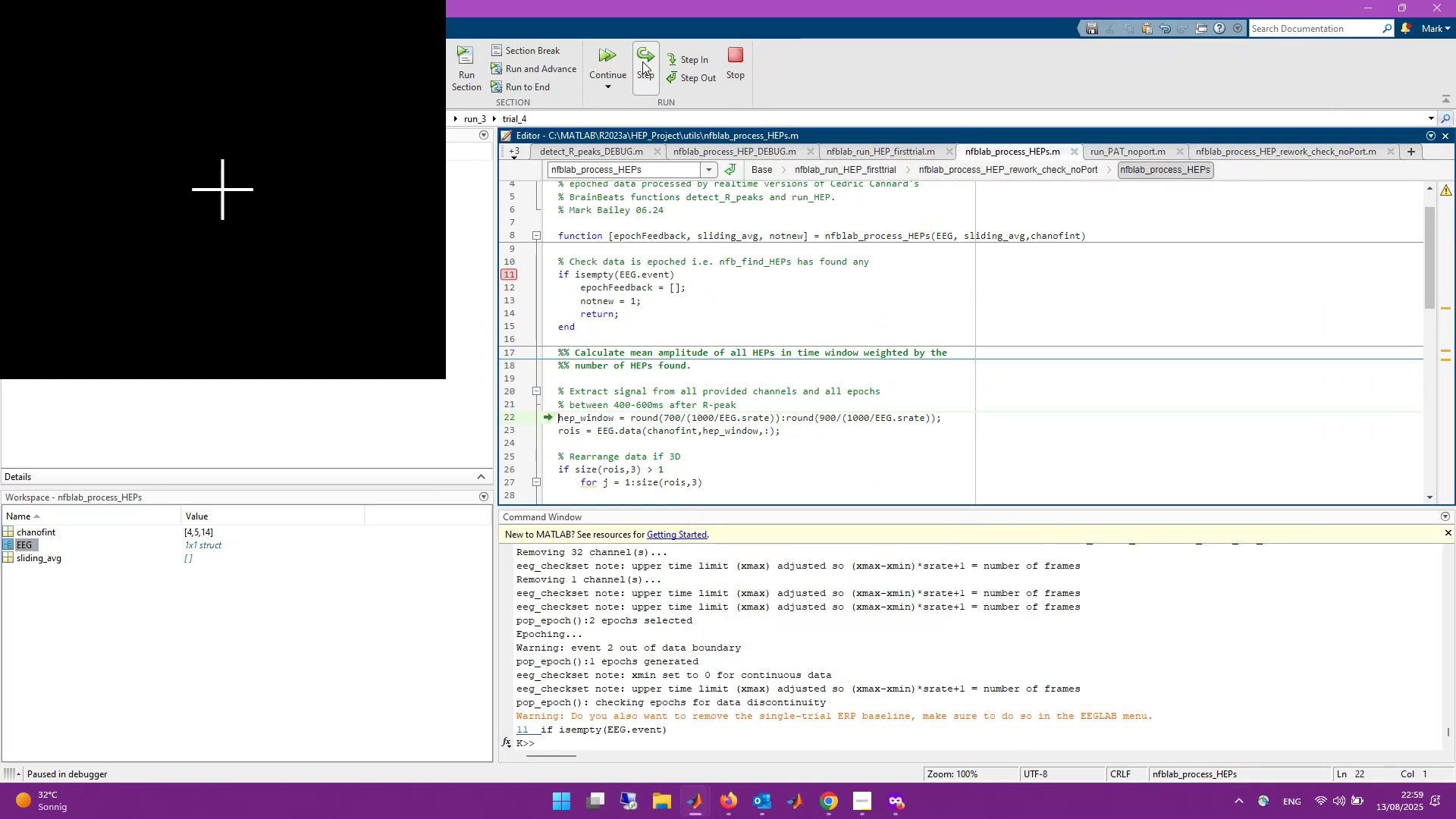 
left_click([642, 61])
 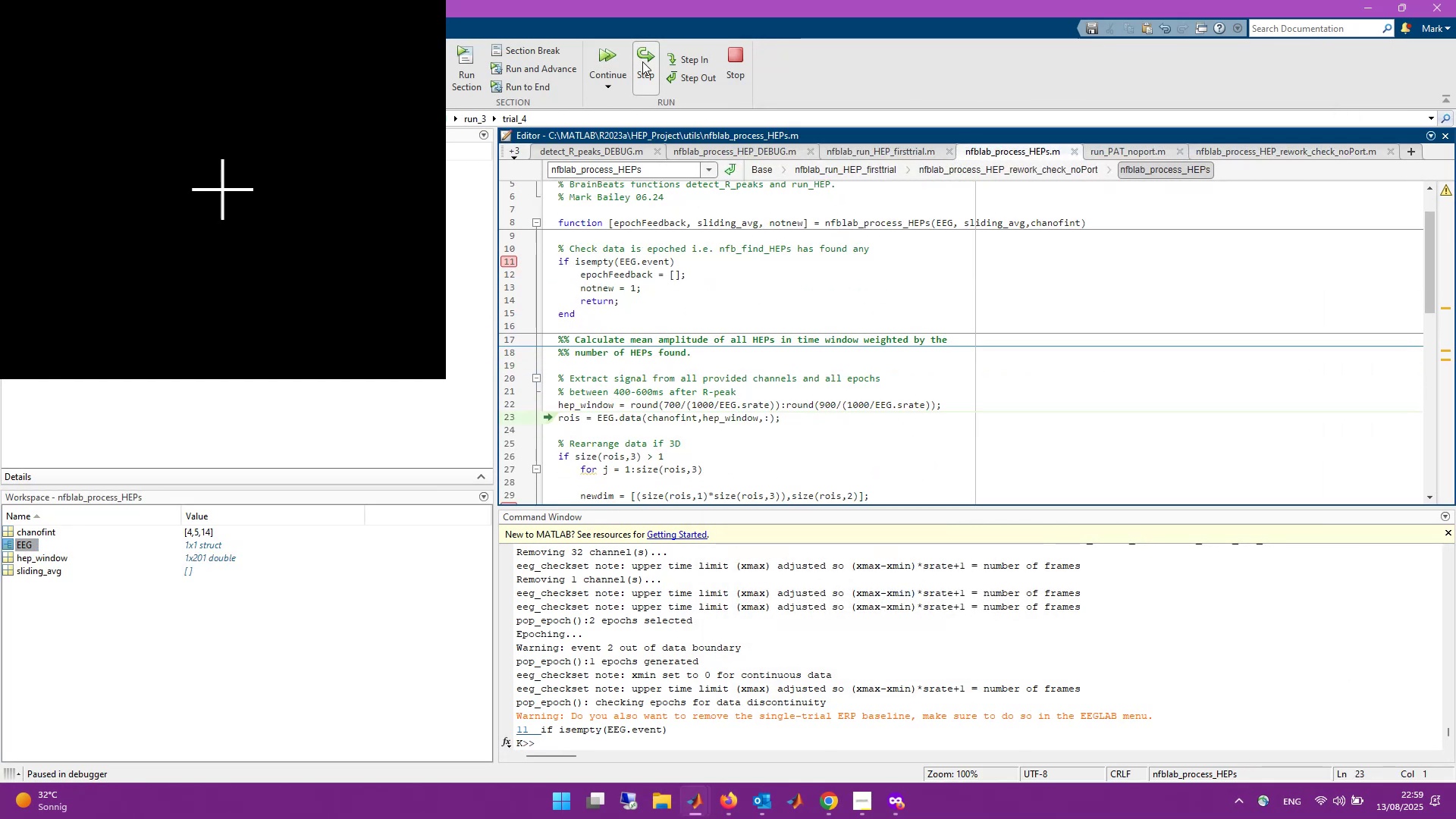 
left_click([642, 61])
 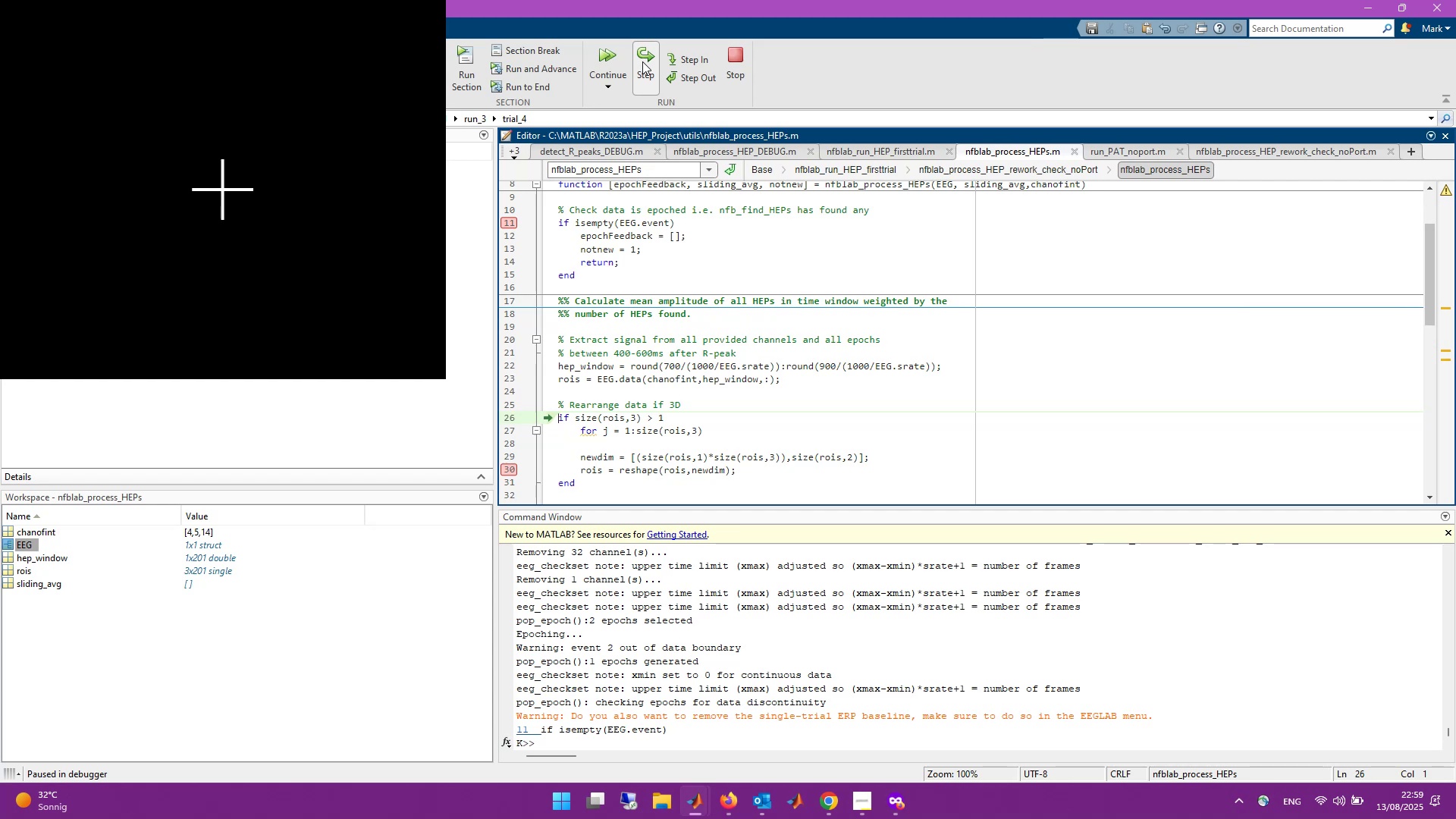 
left_click([642, 61])
 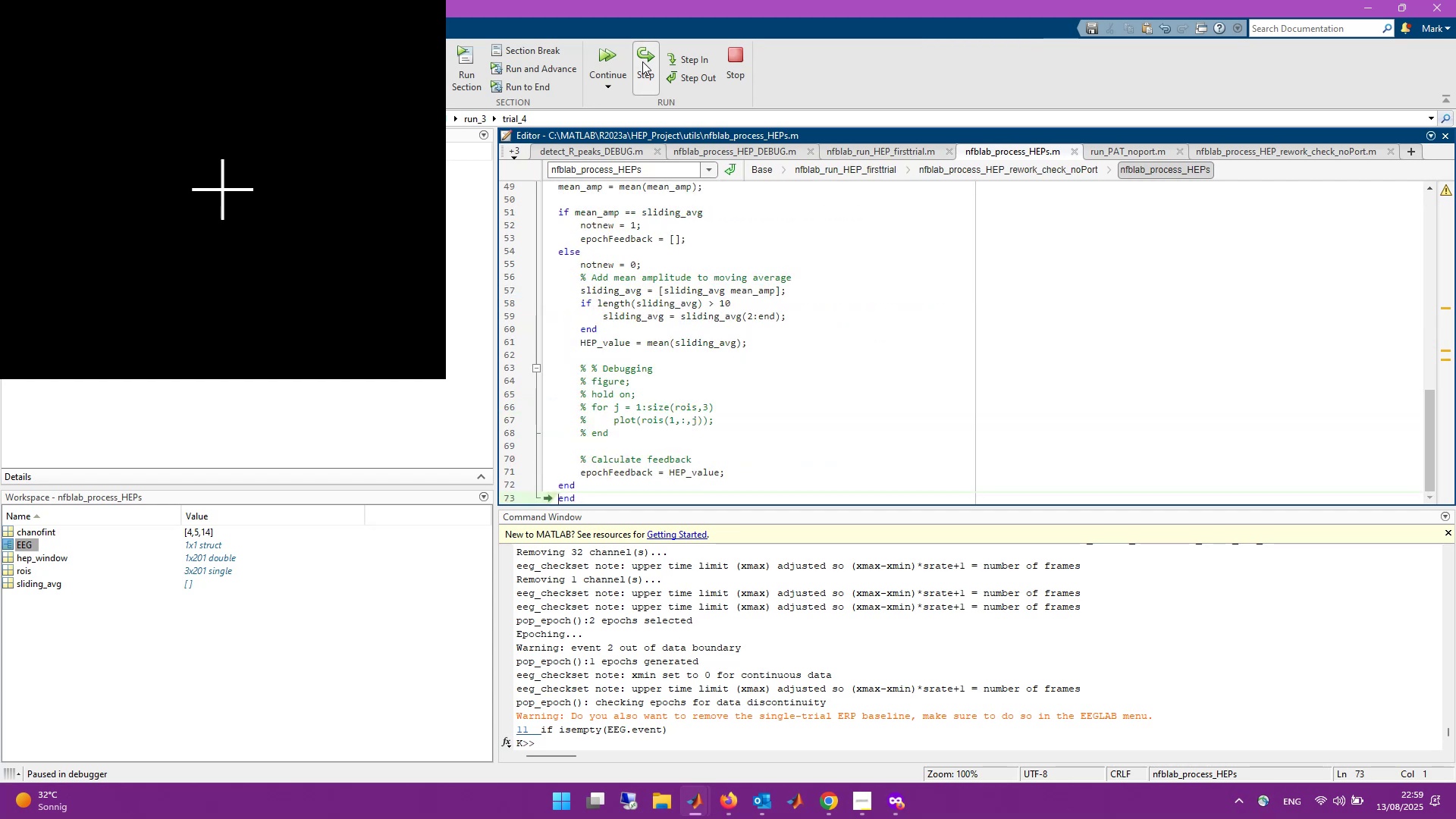 
left_click([742, 55])
 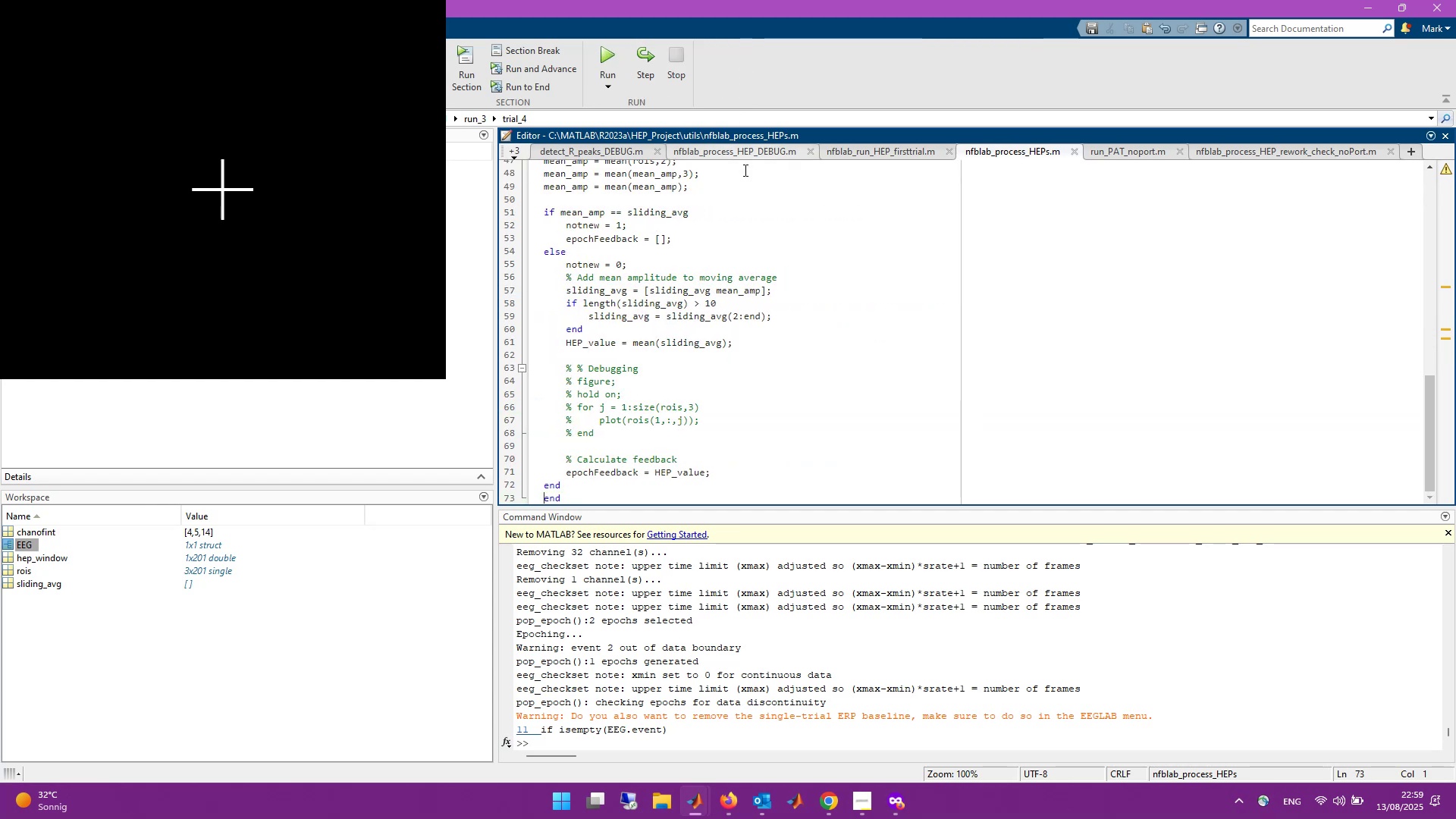 
scroll: coordinate [765, 362], scroll_direction: up, amount: 4.0
 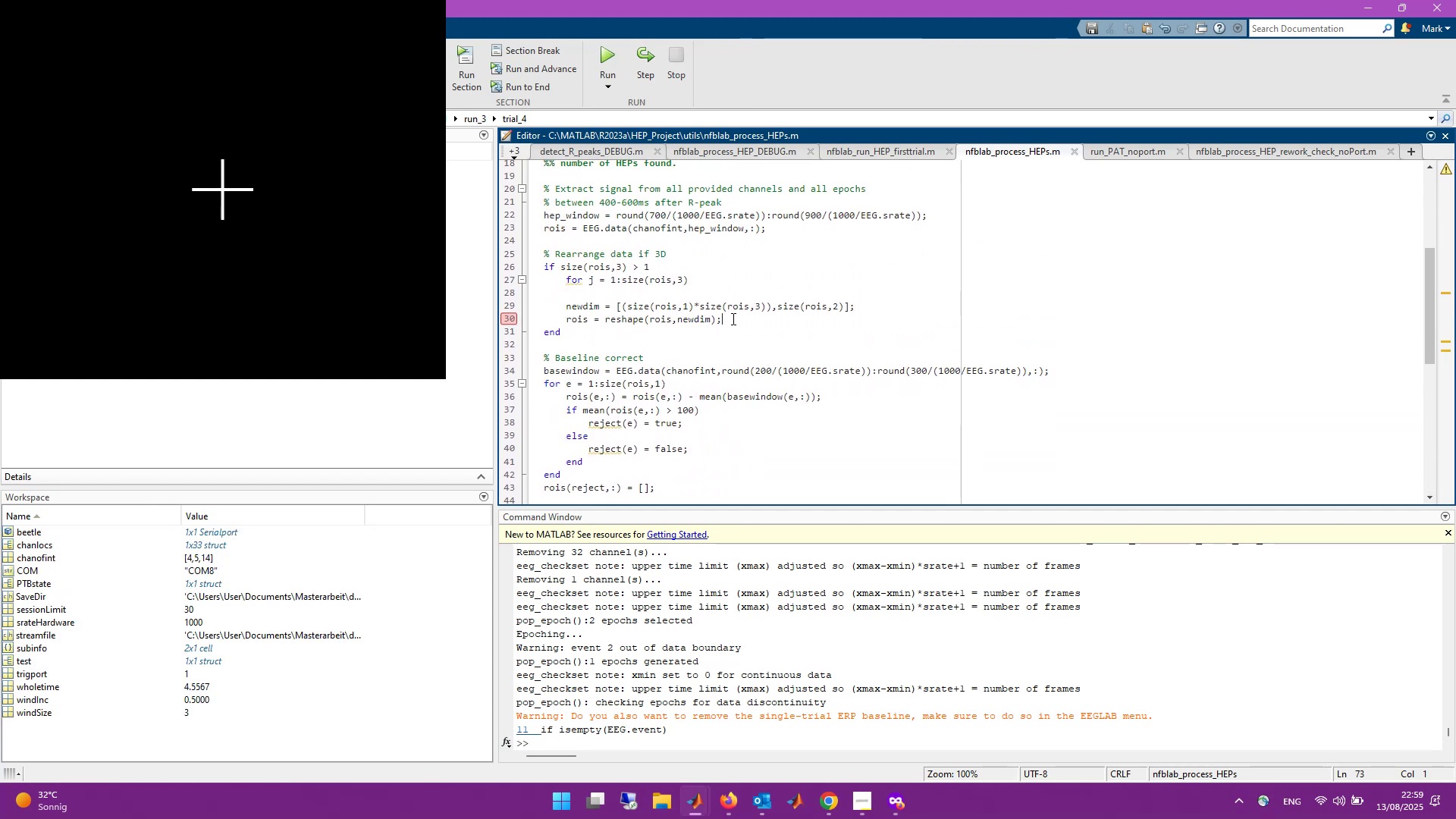 
key(Enter)
 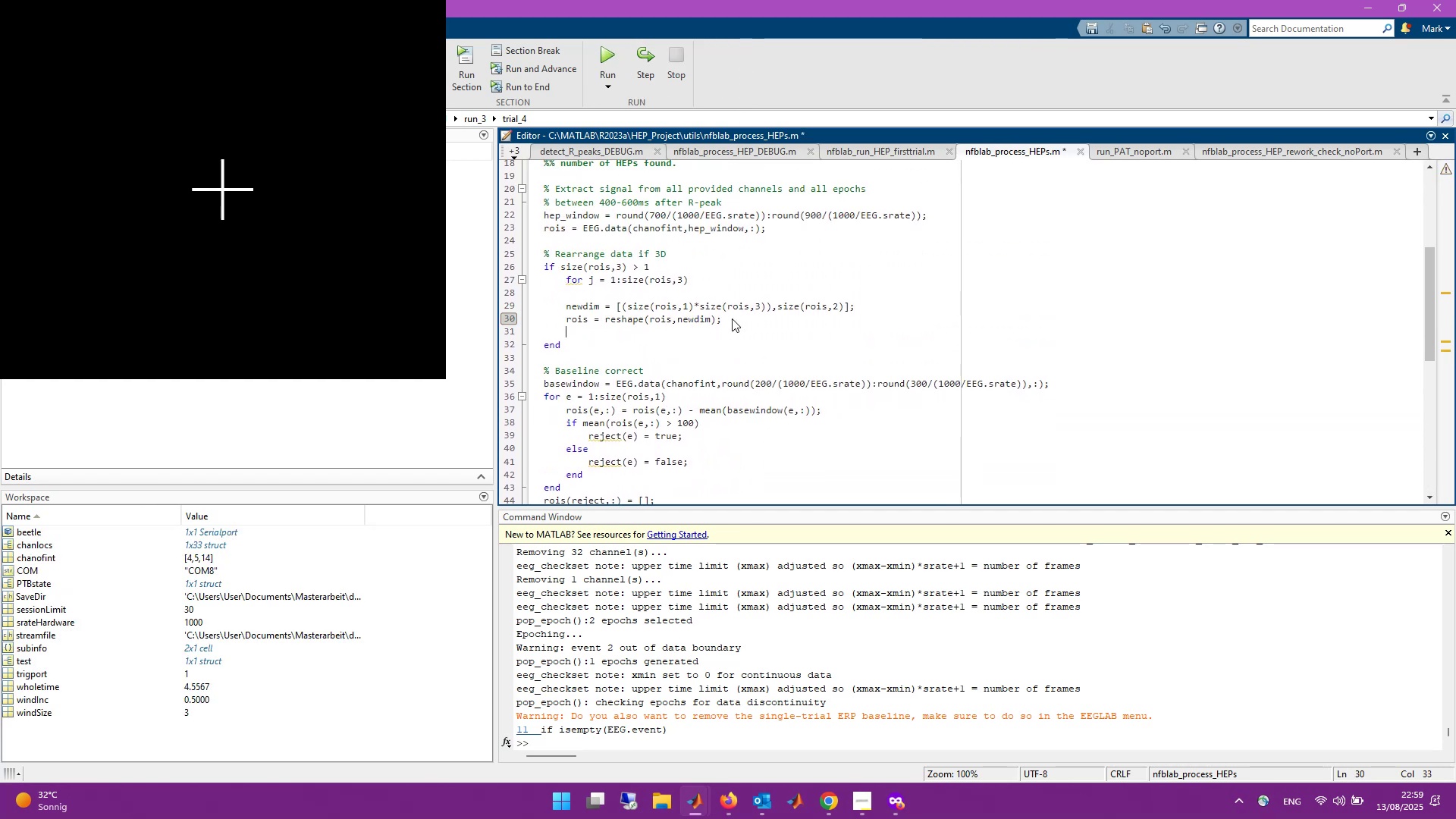 
type(end)
 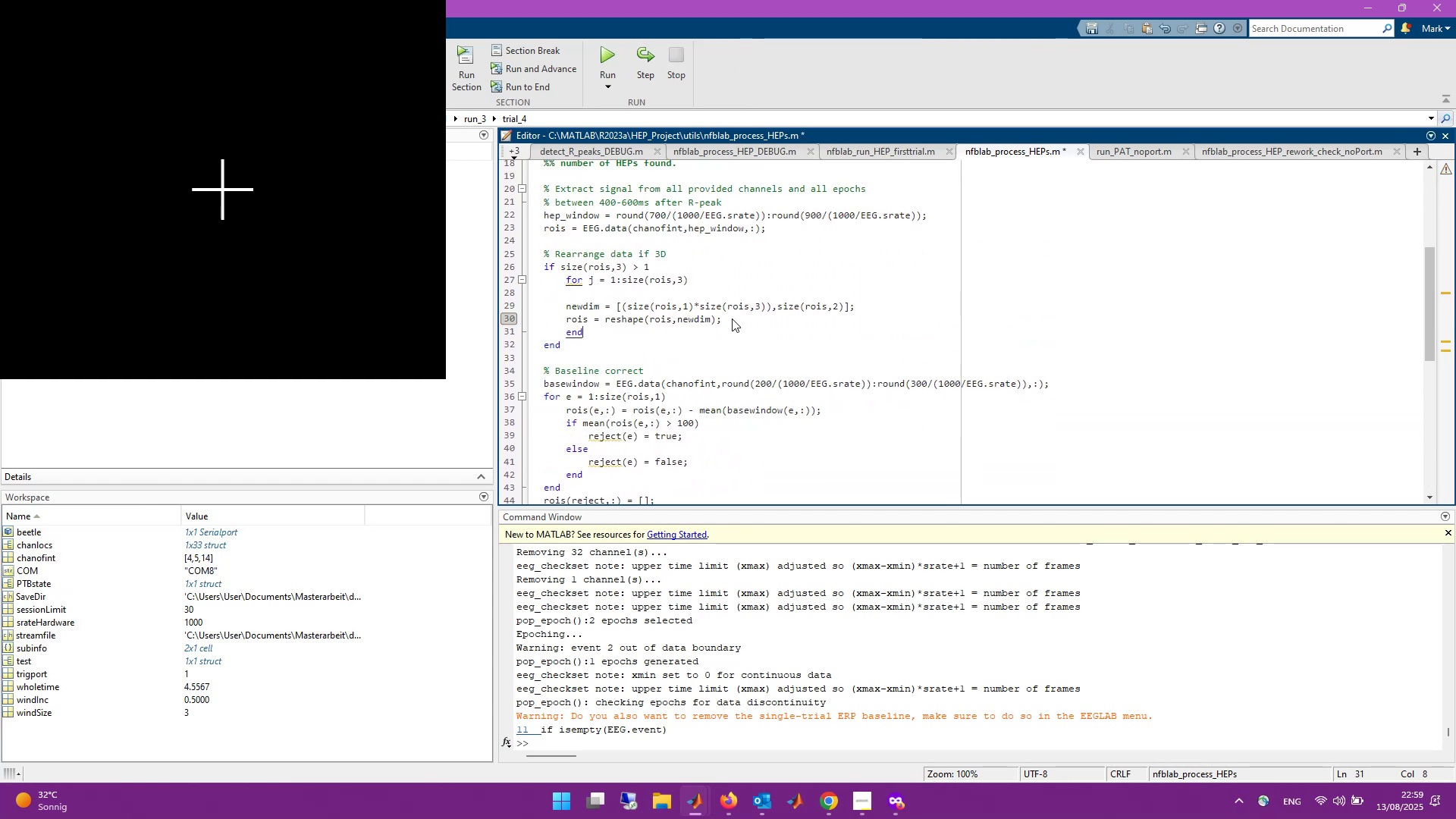 
key(Control+S)
 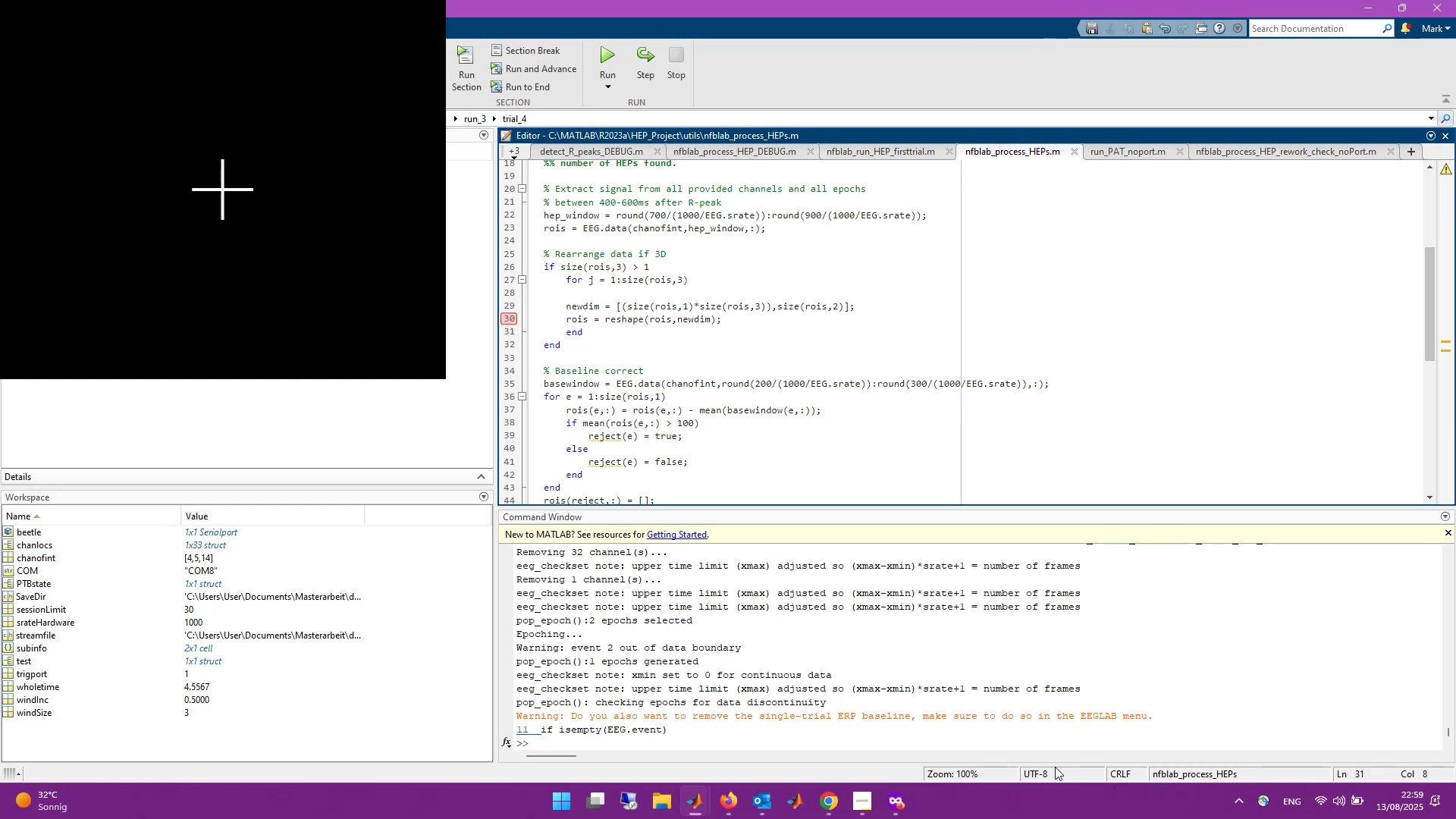 
left_click([937, 741])
 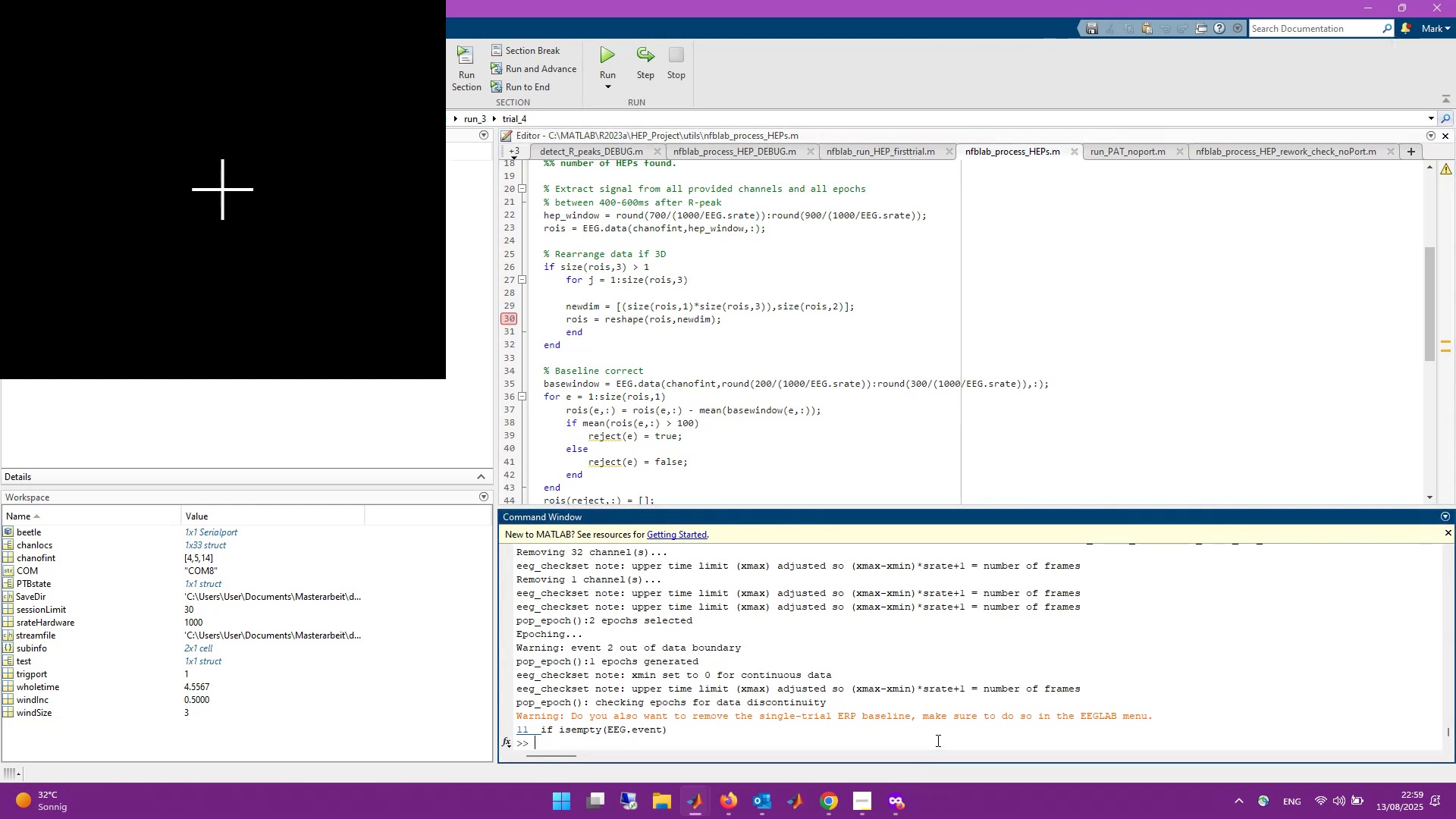 
key(ArrowUp)
 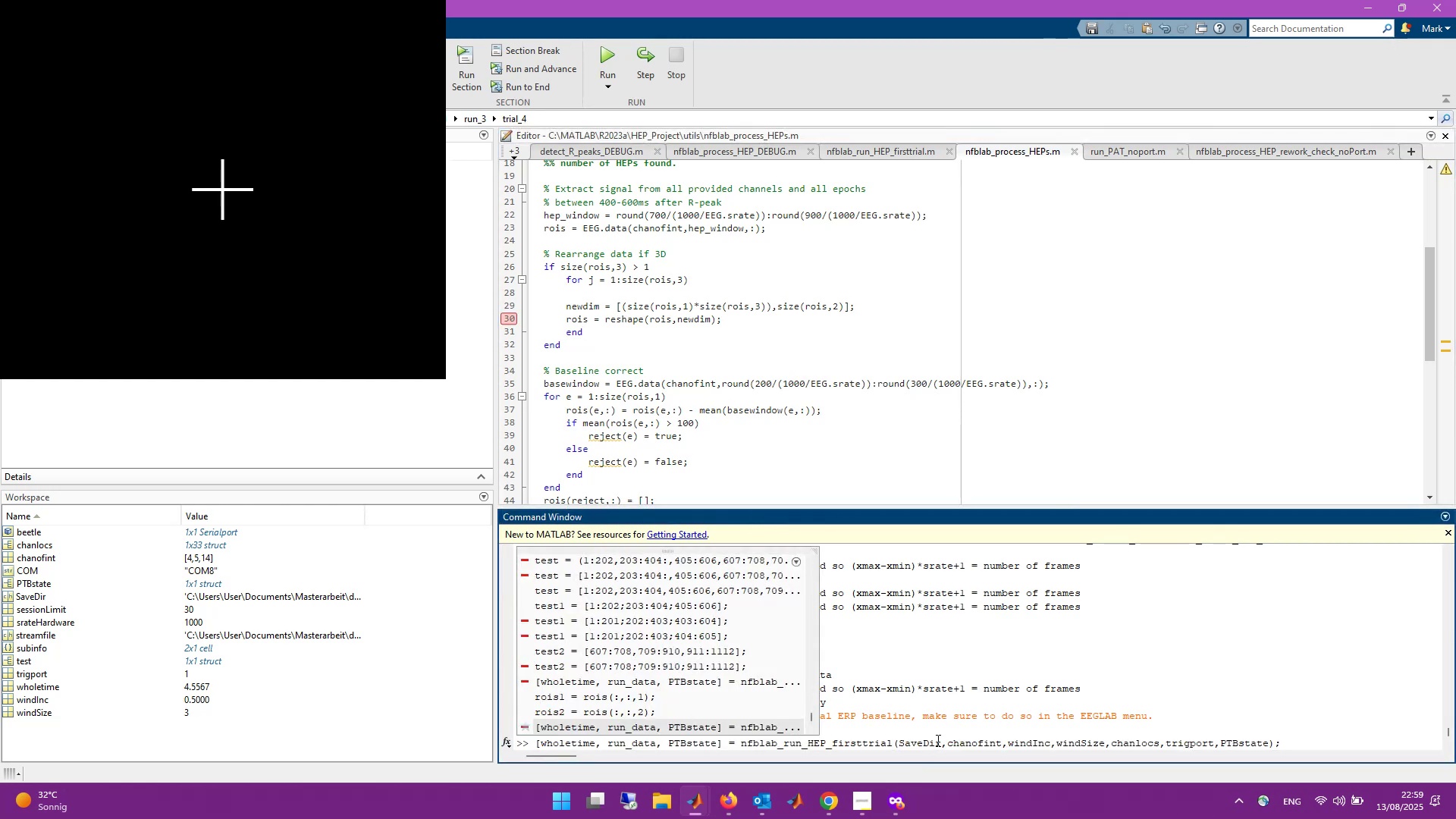 
key(Enter)
 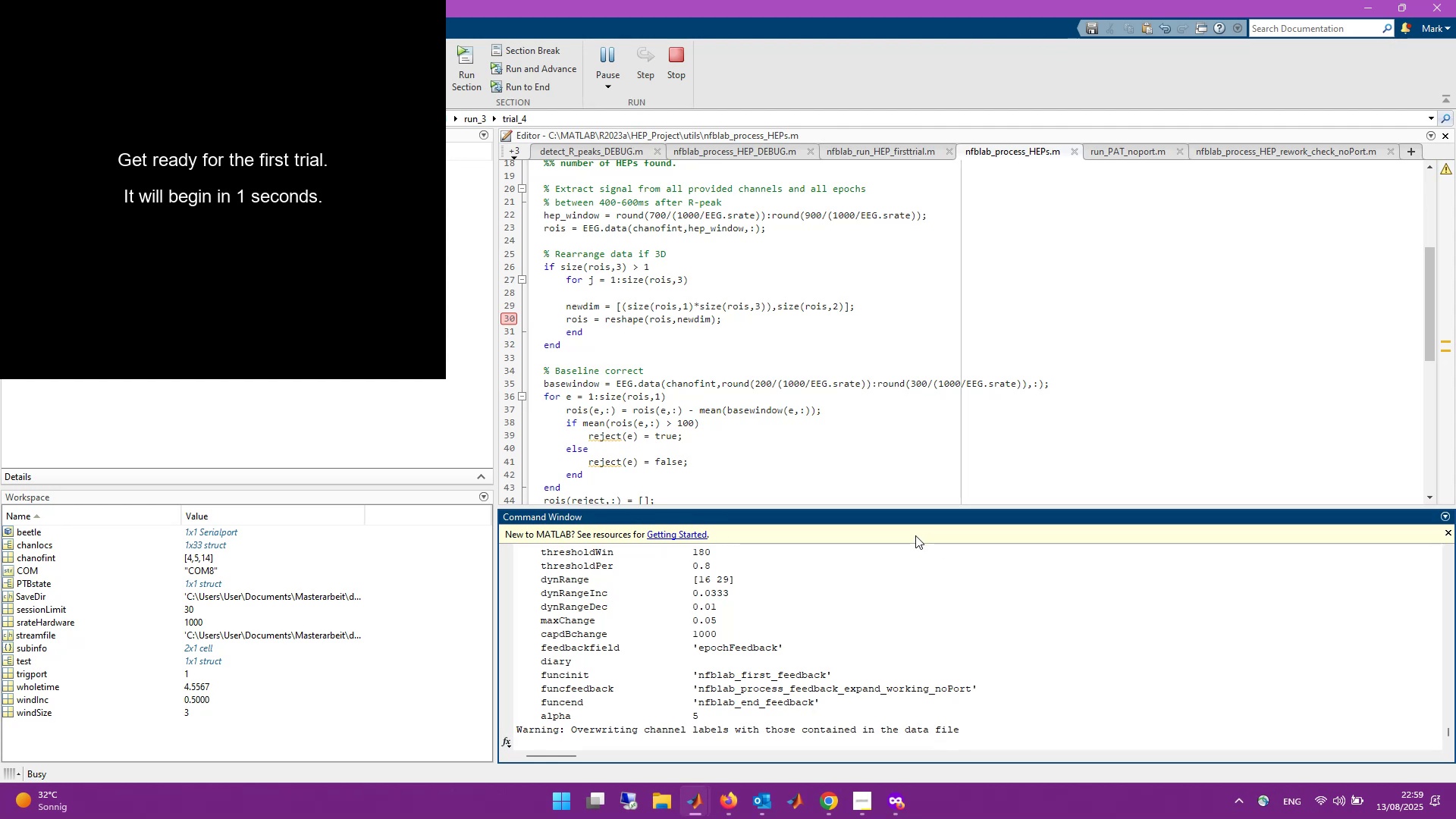 
wait(15.39)
 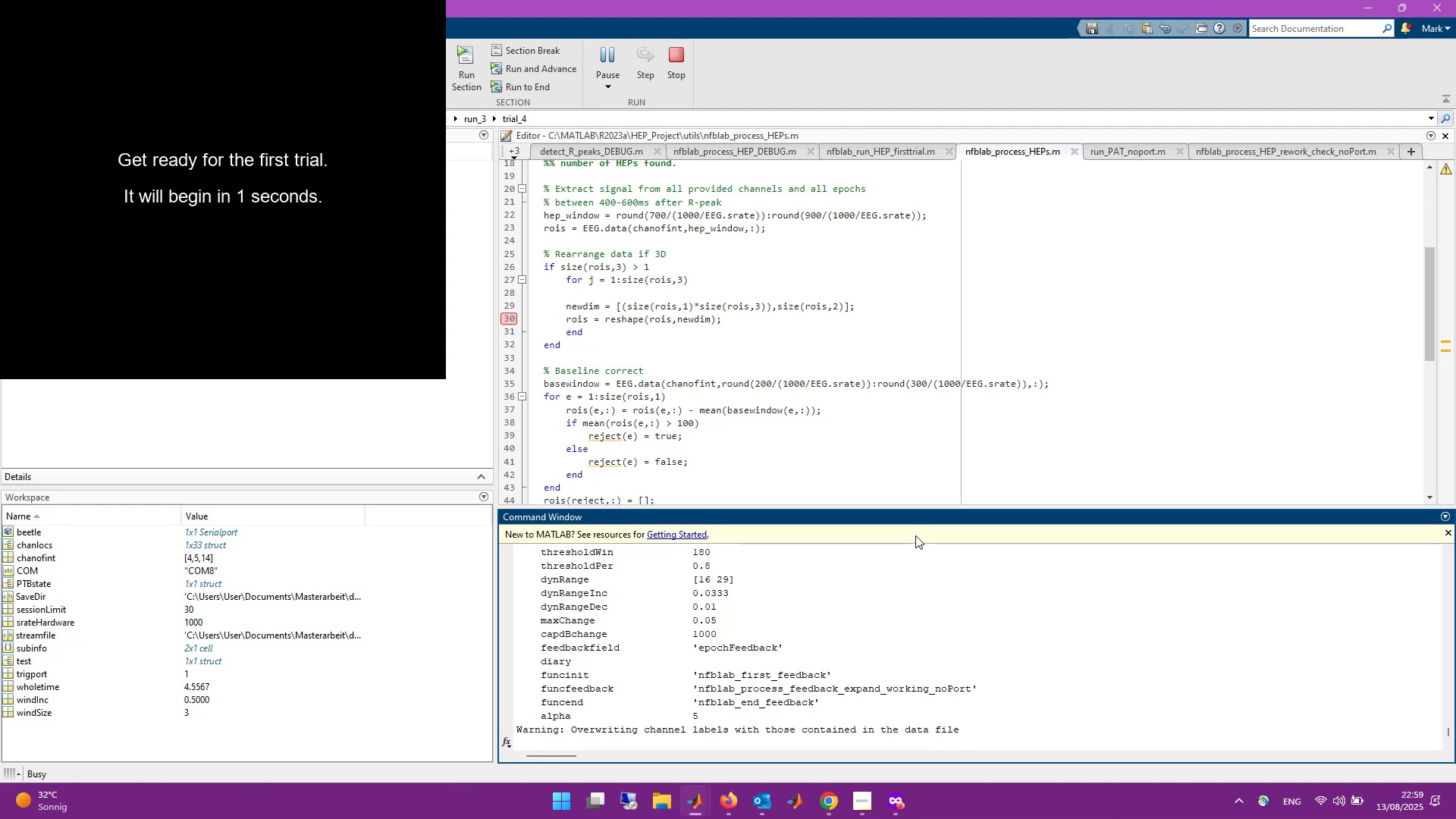 
left_click([507, 271])
 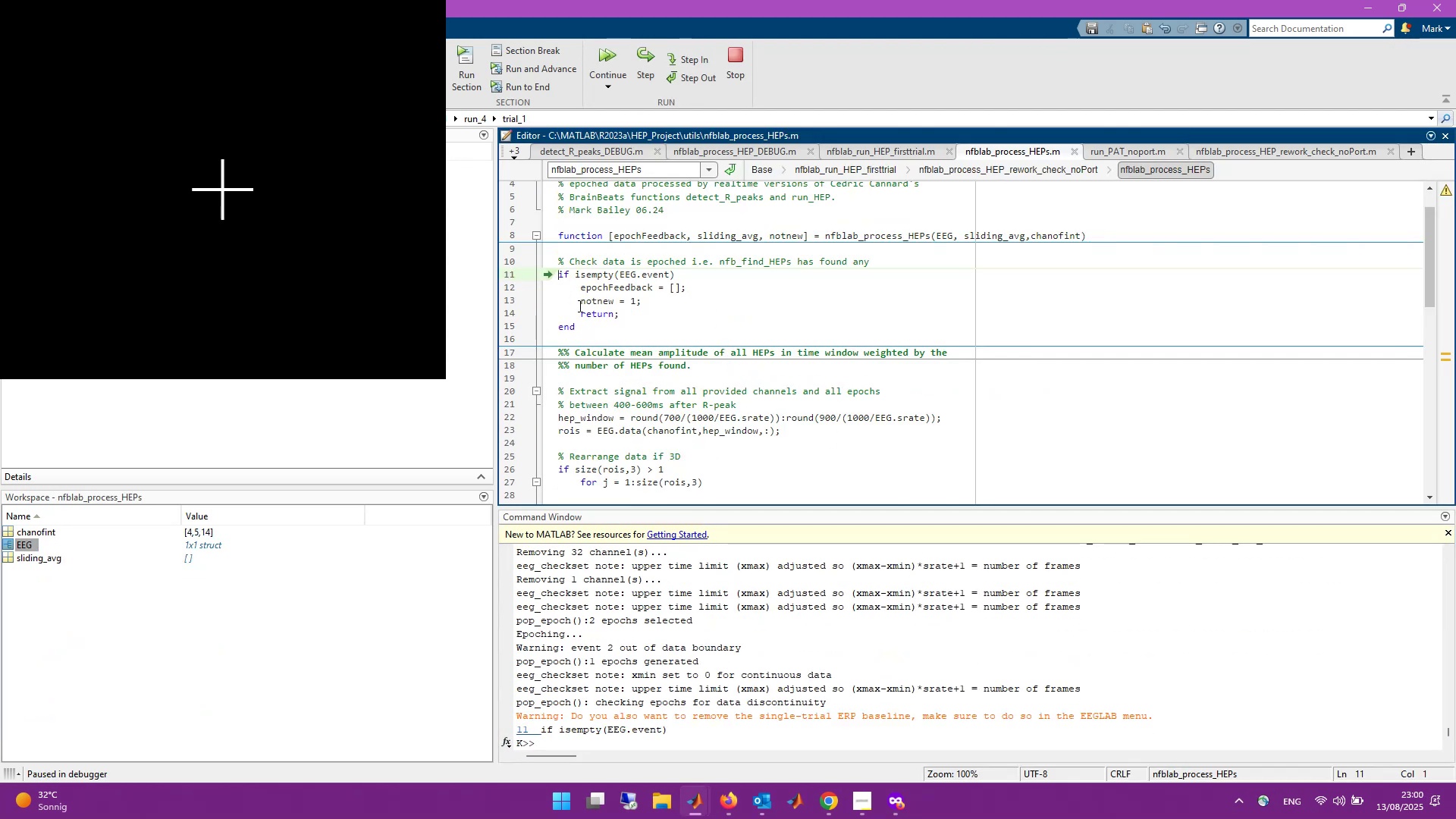 
scroll: coordinate [623, 331], scroll_direction: down, amount: 3.0
 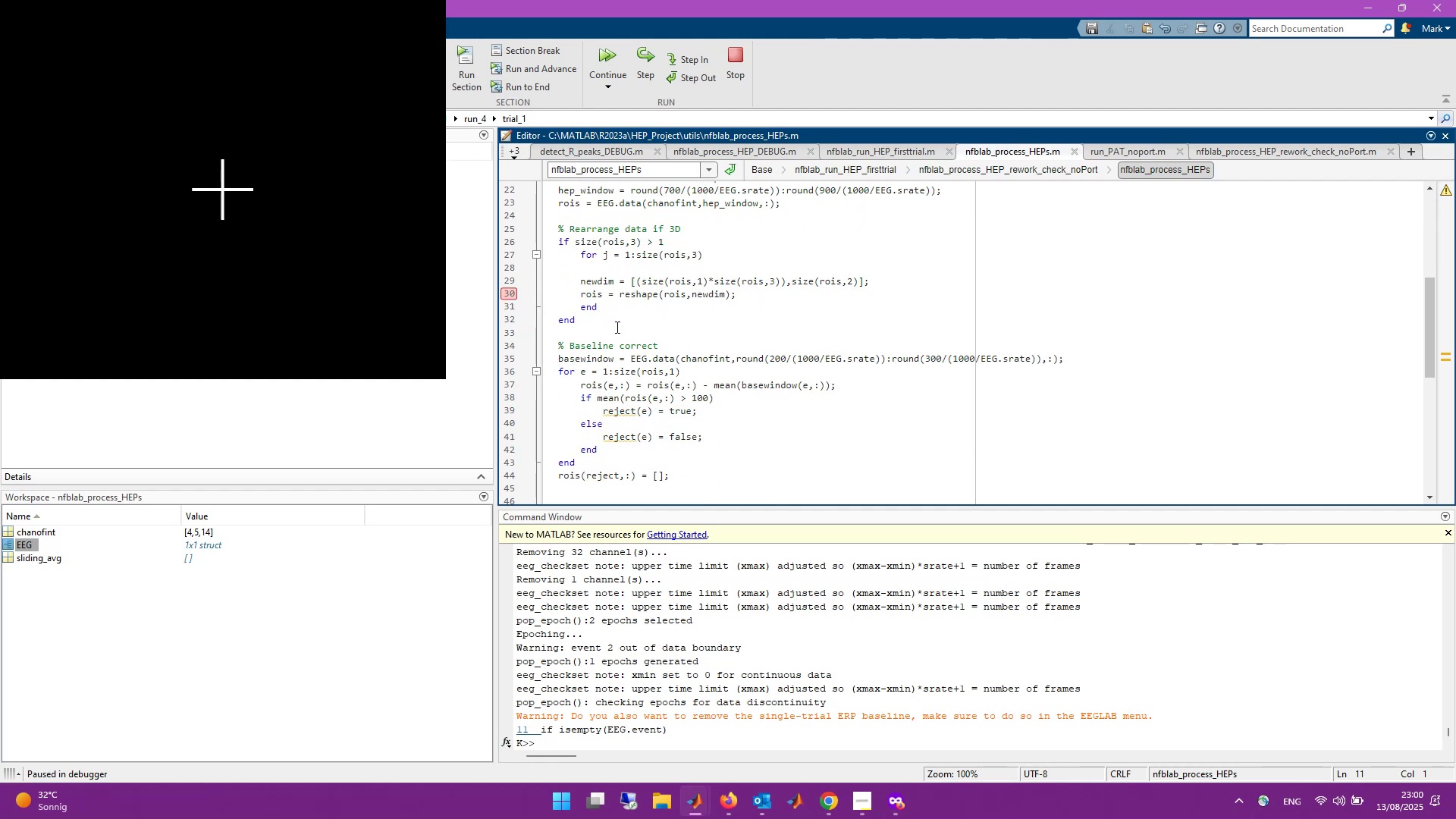 
scroll: coordinate [616, 327], scroll_direction: up, amount: 1.0
 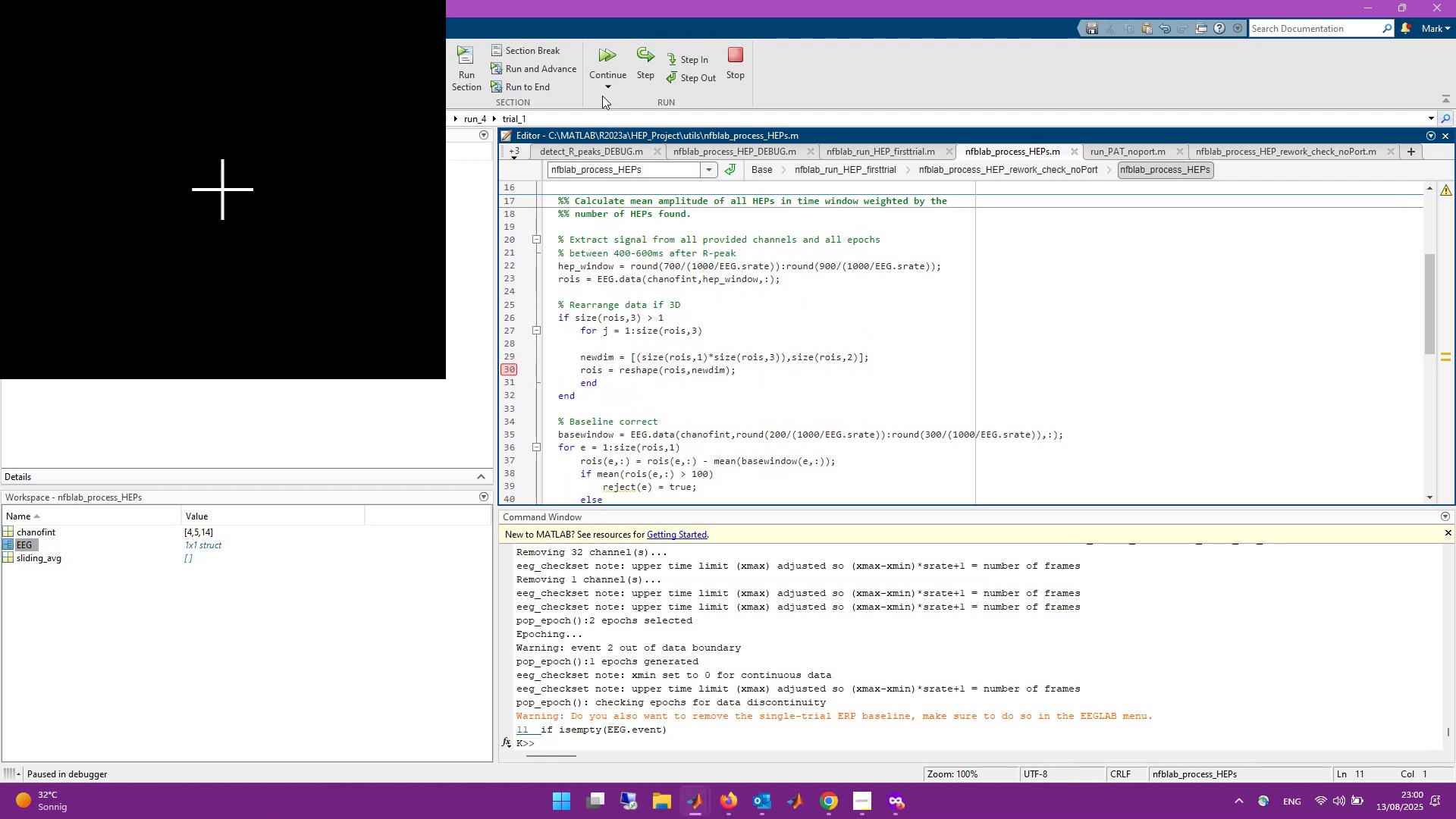 
left_click([607, 56])
 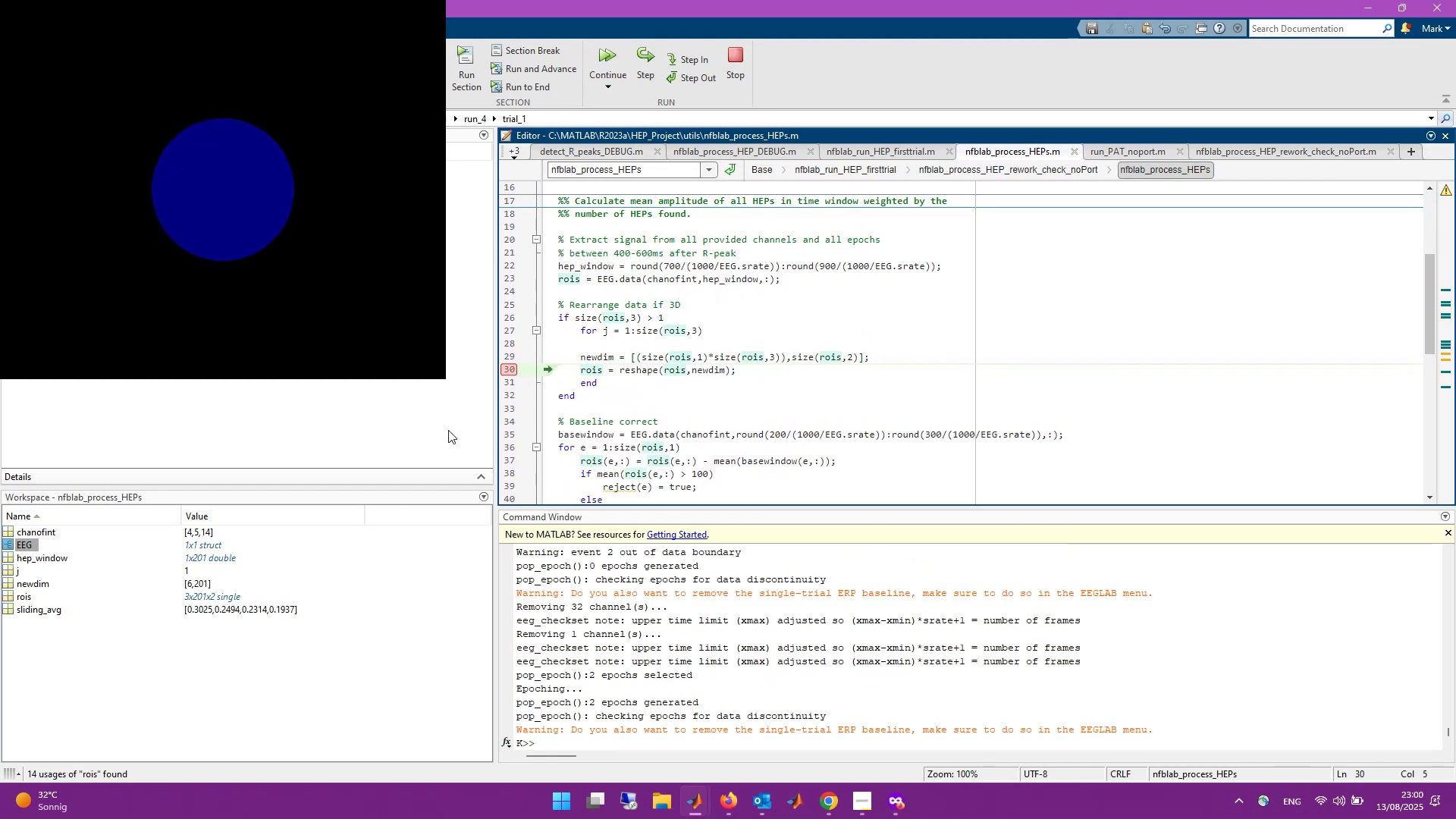 
wait(9.78)
 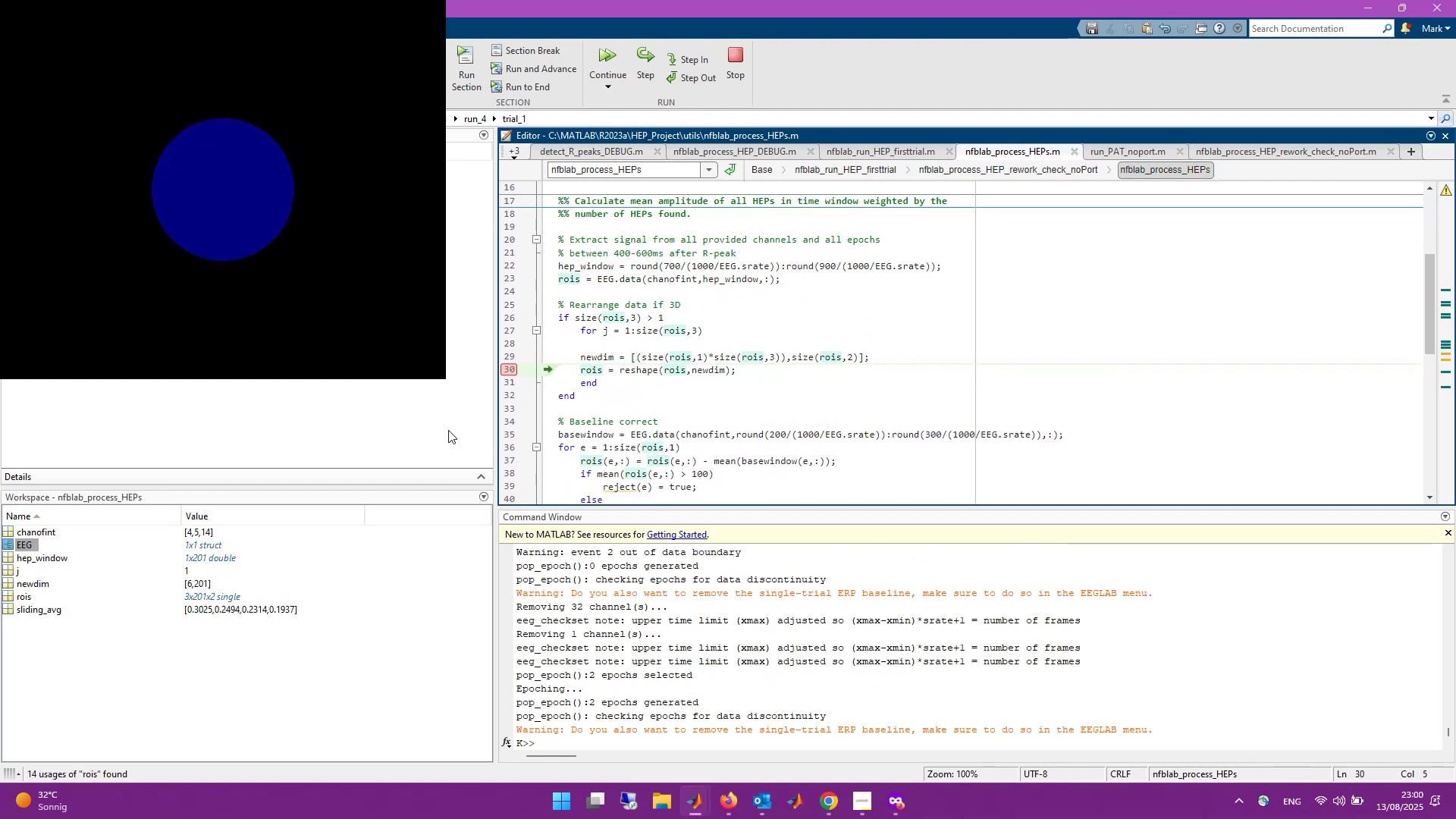 
left_click([647, 344])
 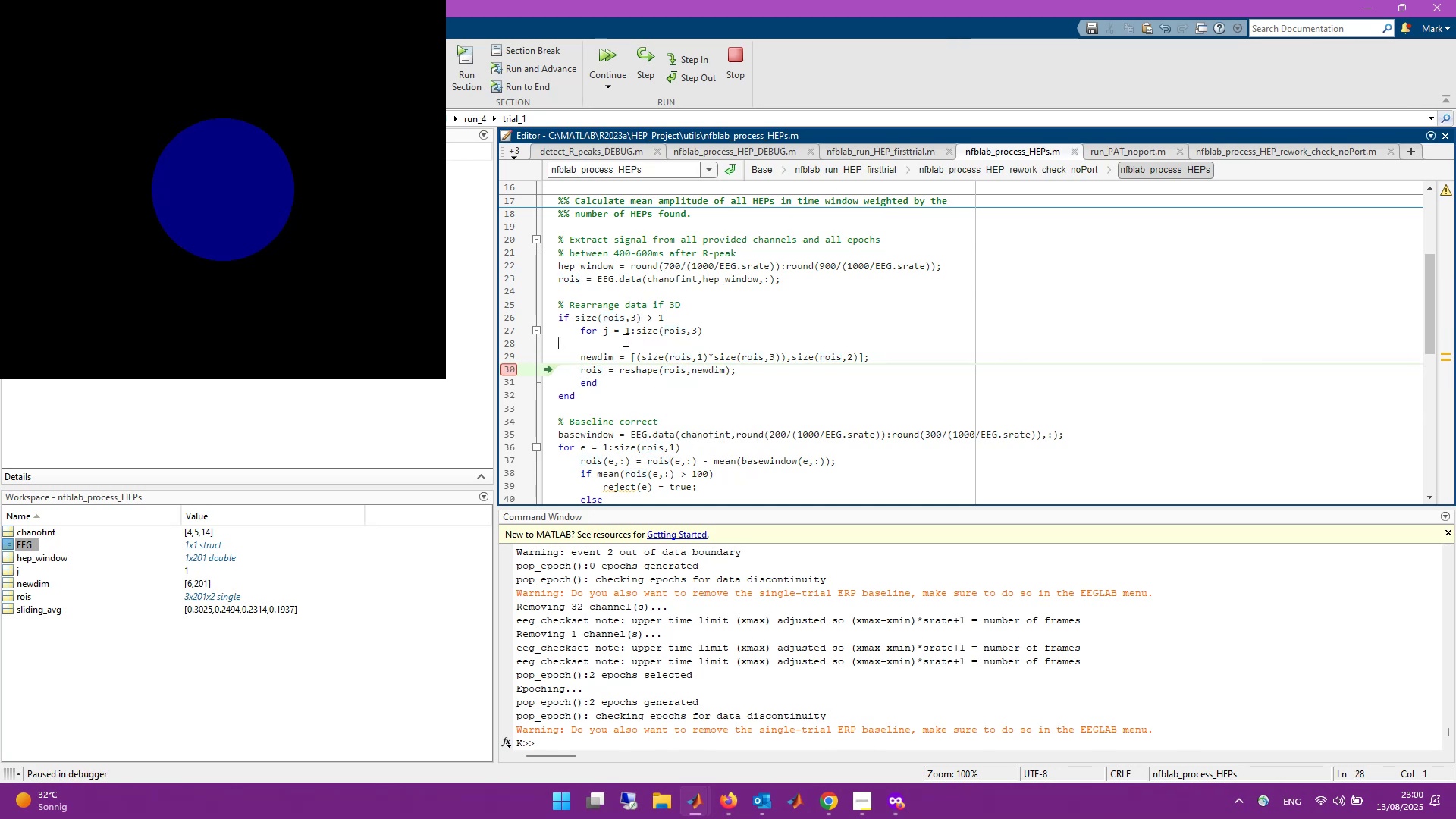 
left_click([722, 328])
 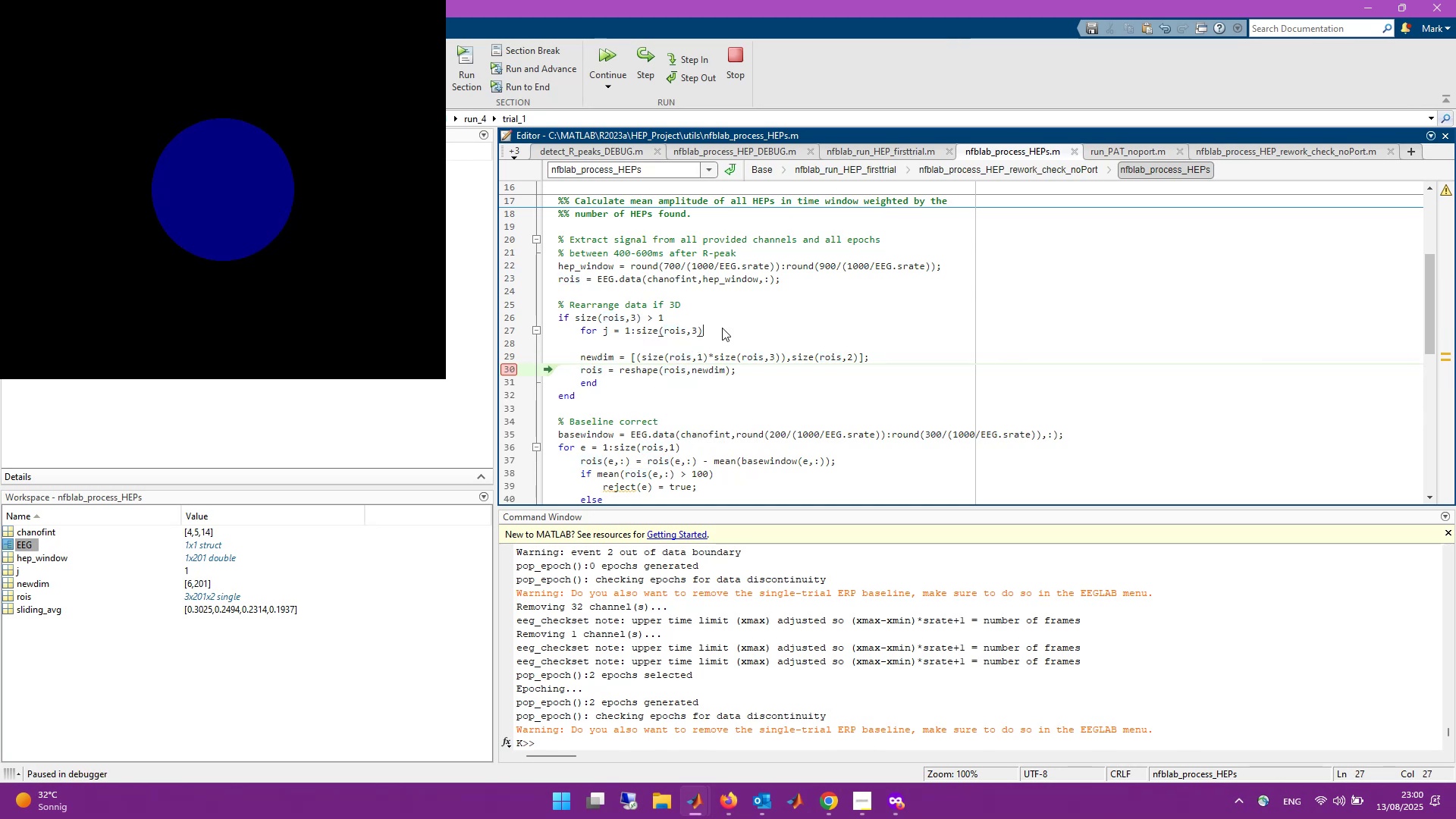 
key(Enter)
 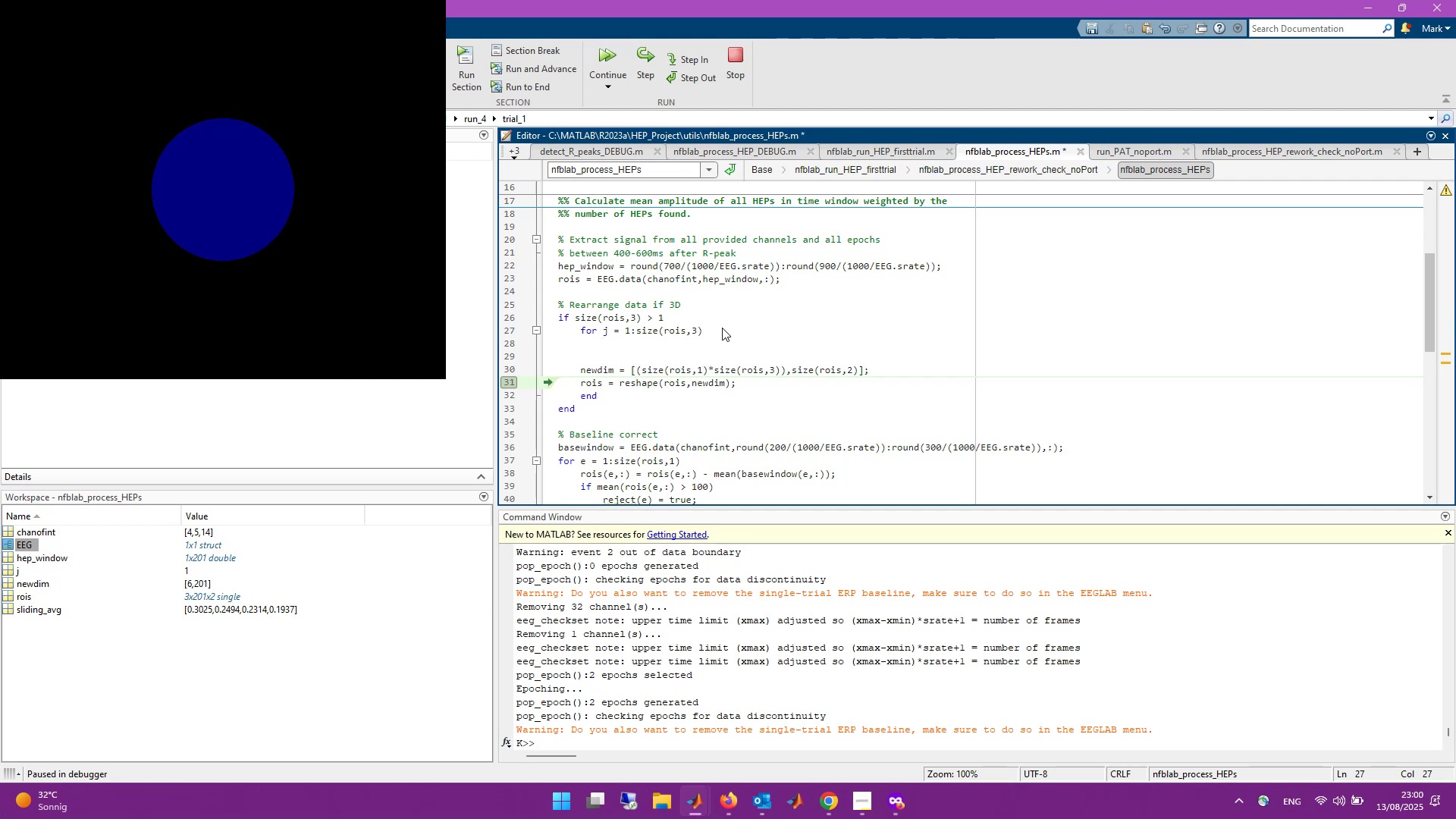 
wait(12.19)
 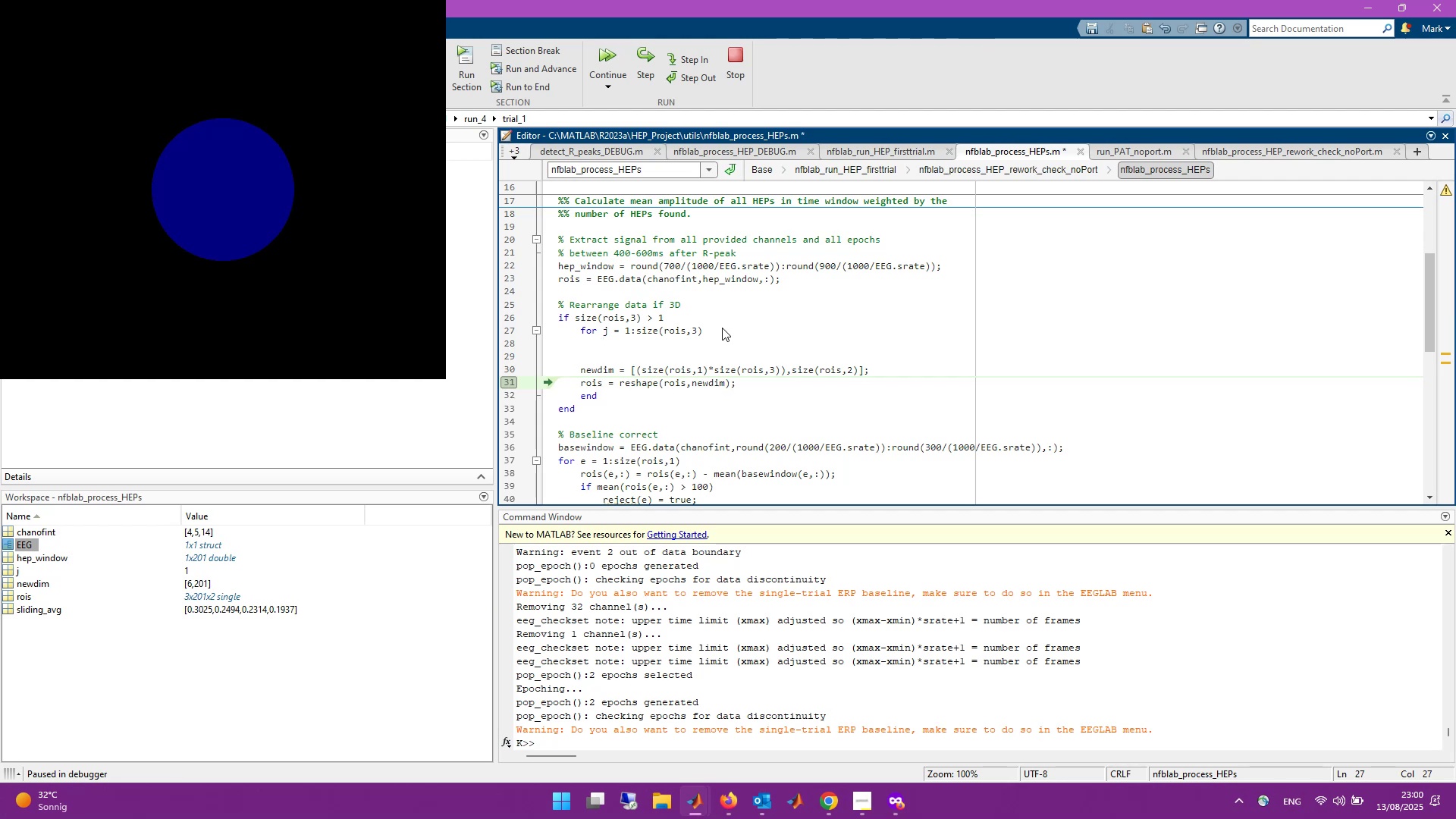 
type(rois(:,:)
 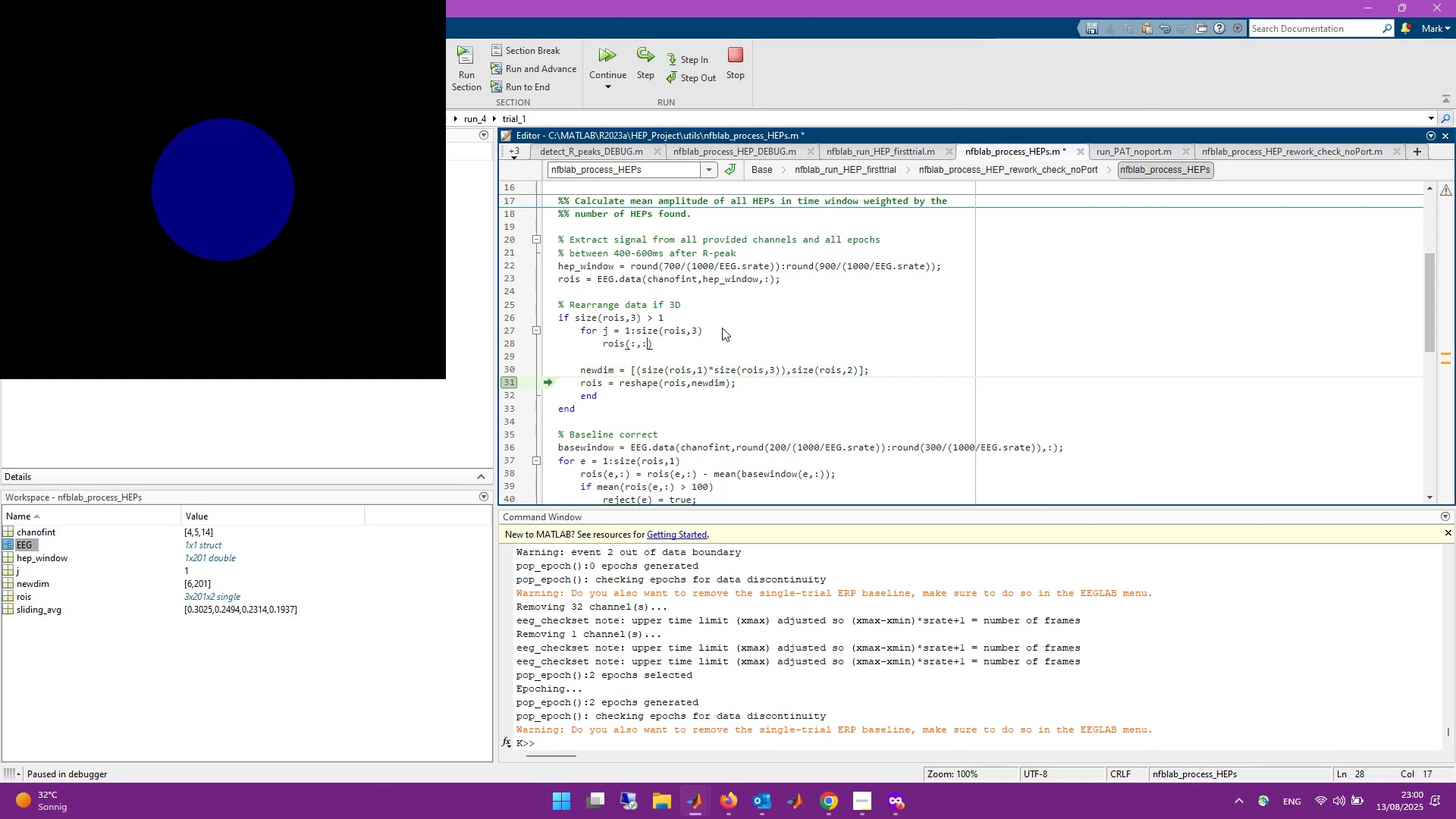 
key(Comma)
 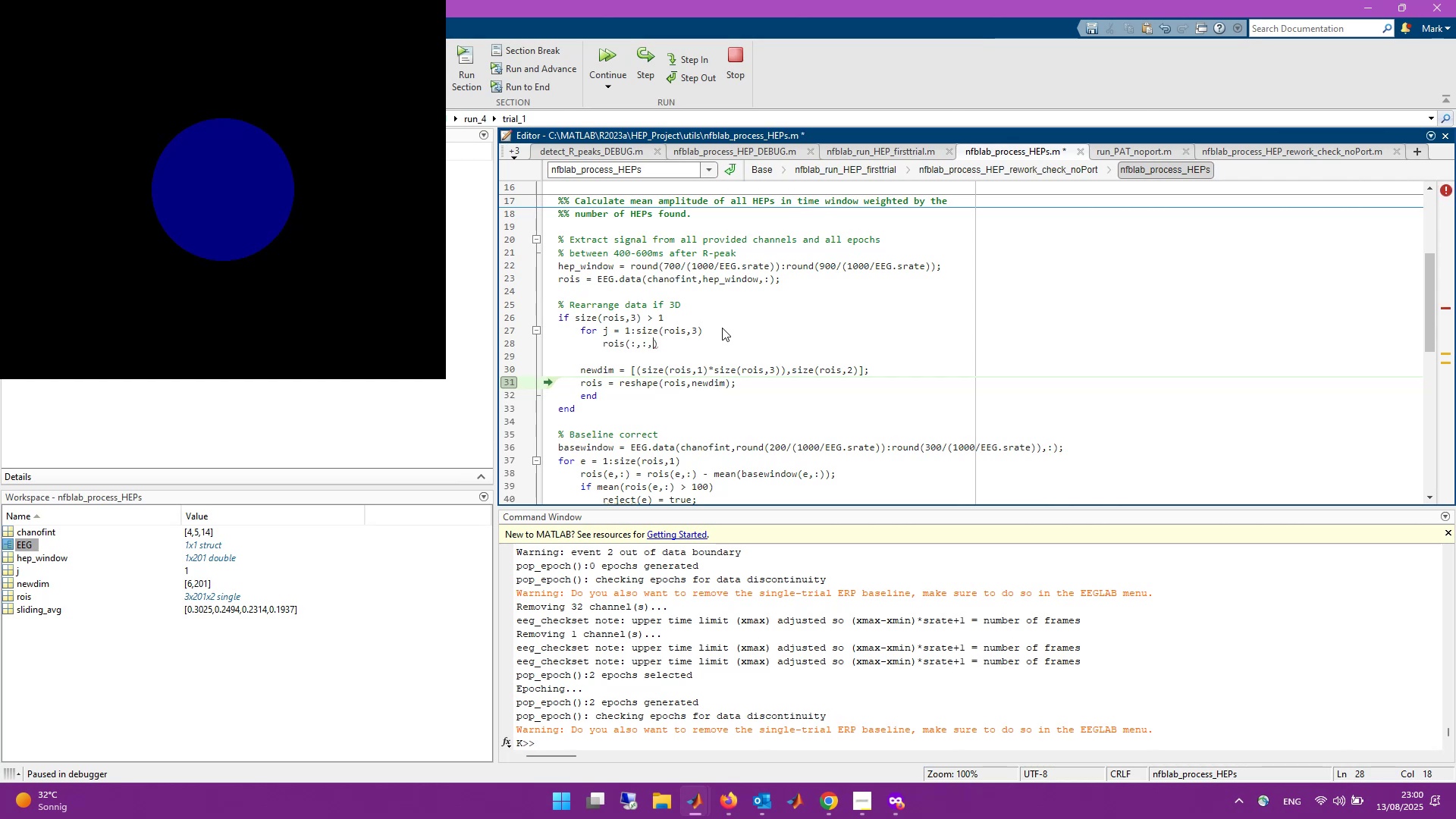 
key(J)
 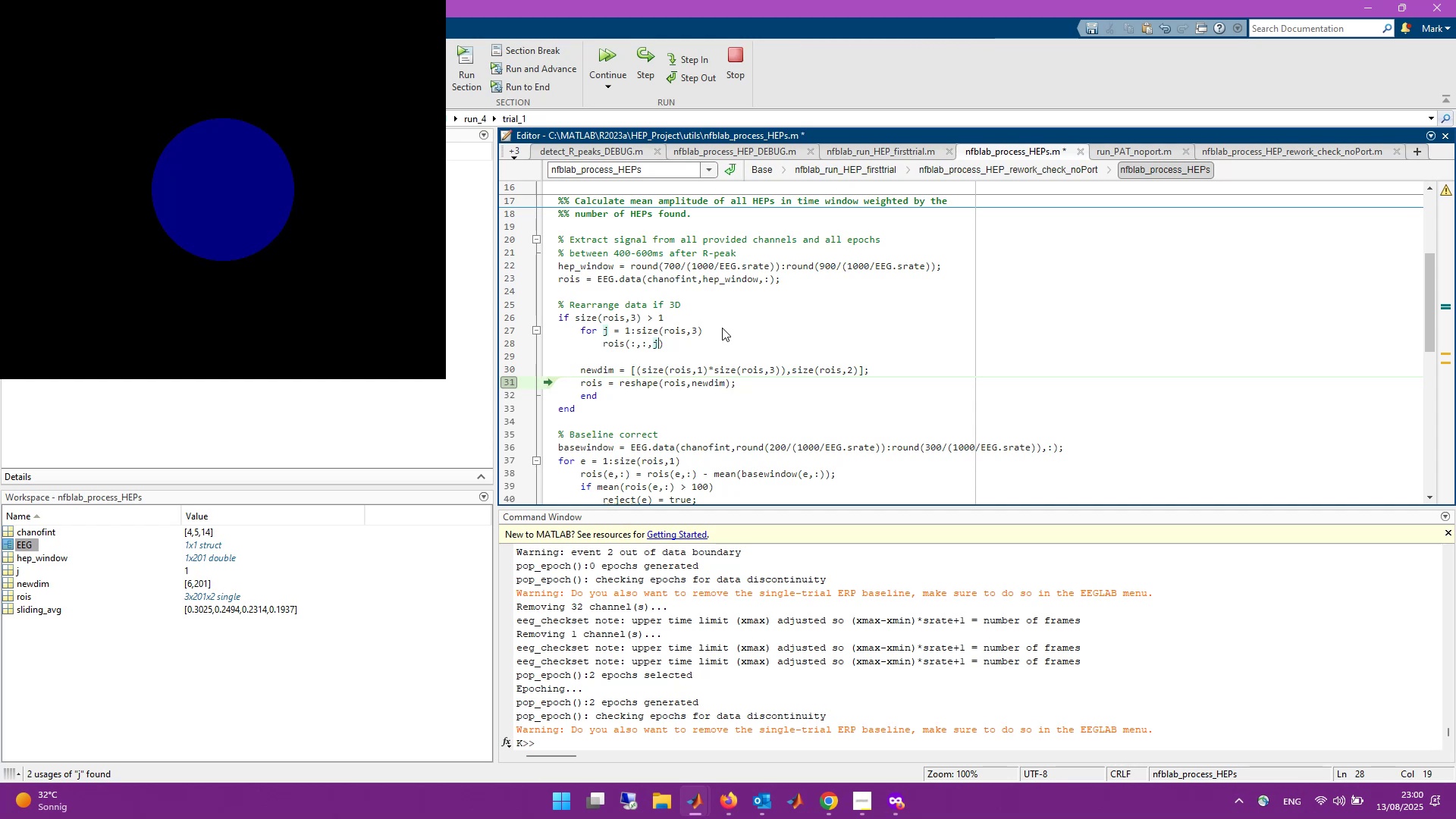 
key(ArrowRight)
 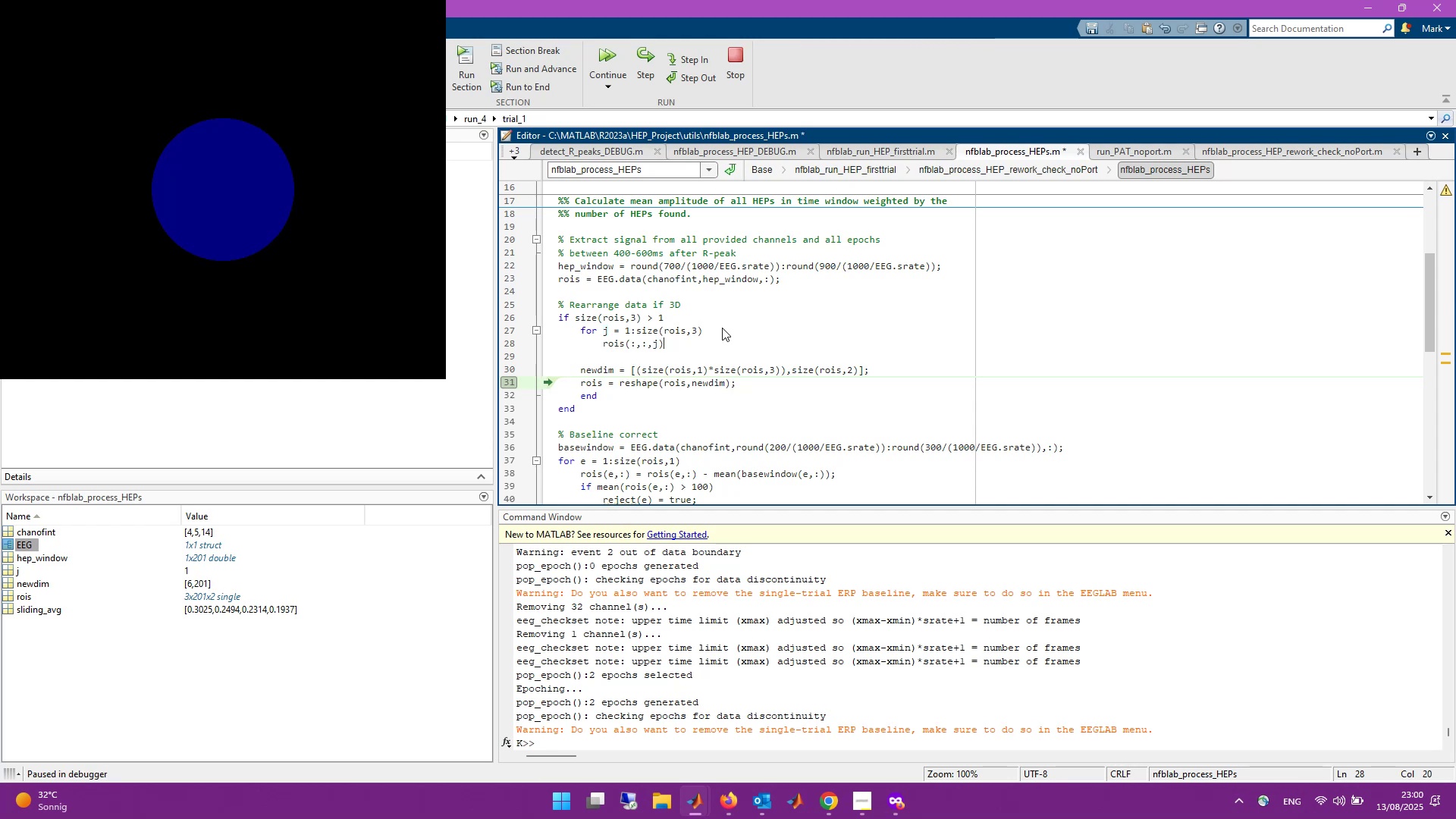 
wait(11.3)
 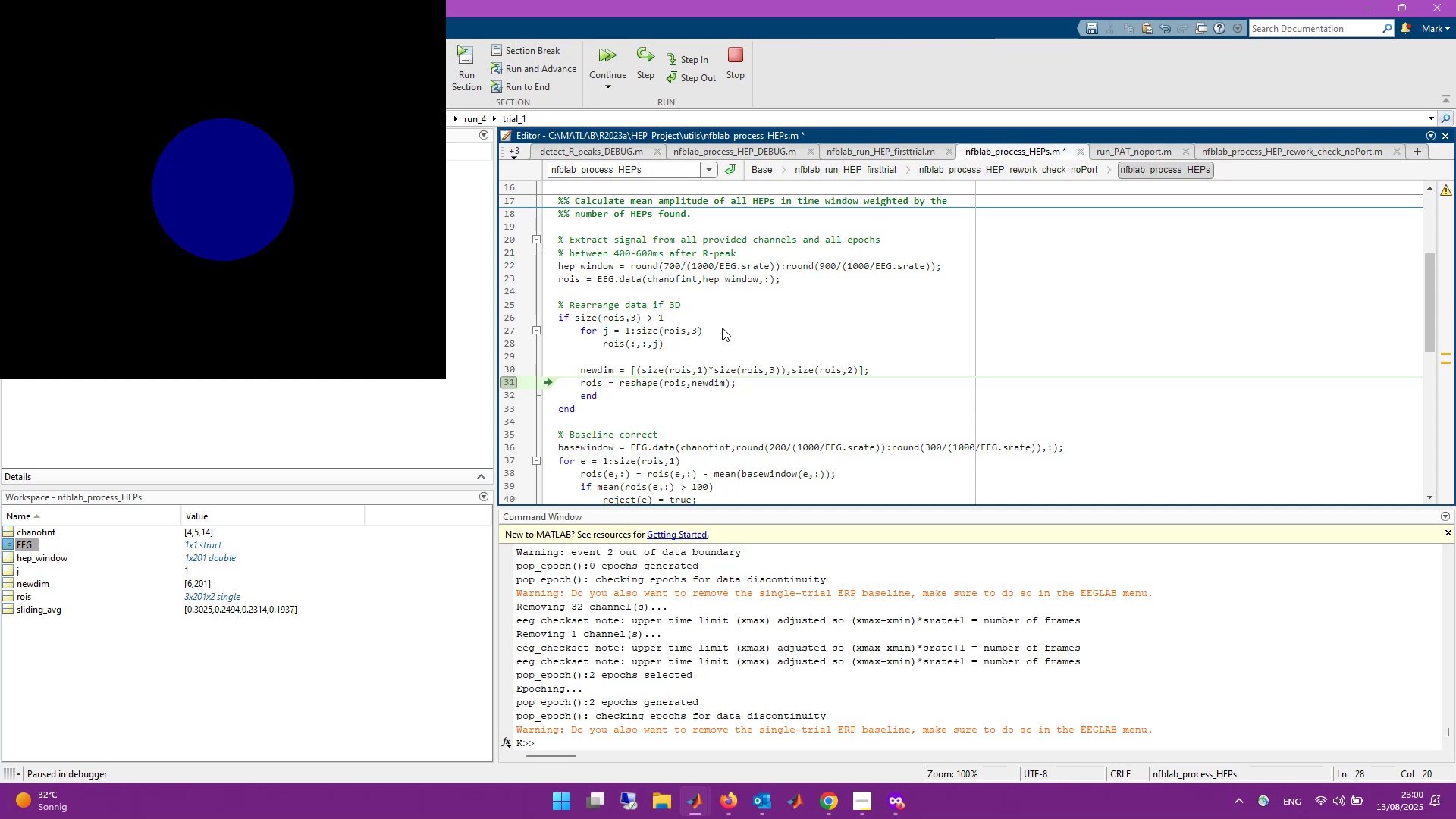 
key(ArrowLeft)
 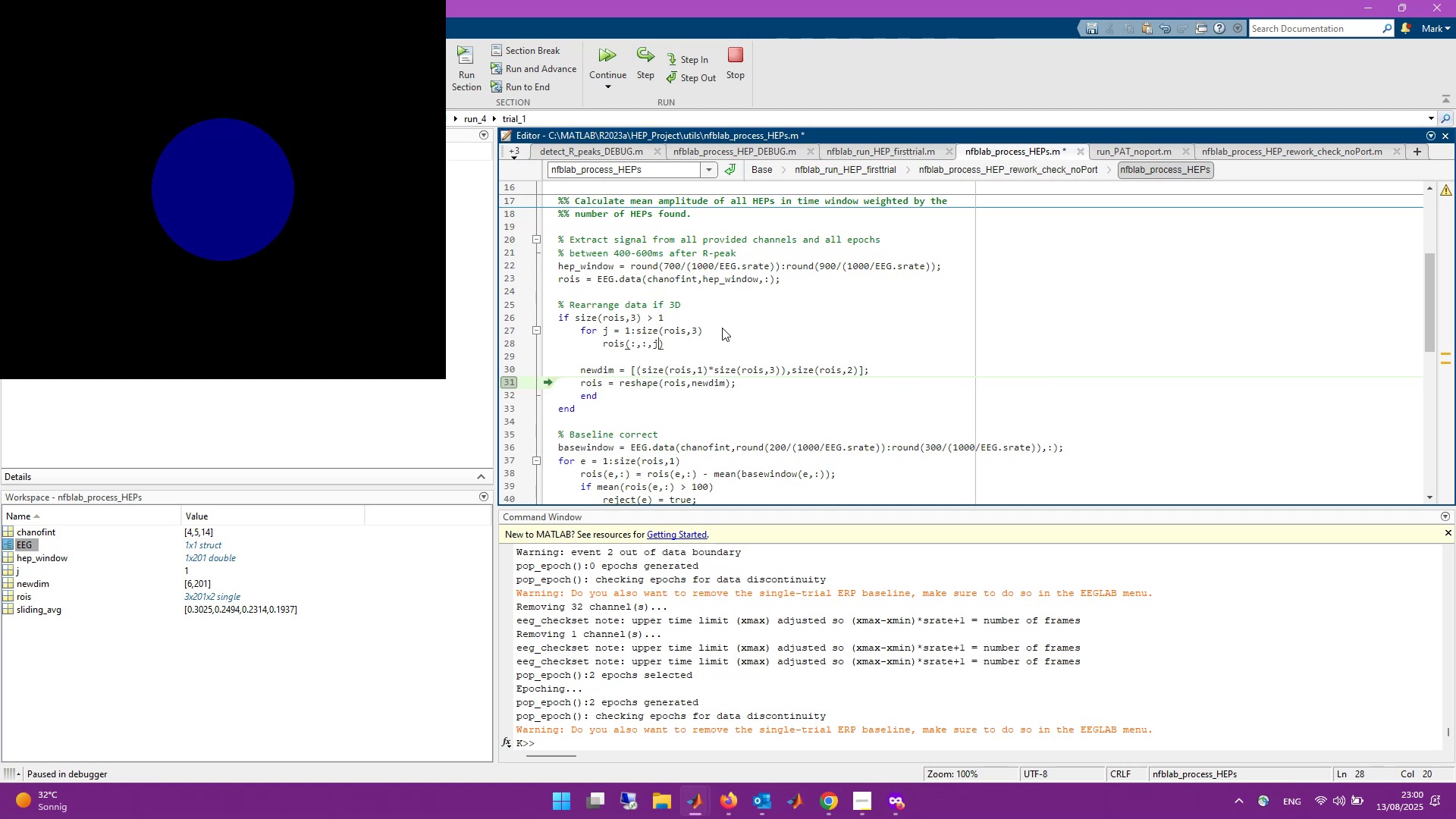 
key(ArrowLeft)
 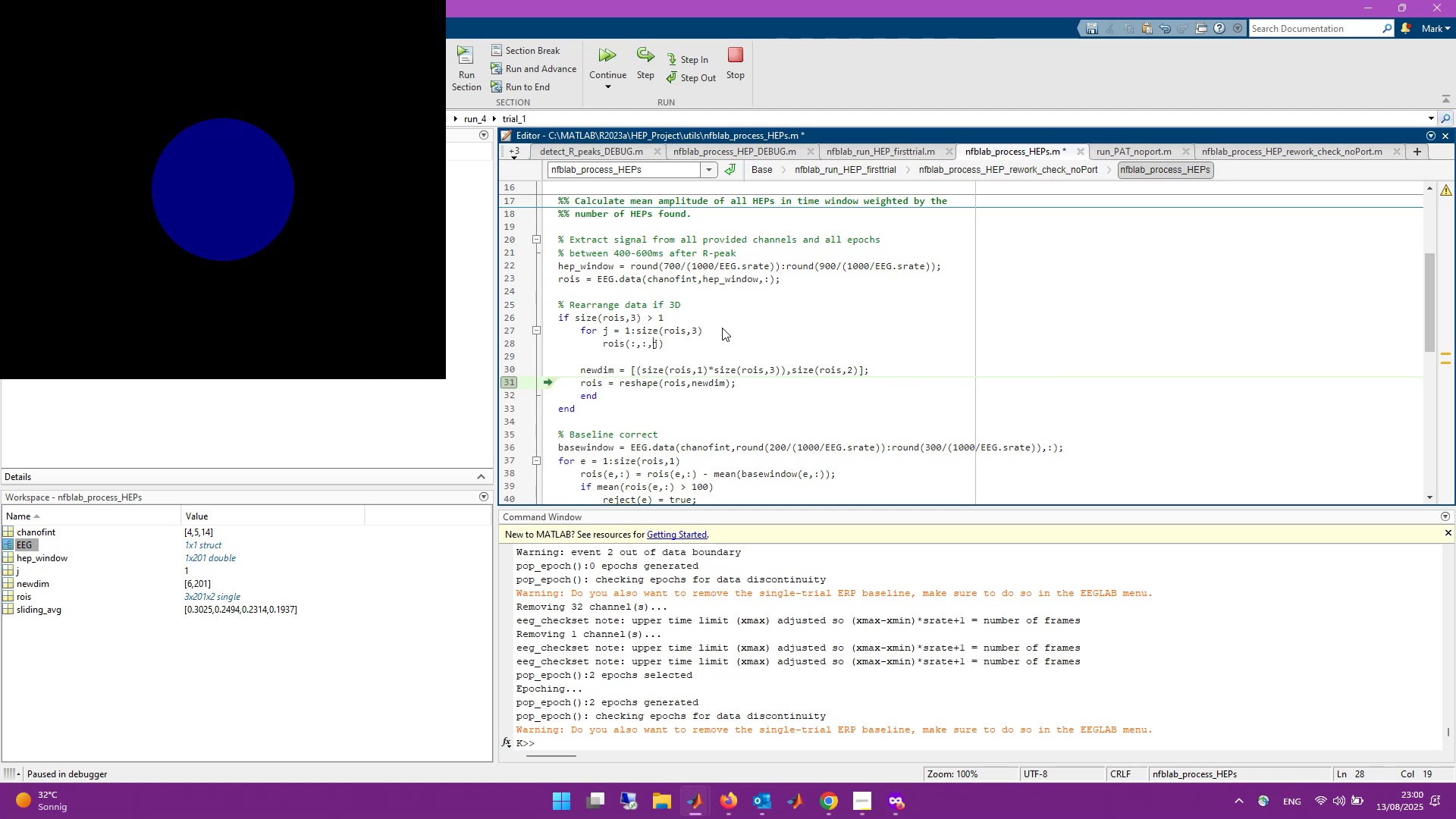 
key(ArrowLeft)
 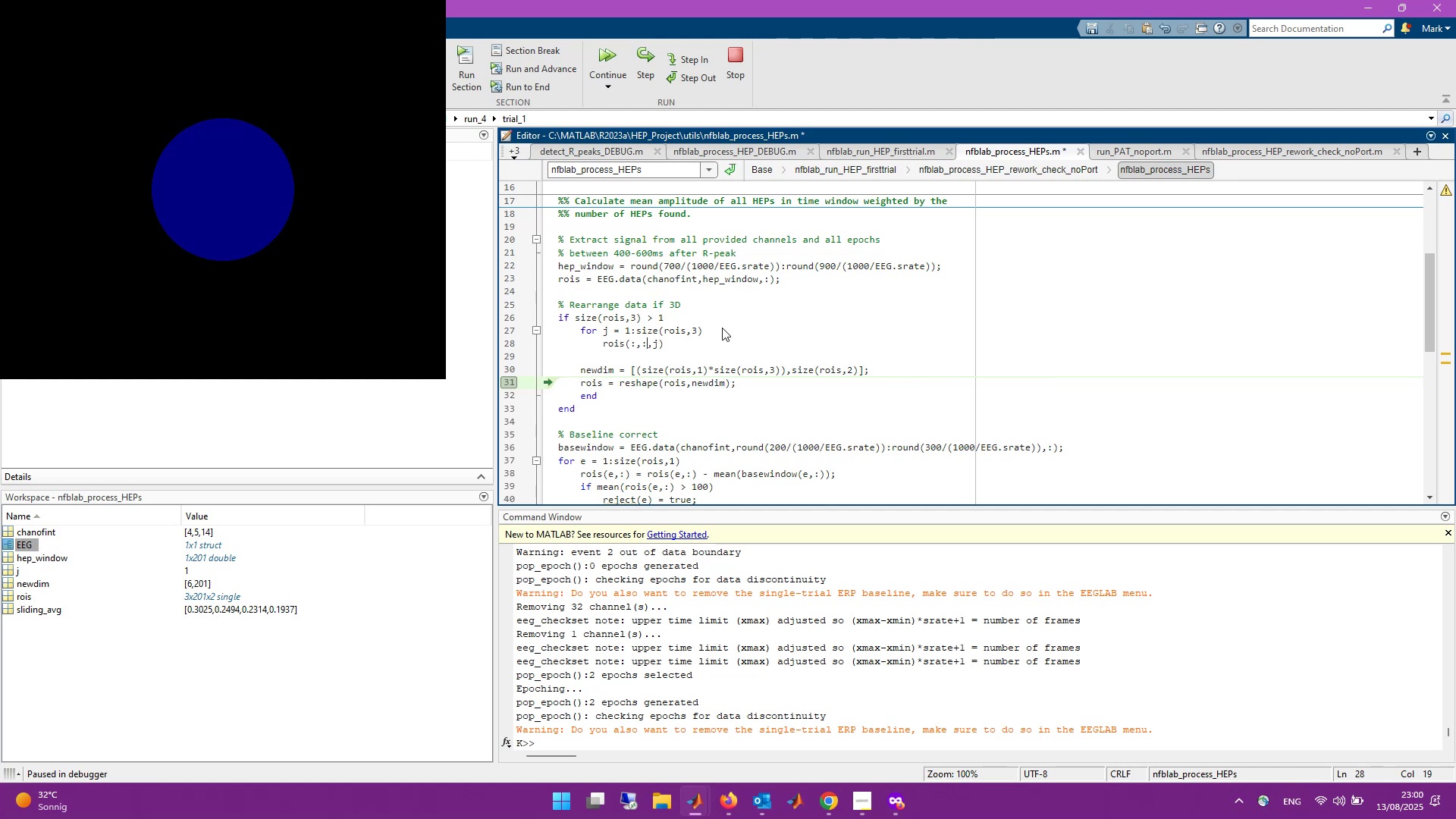 
key(ArrowLeft)
 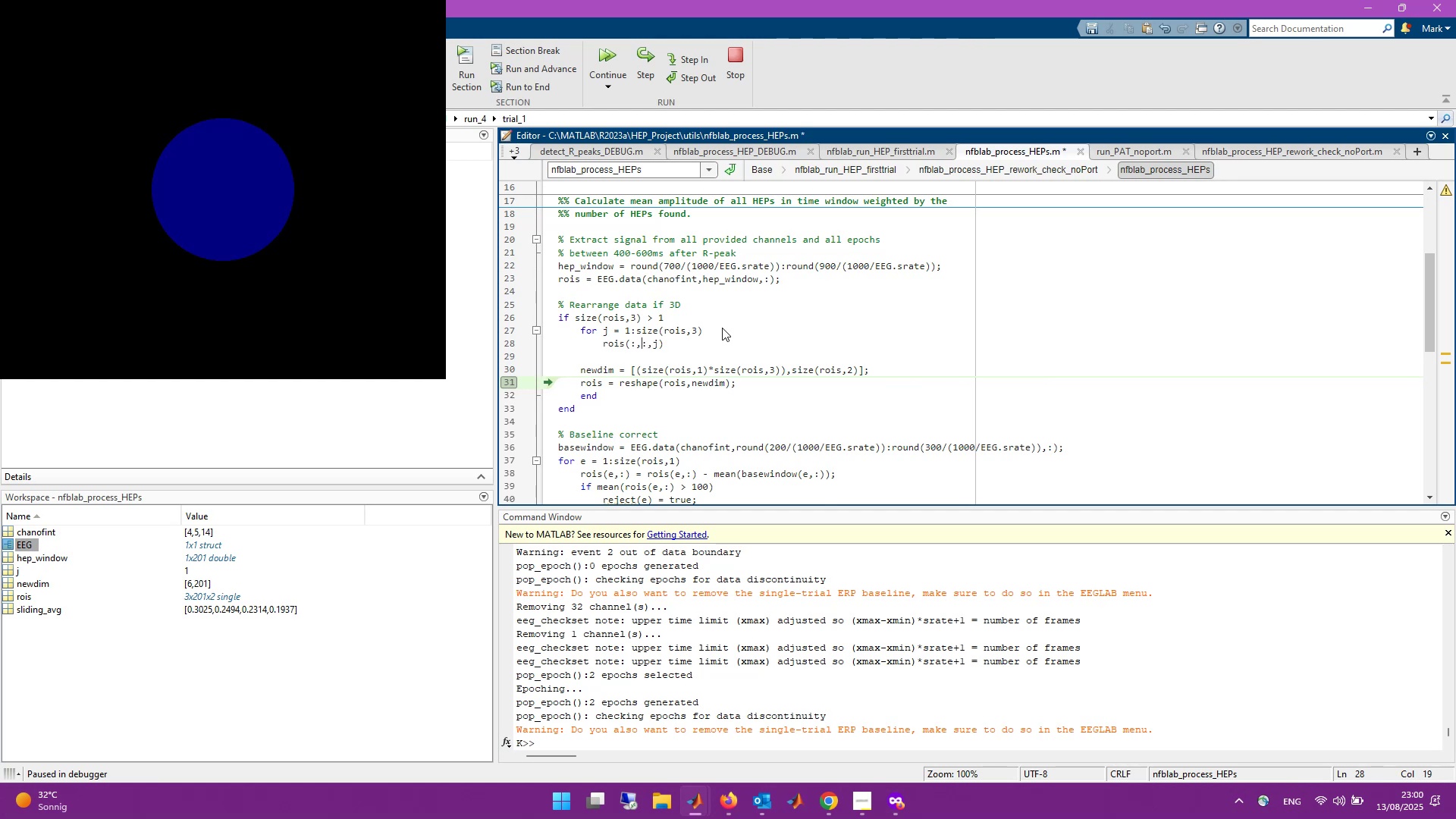 
key(ArrowLeft)
 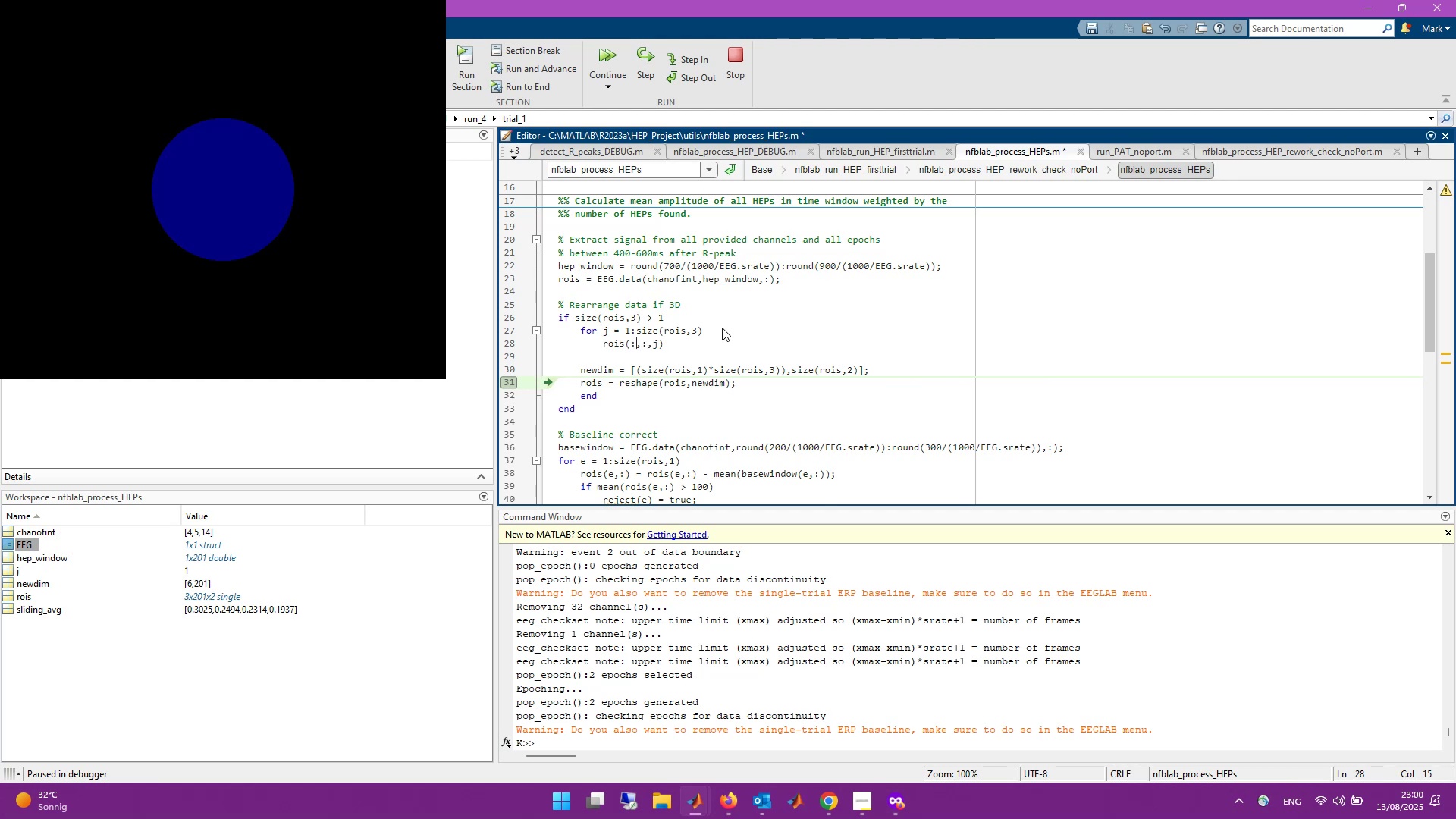 
key(ArrowLeft)
 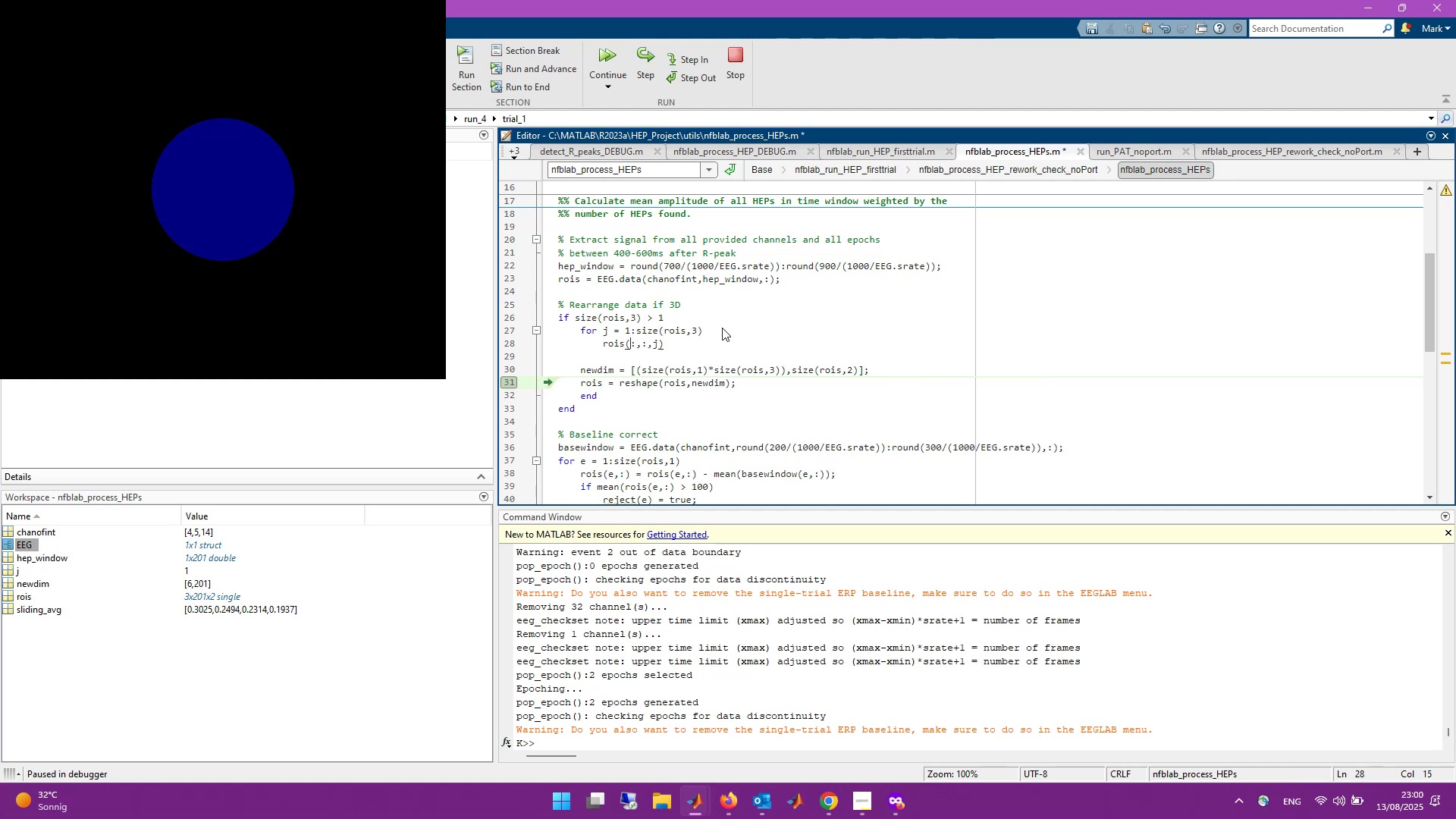 
key(ArrowLeft)
 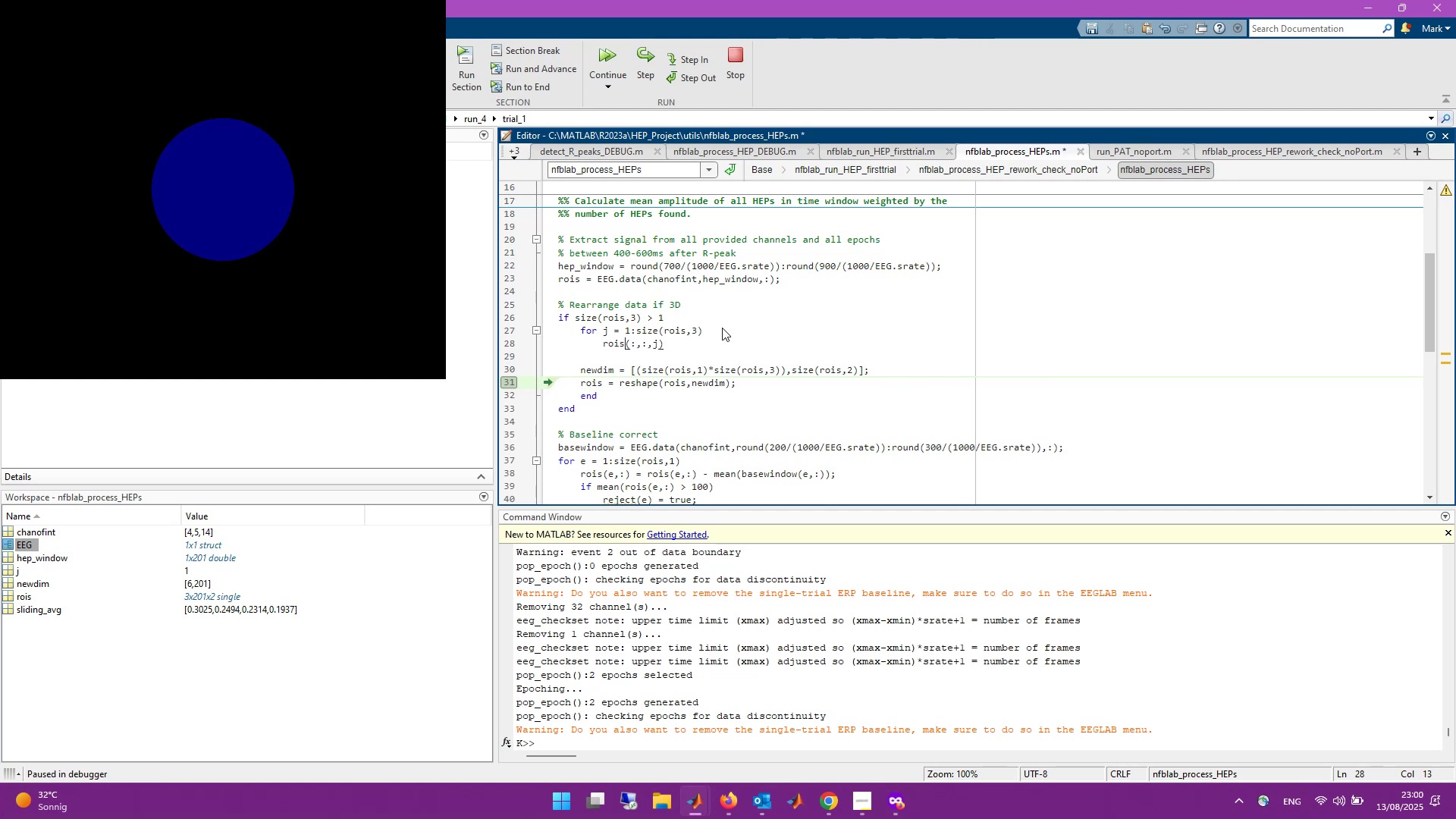 
key(ArrowRight)
 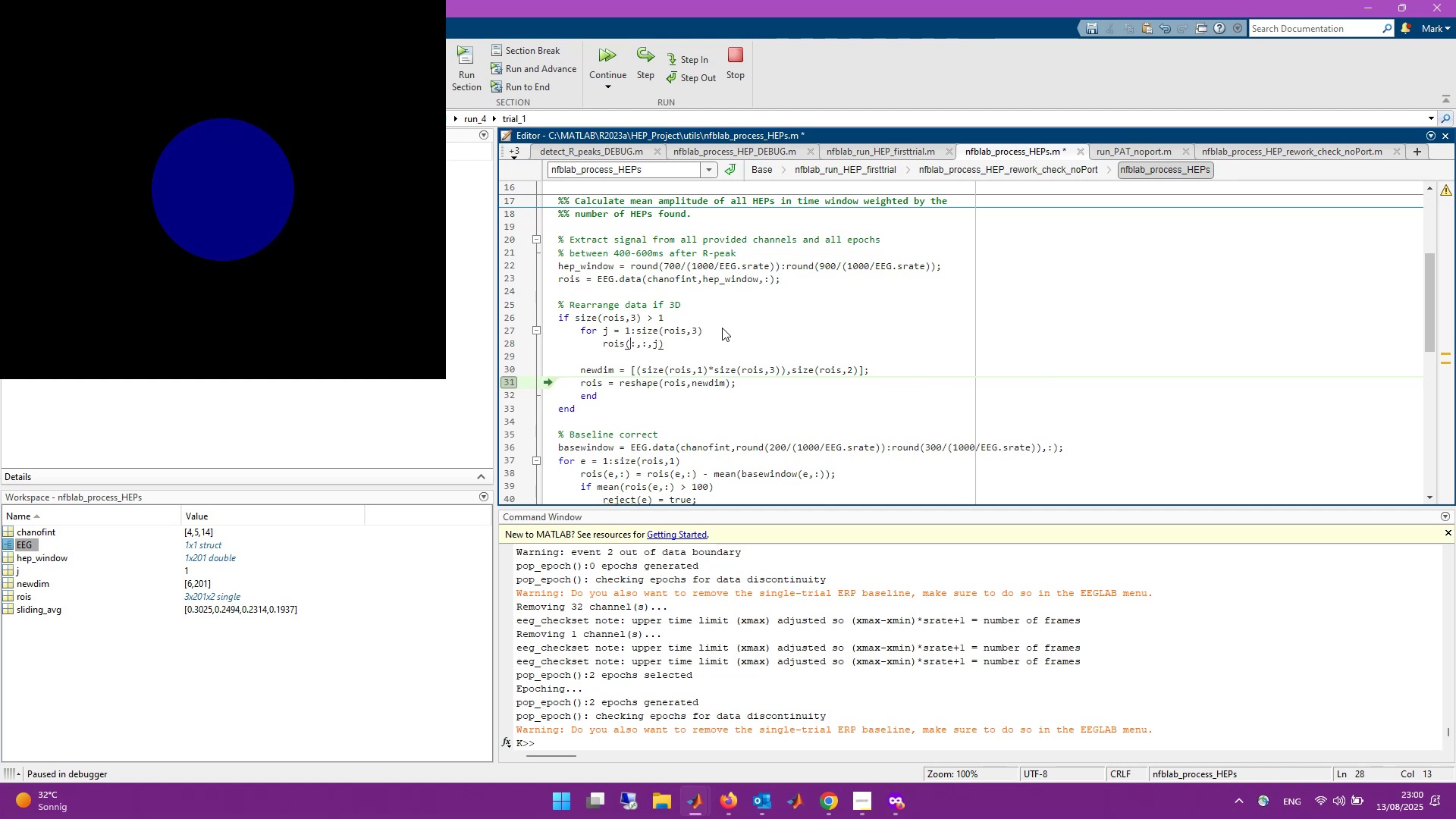 
key(ArrowRight)
 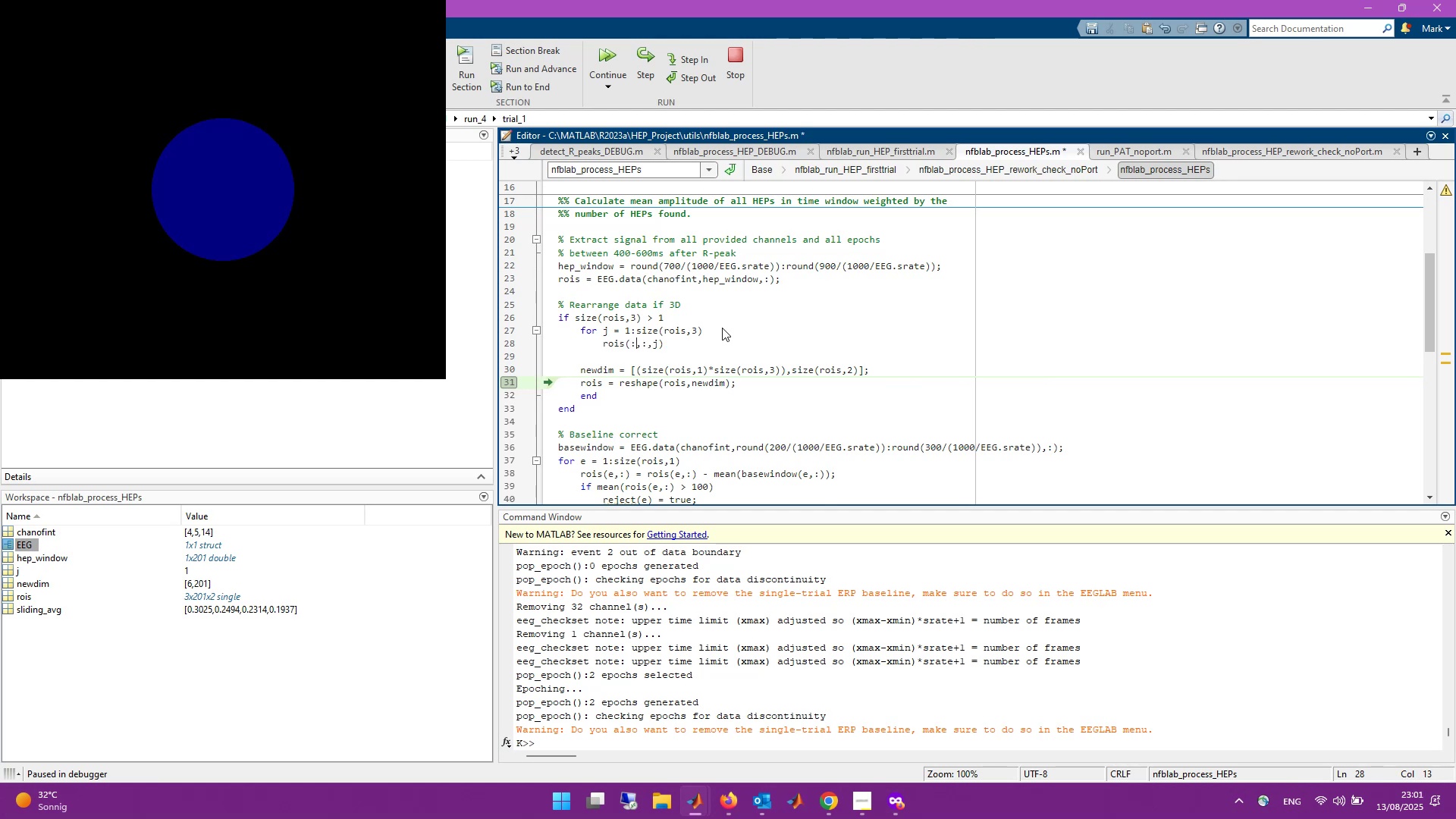 
key(ArrowRight)
 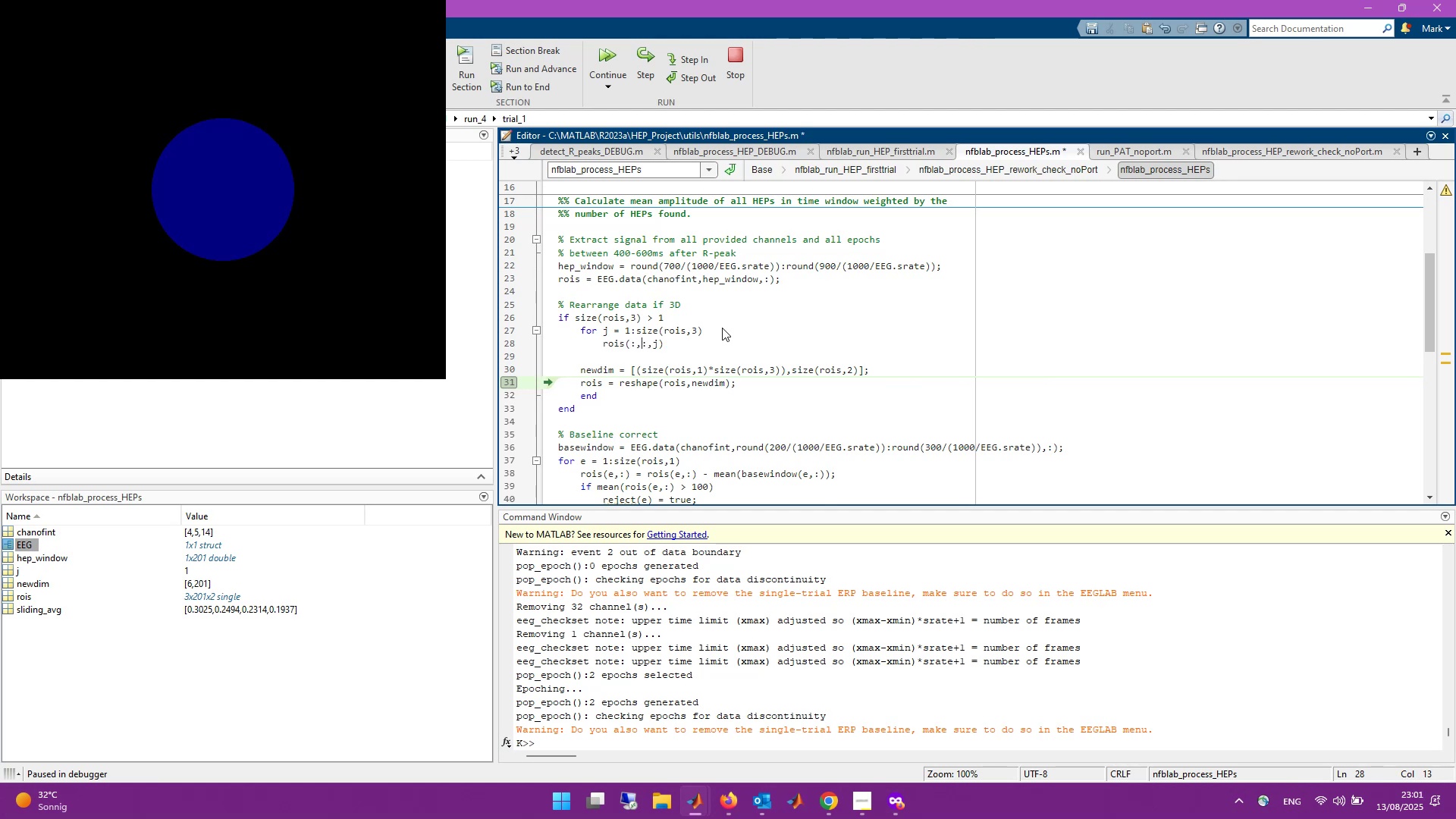 
key(ArrowRight)
 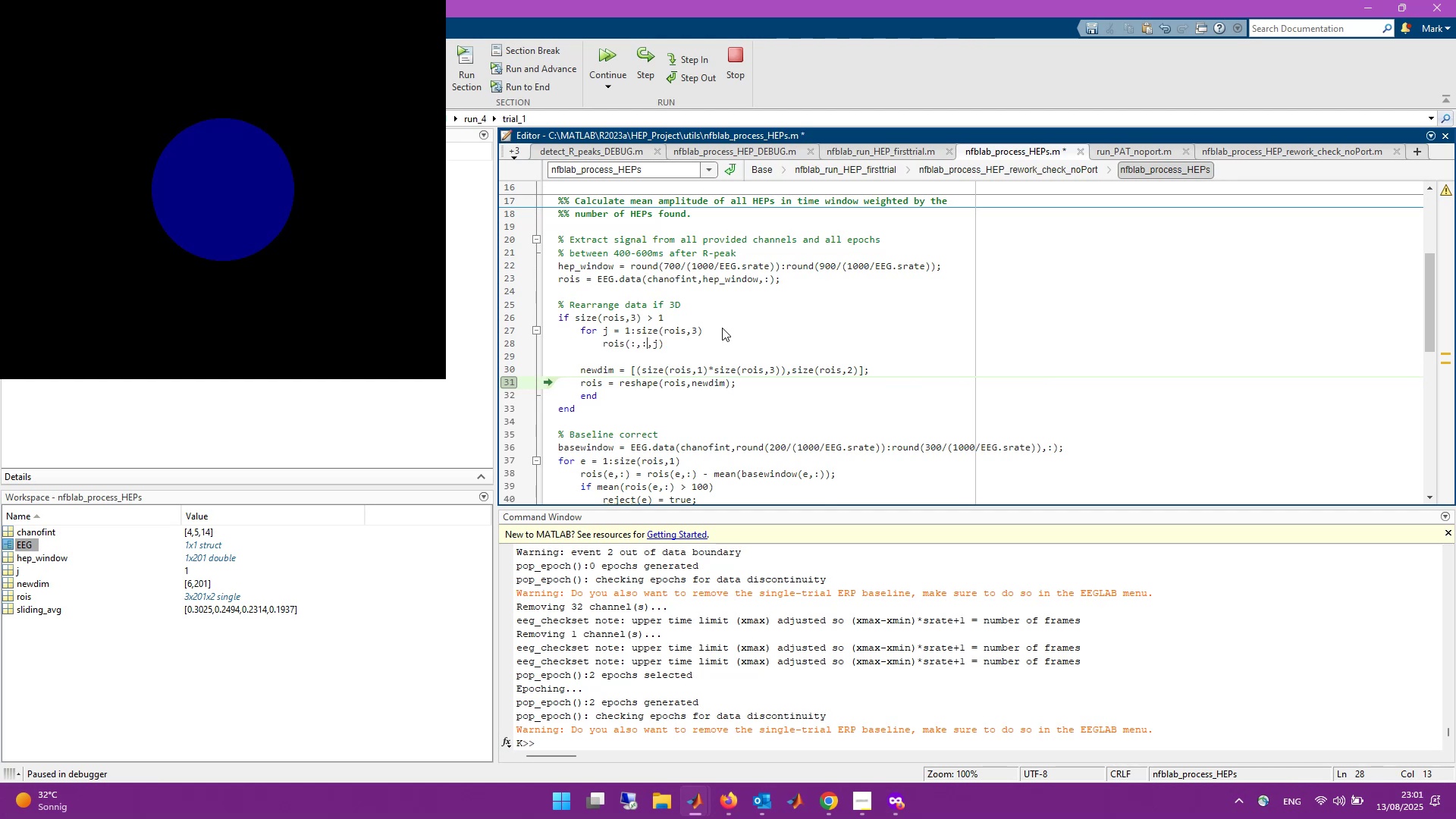 
key(ArrowRight)
 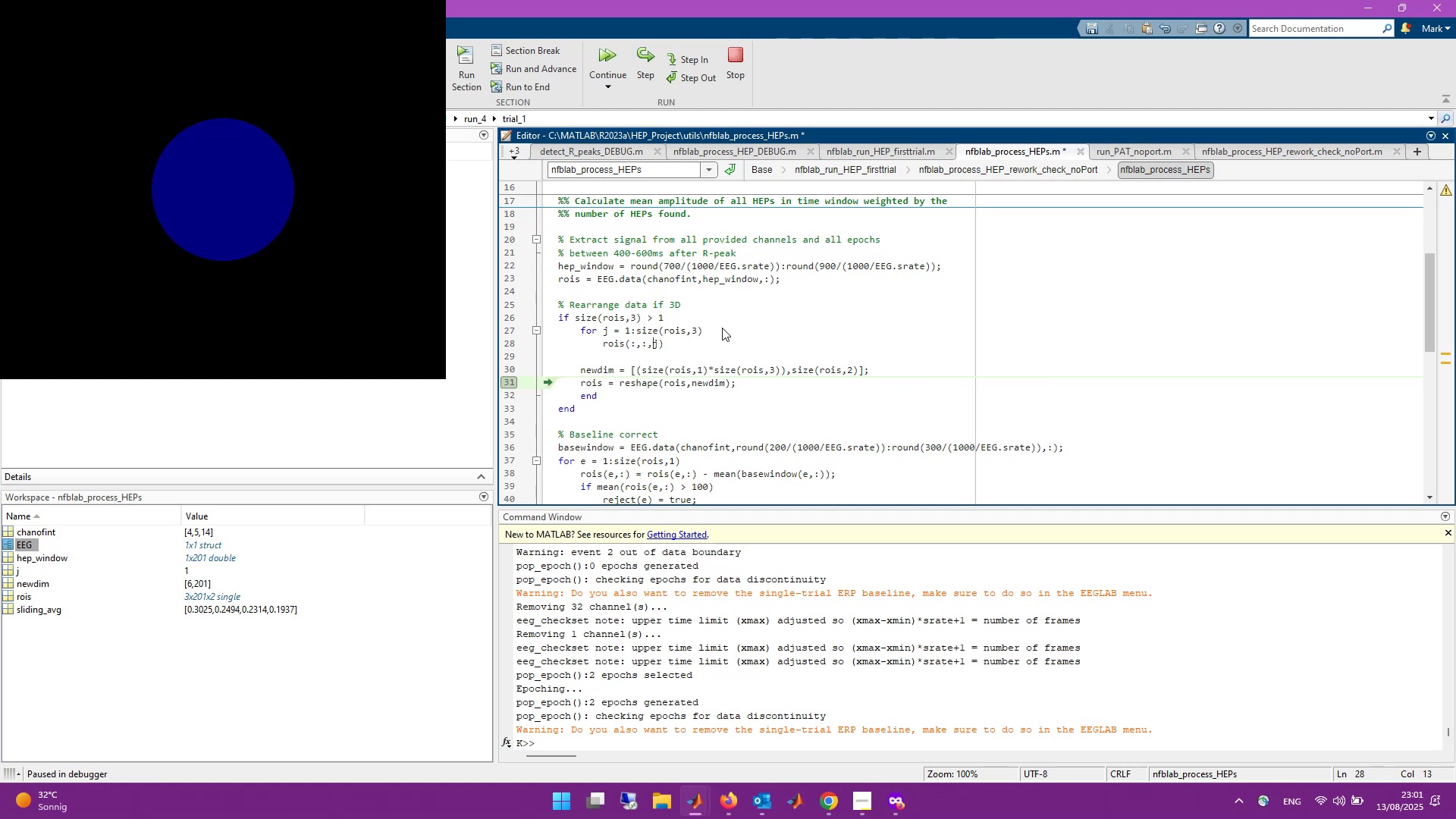 
key(ArrowRight)
 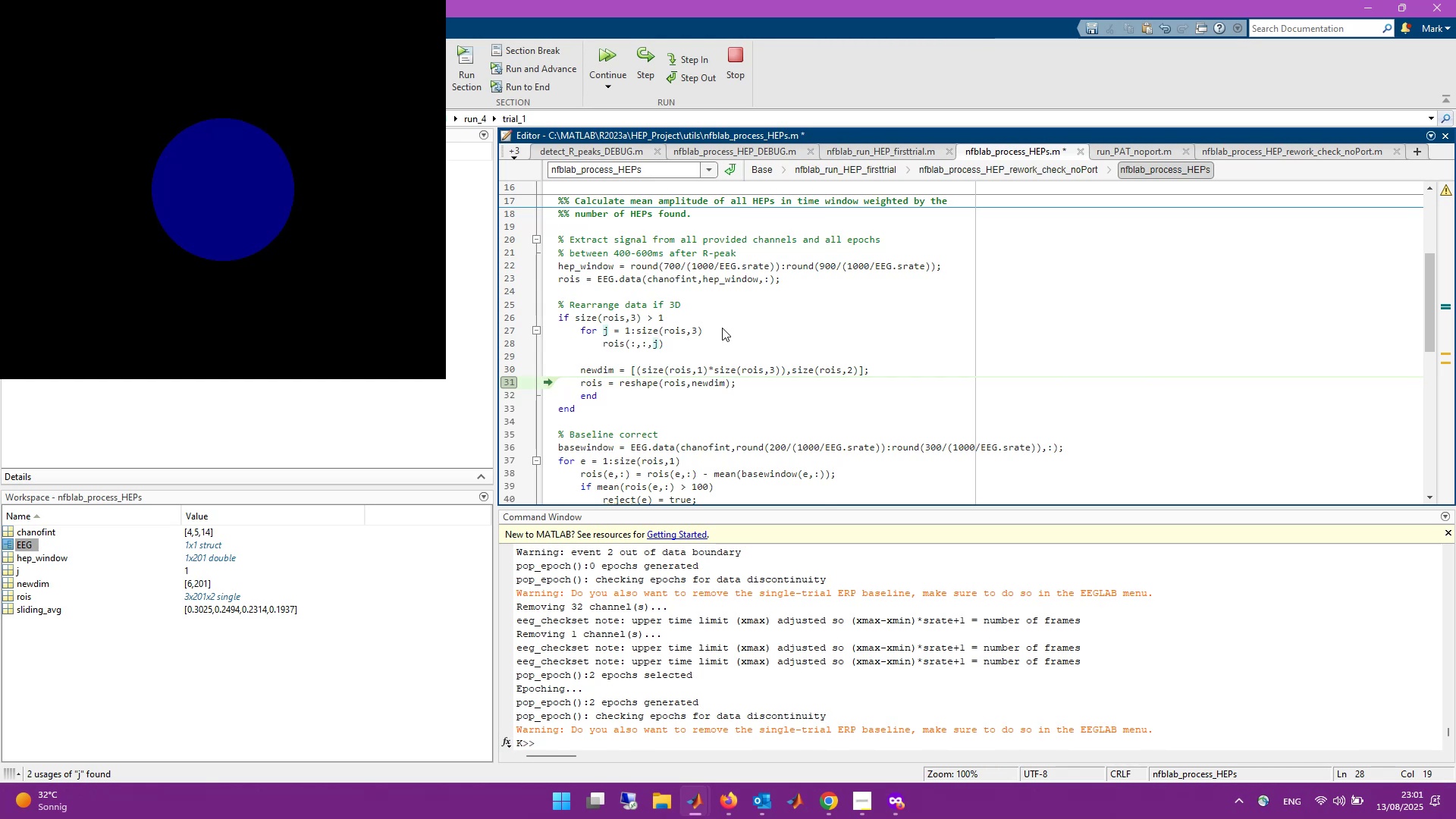 
wait(10.97)
 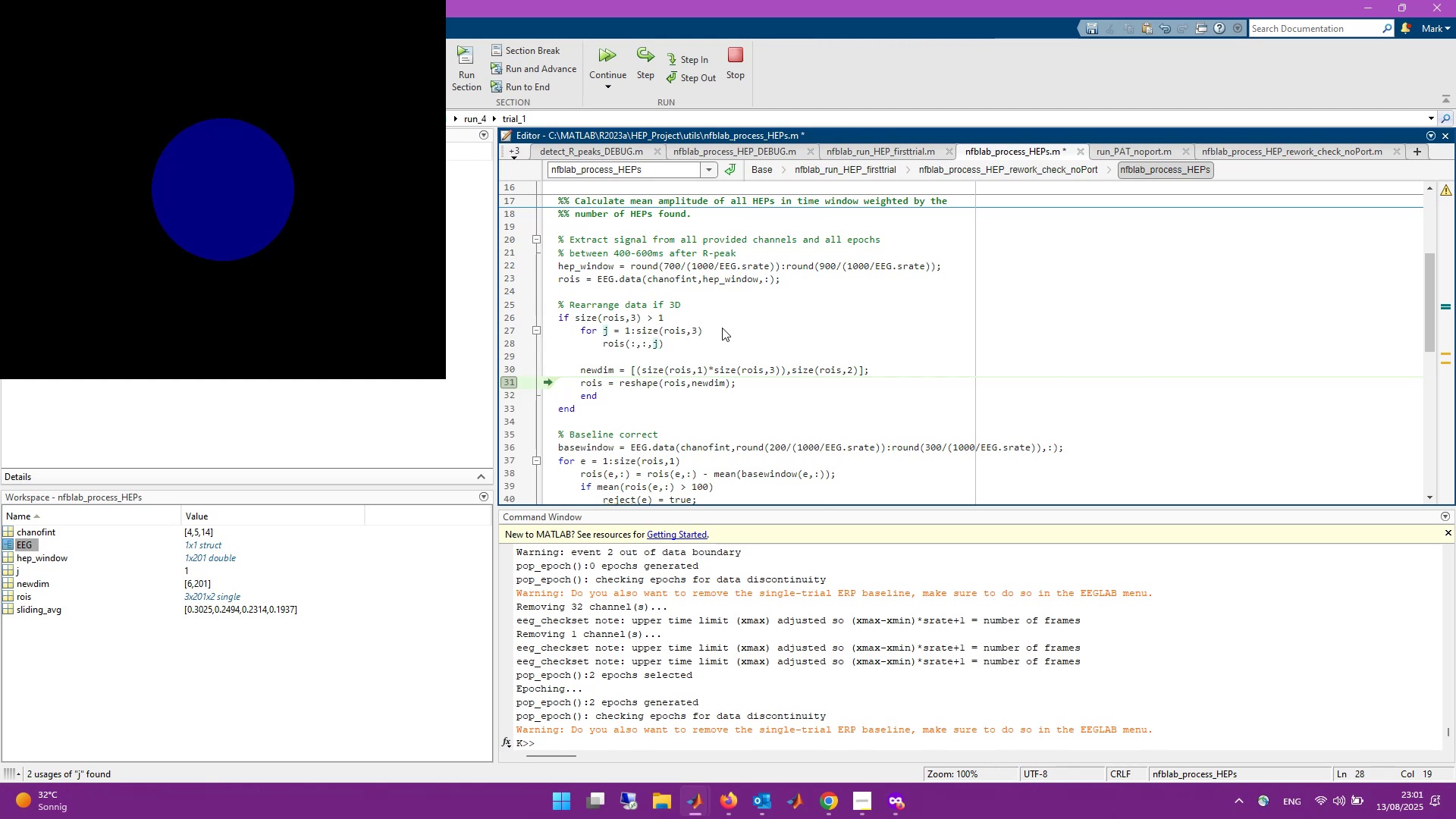 
left_click([628, 331])
 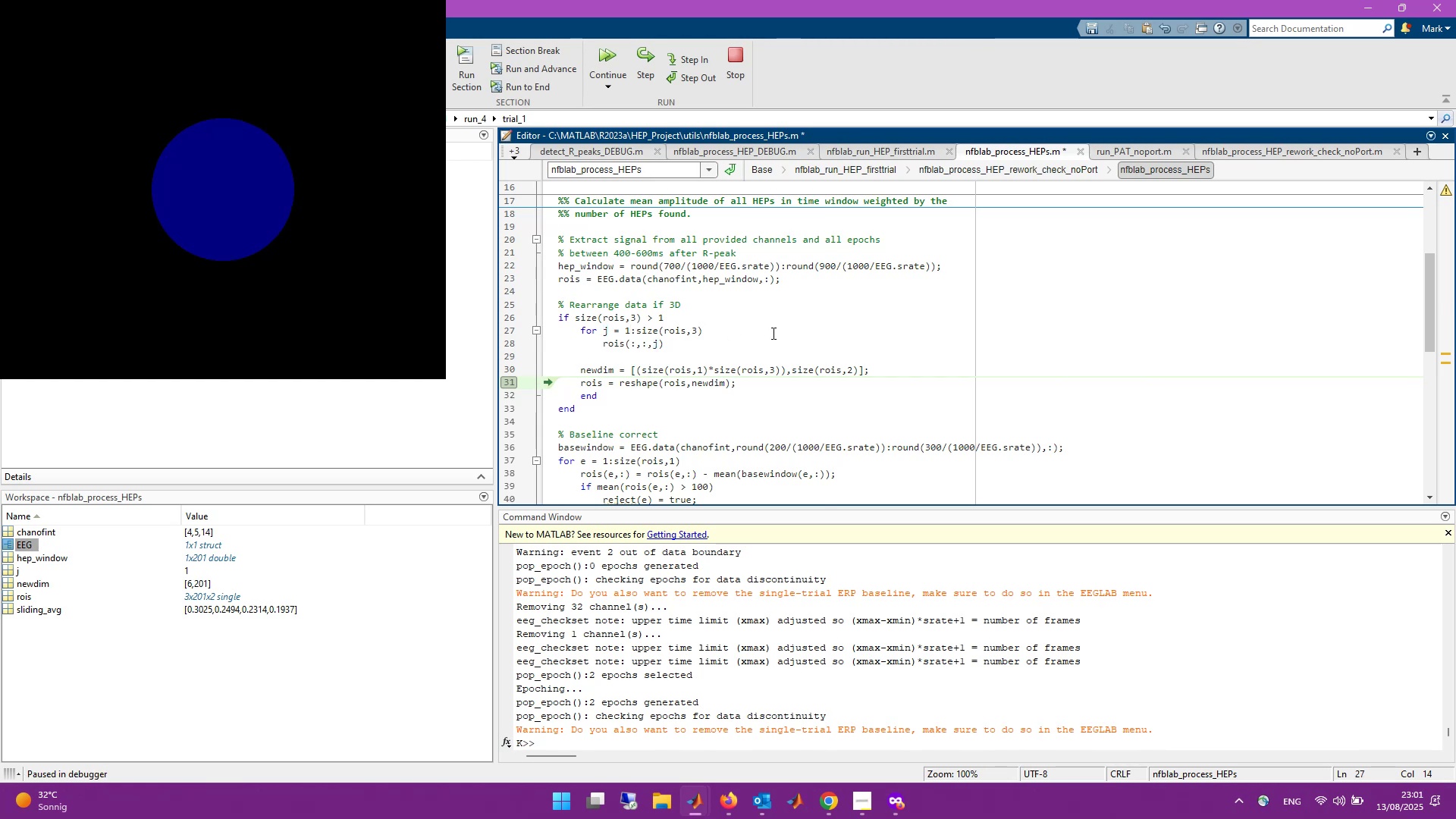 
key(Backspace)
 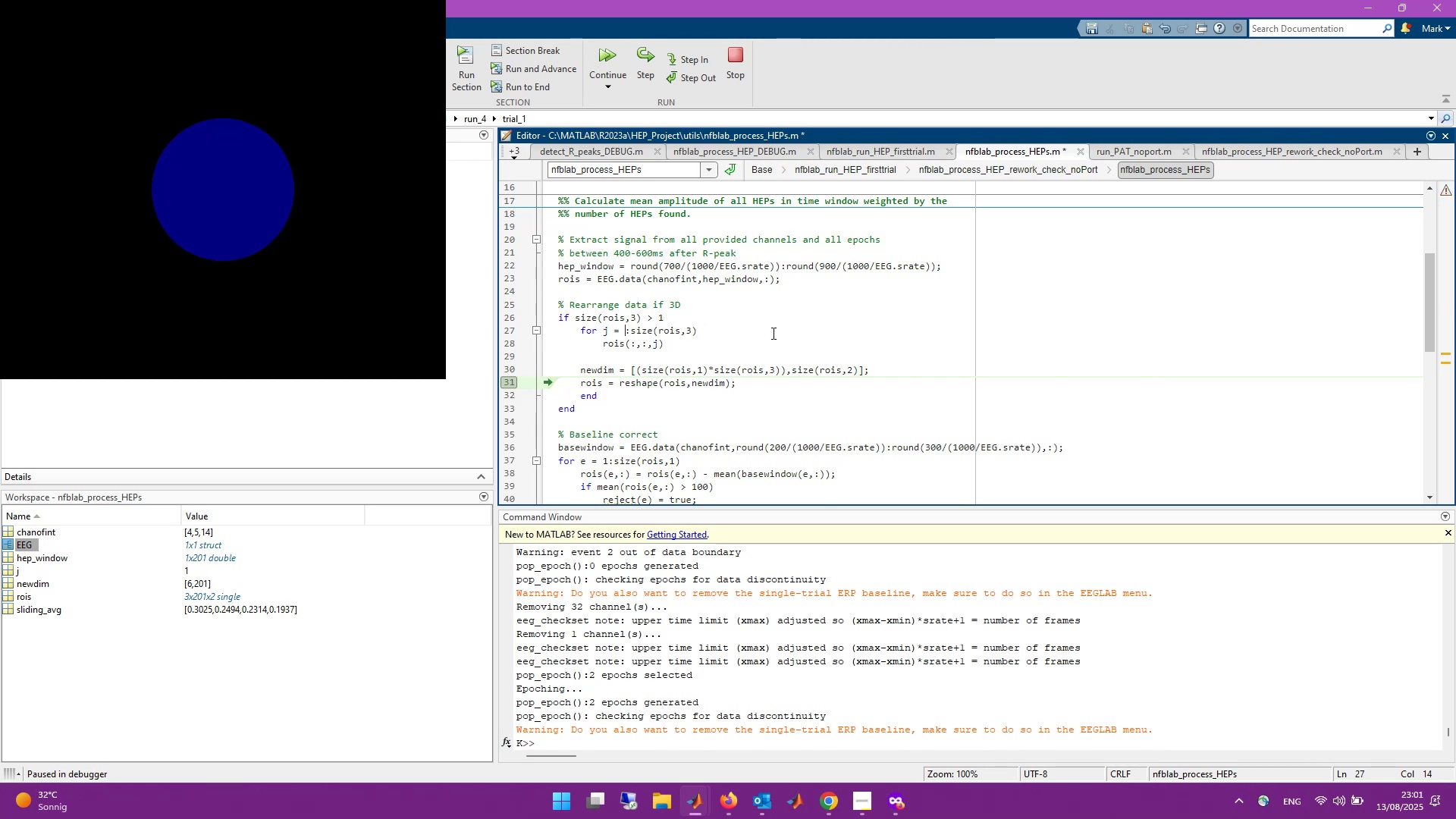 
key(2)
 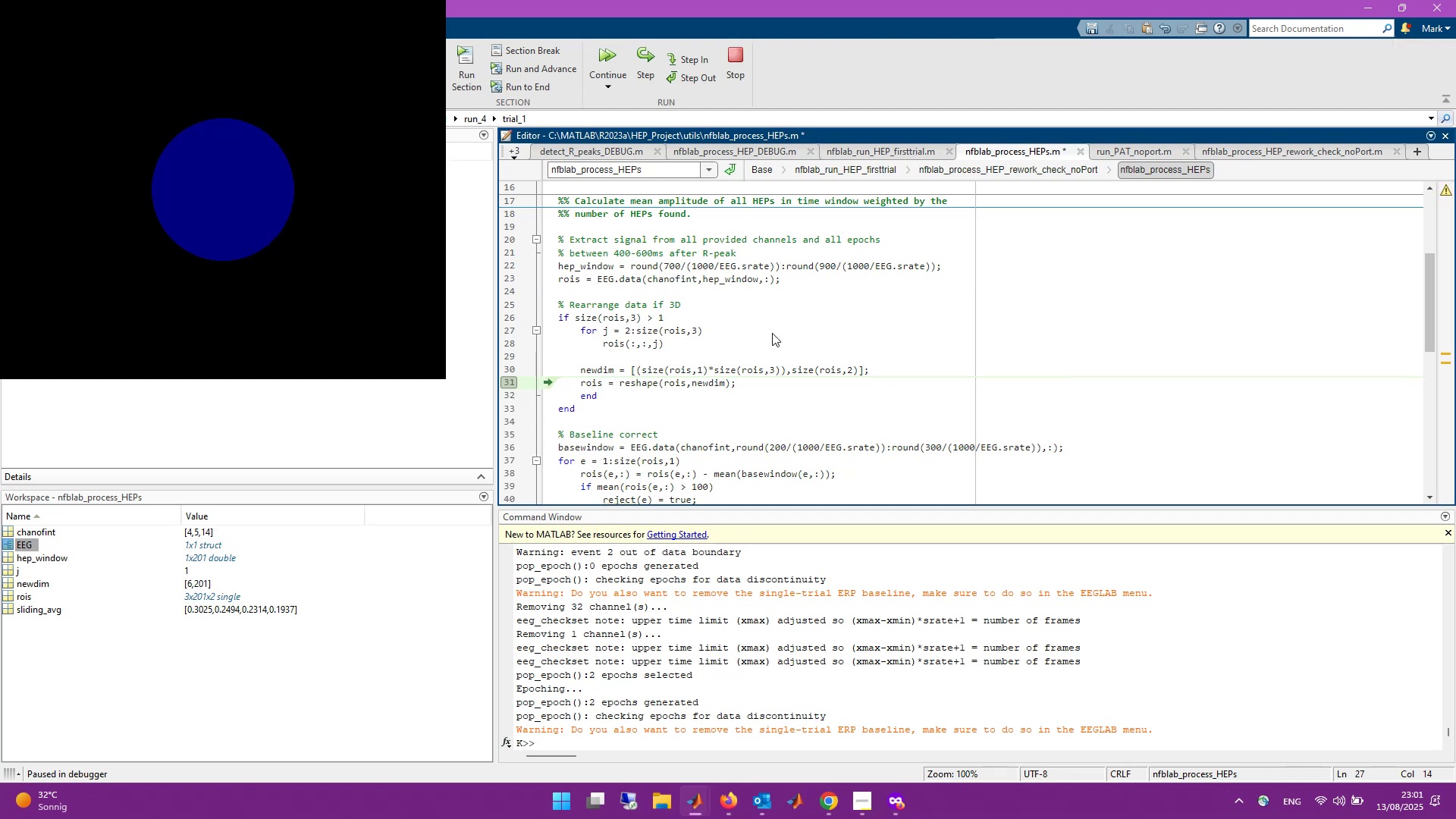 
wait(7.39)
 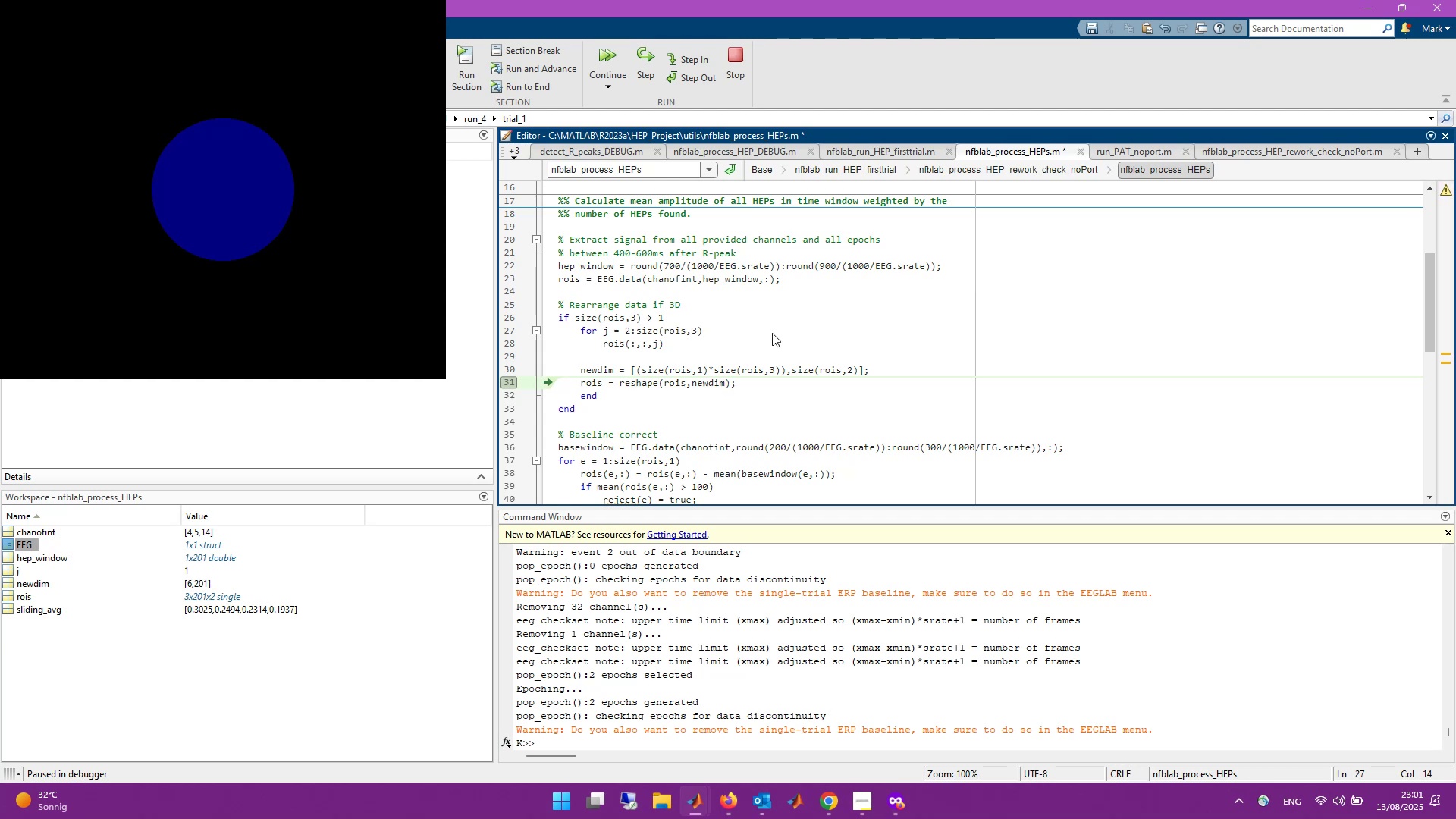 
left_click([736, 338])
 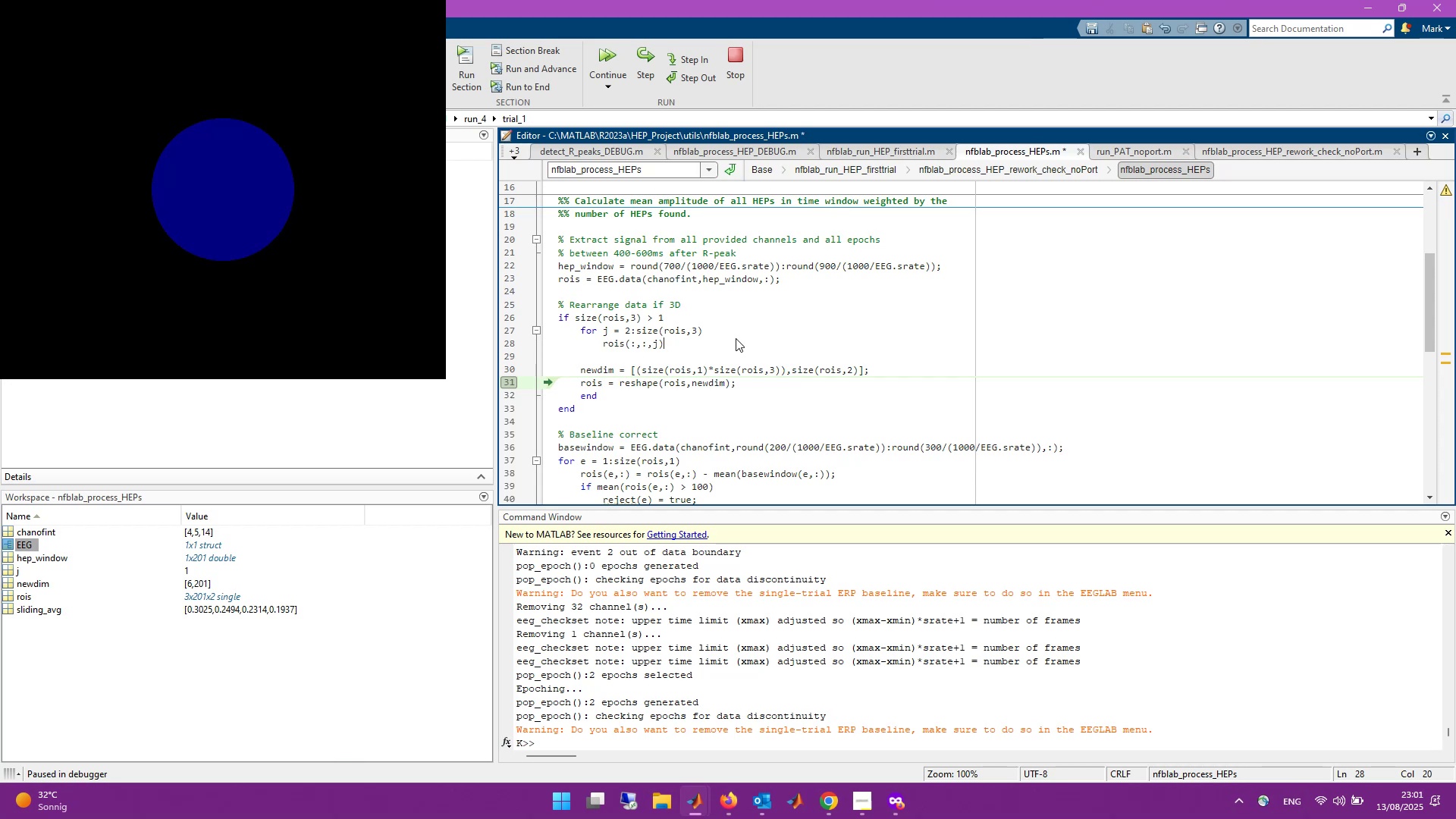 
wait(13.93)
 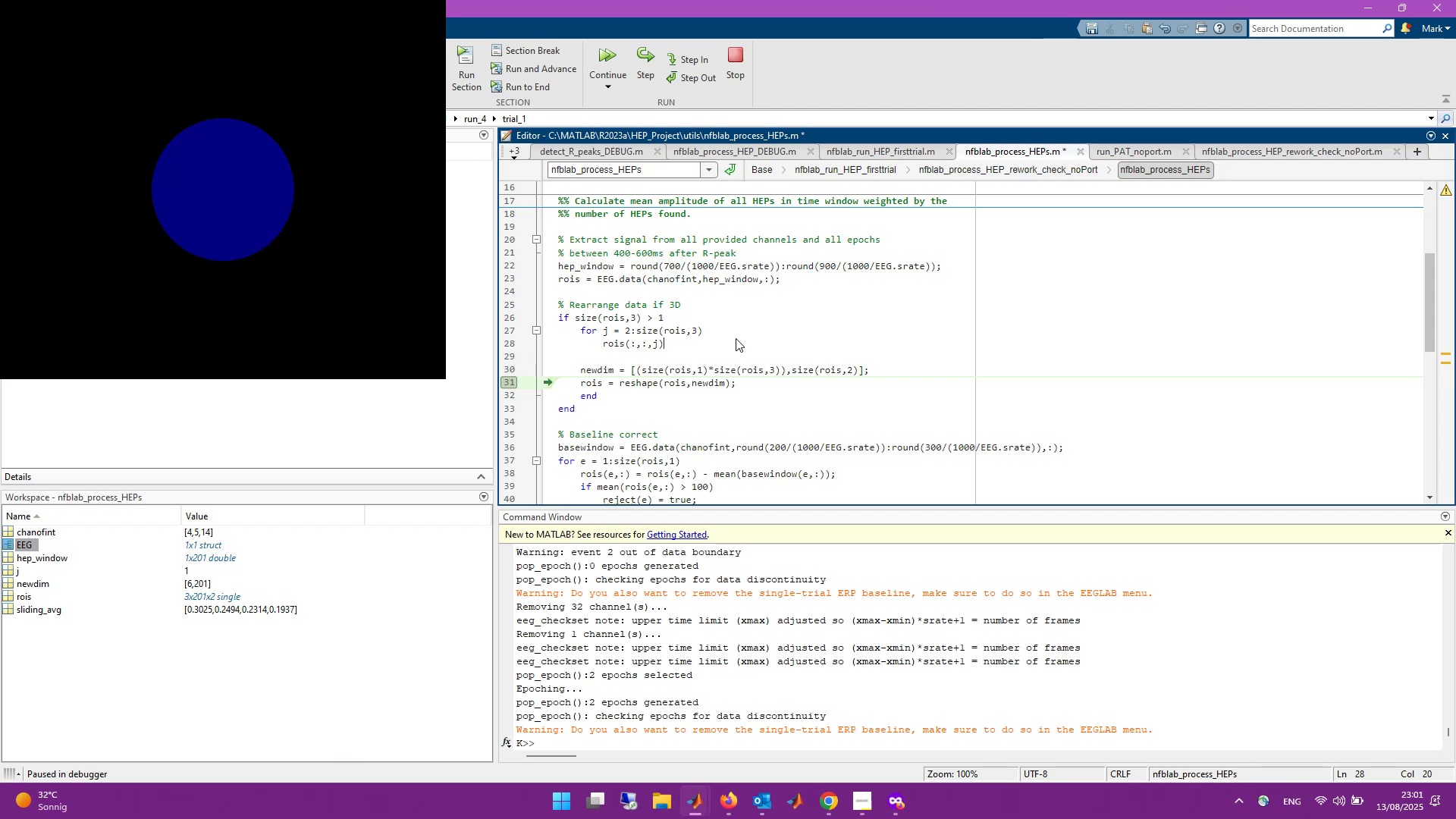 
key(ArrowLeft)
 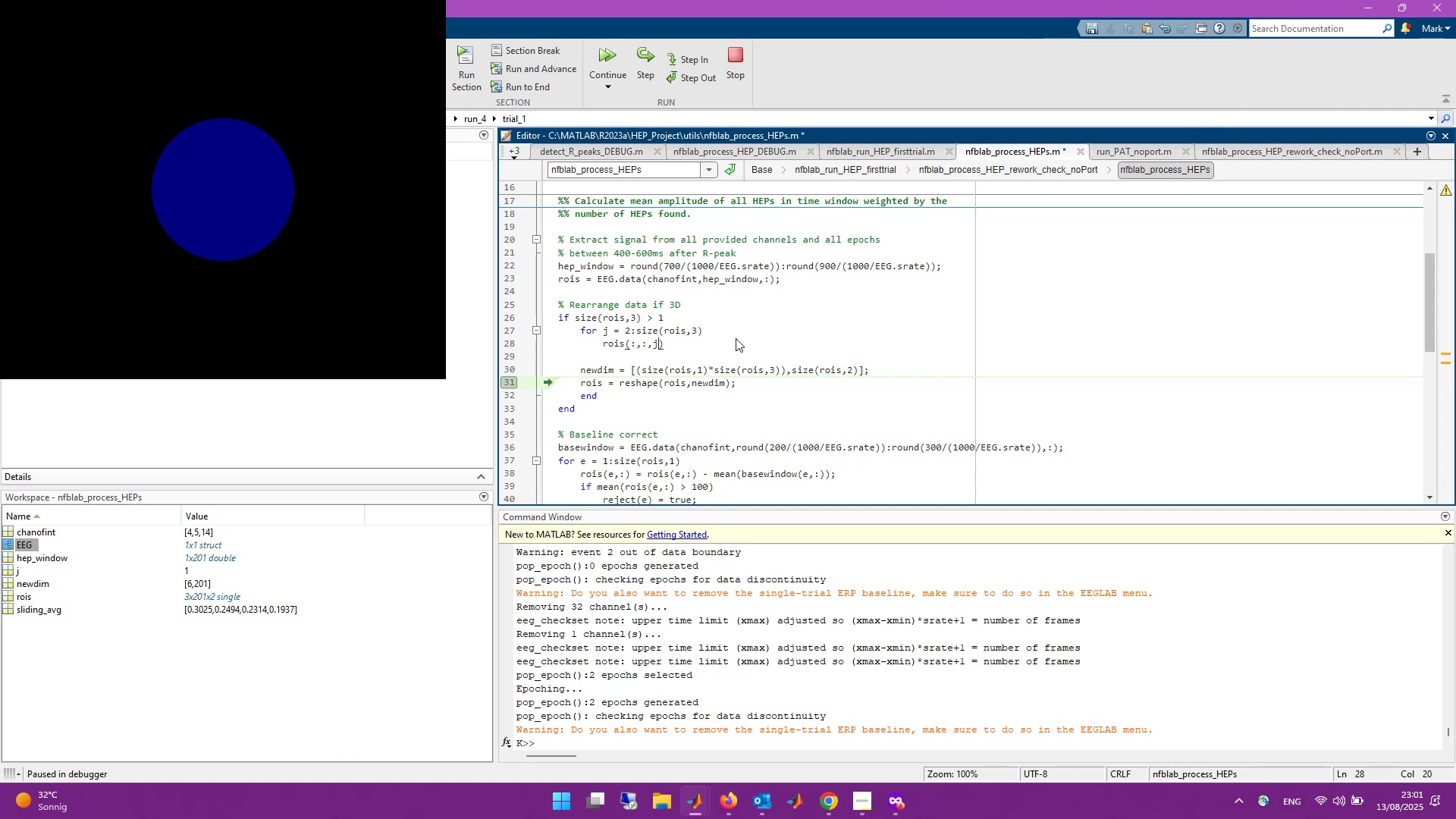 
key(ArrowLeft)
 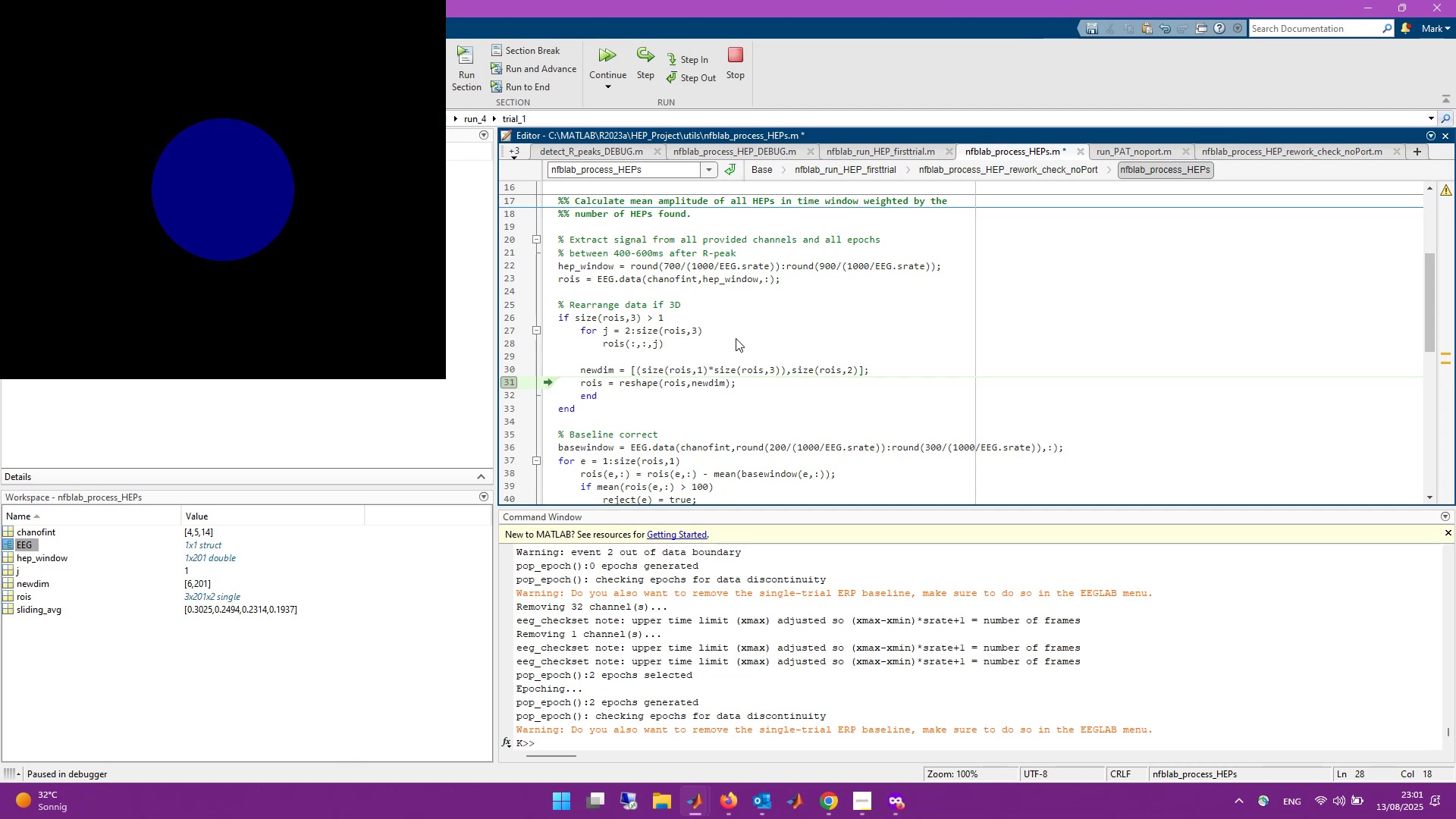 
key(ArrowLeft)
 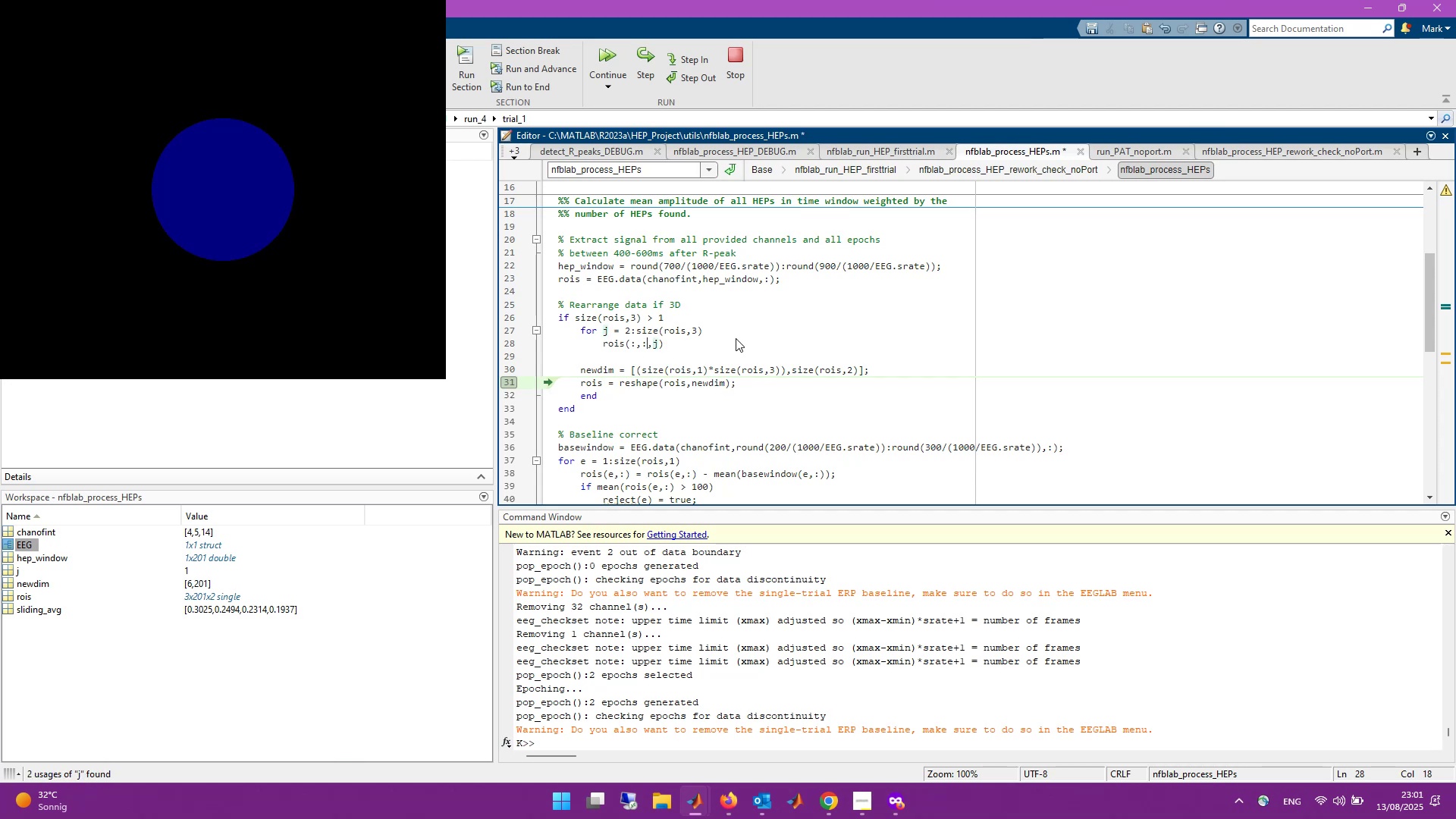 
key(ArrowLeft)
 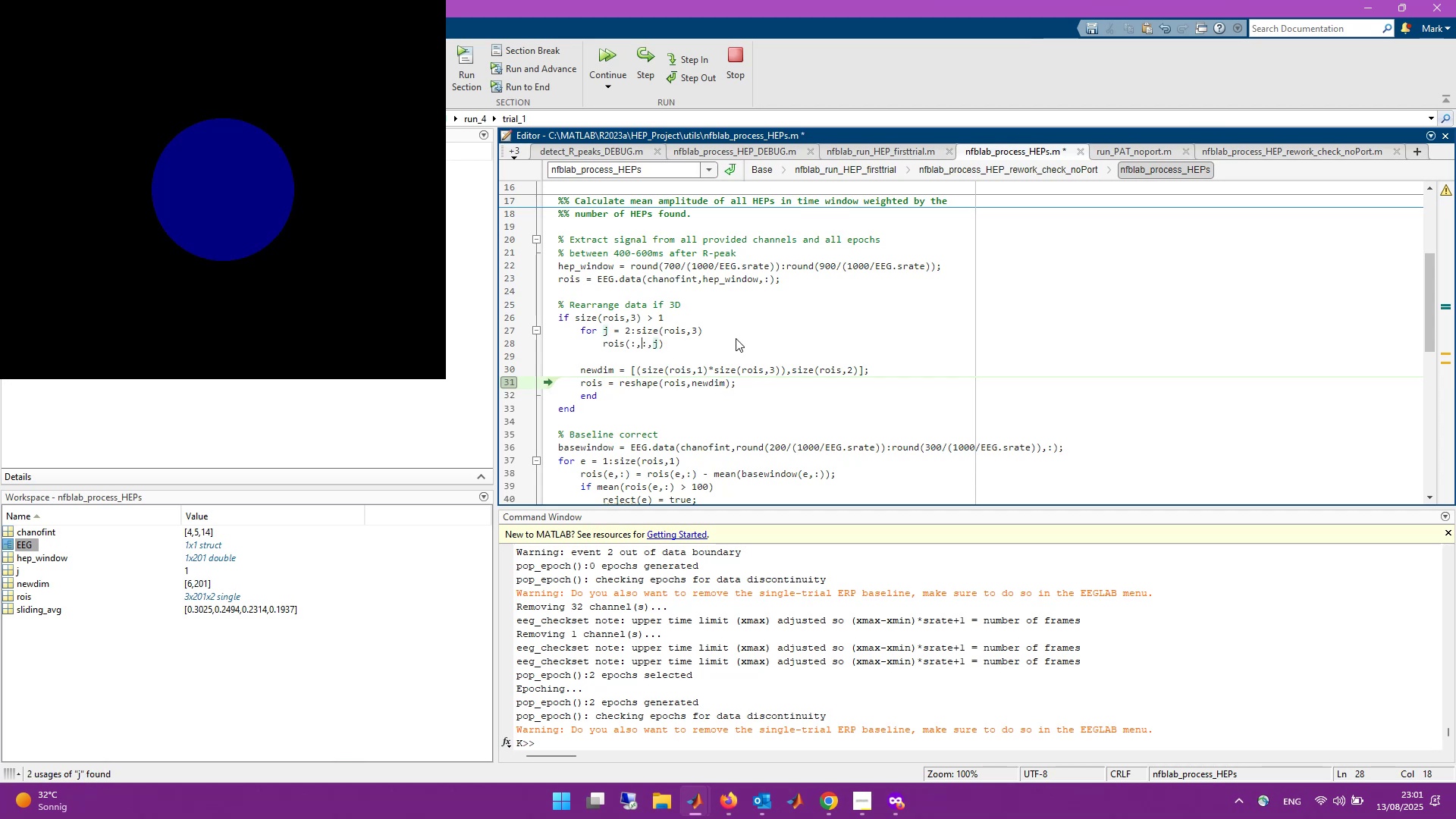 
key(ArrowLeft)
 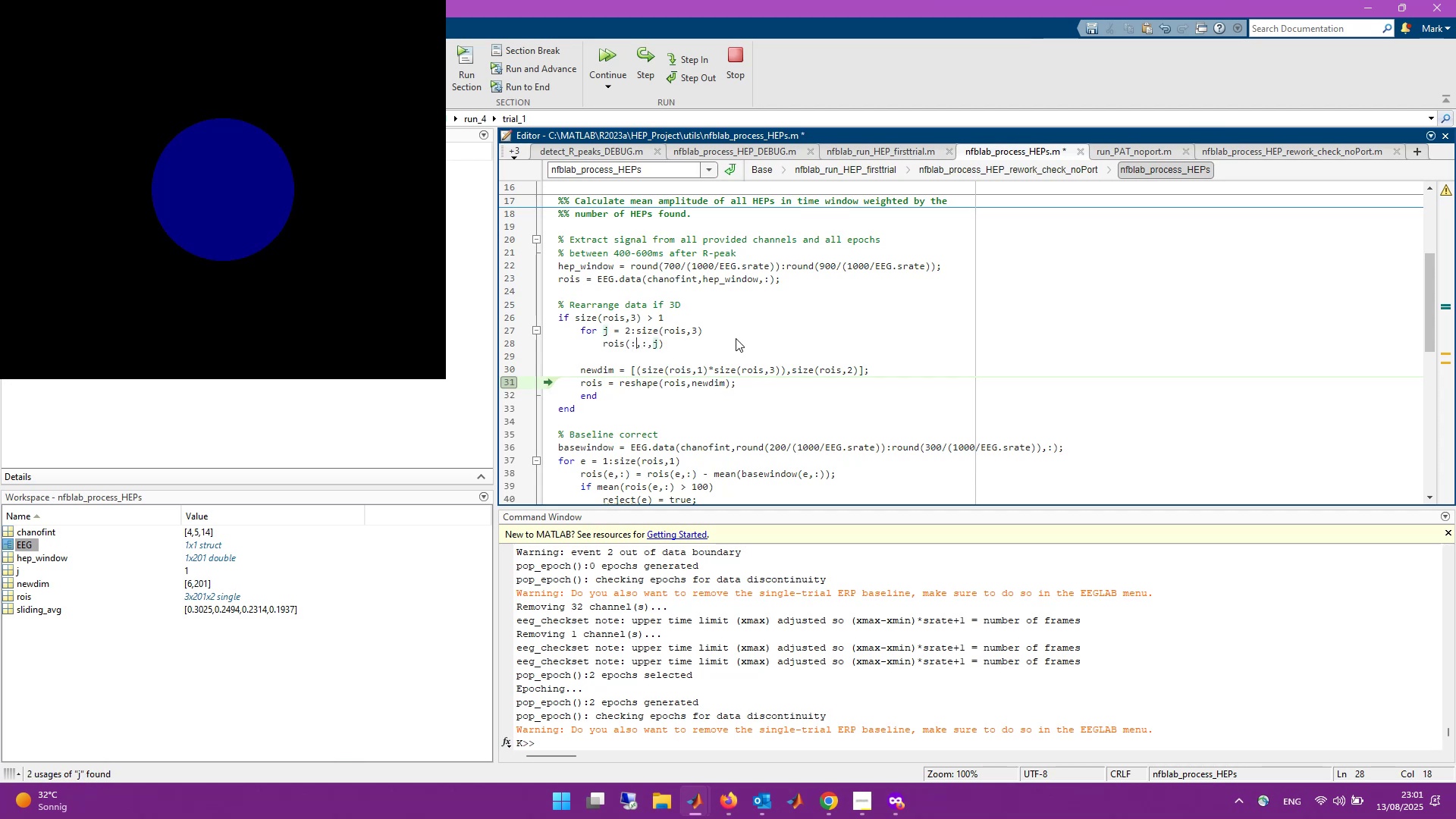 
key(ArrowLeft)
 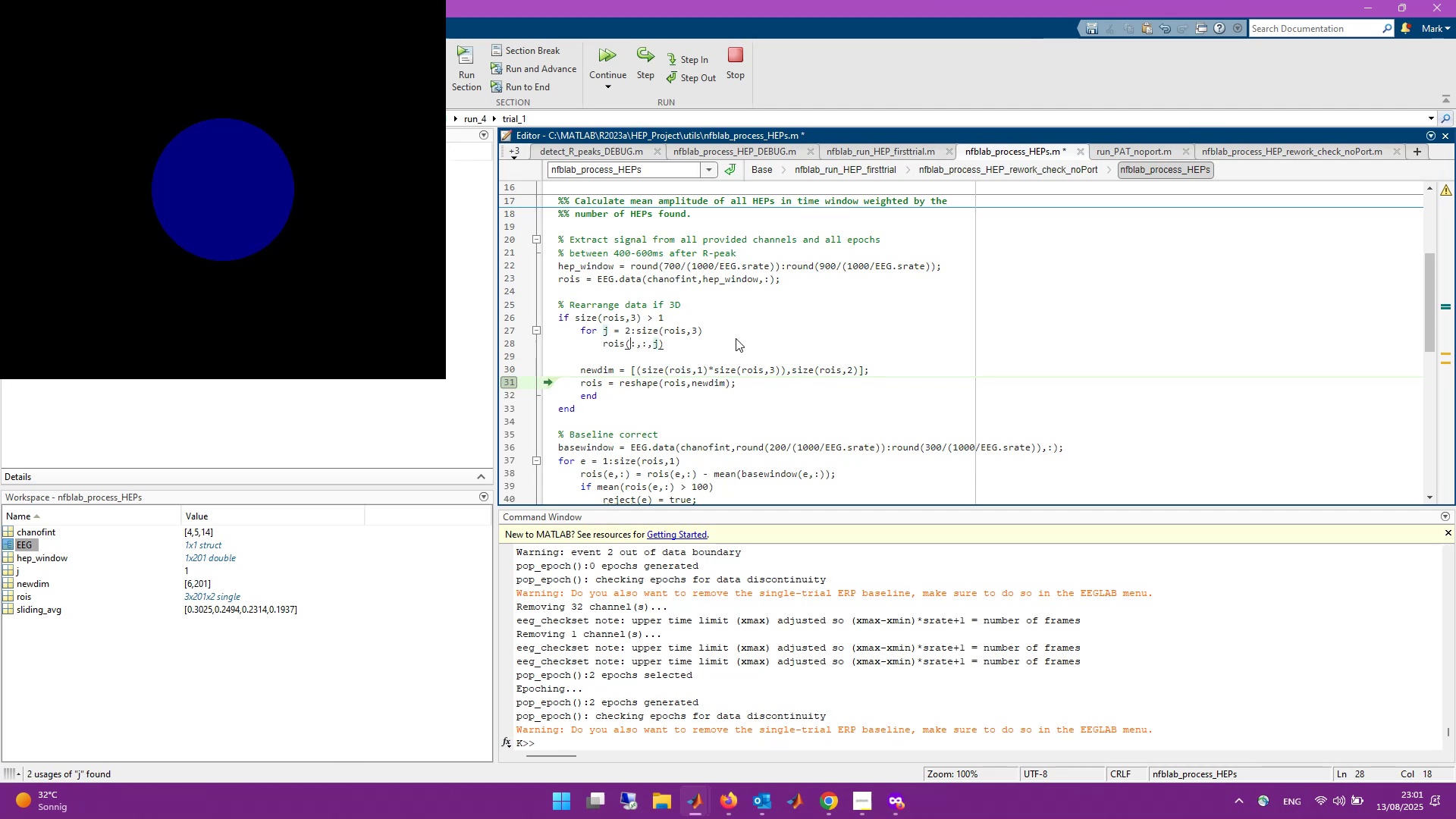 
key(ArrowLeft)
 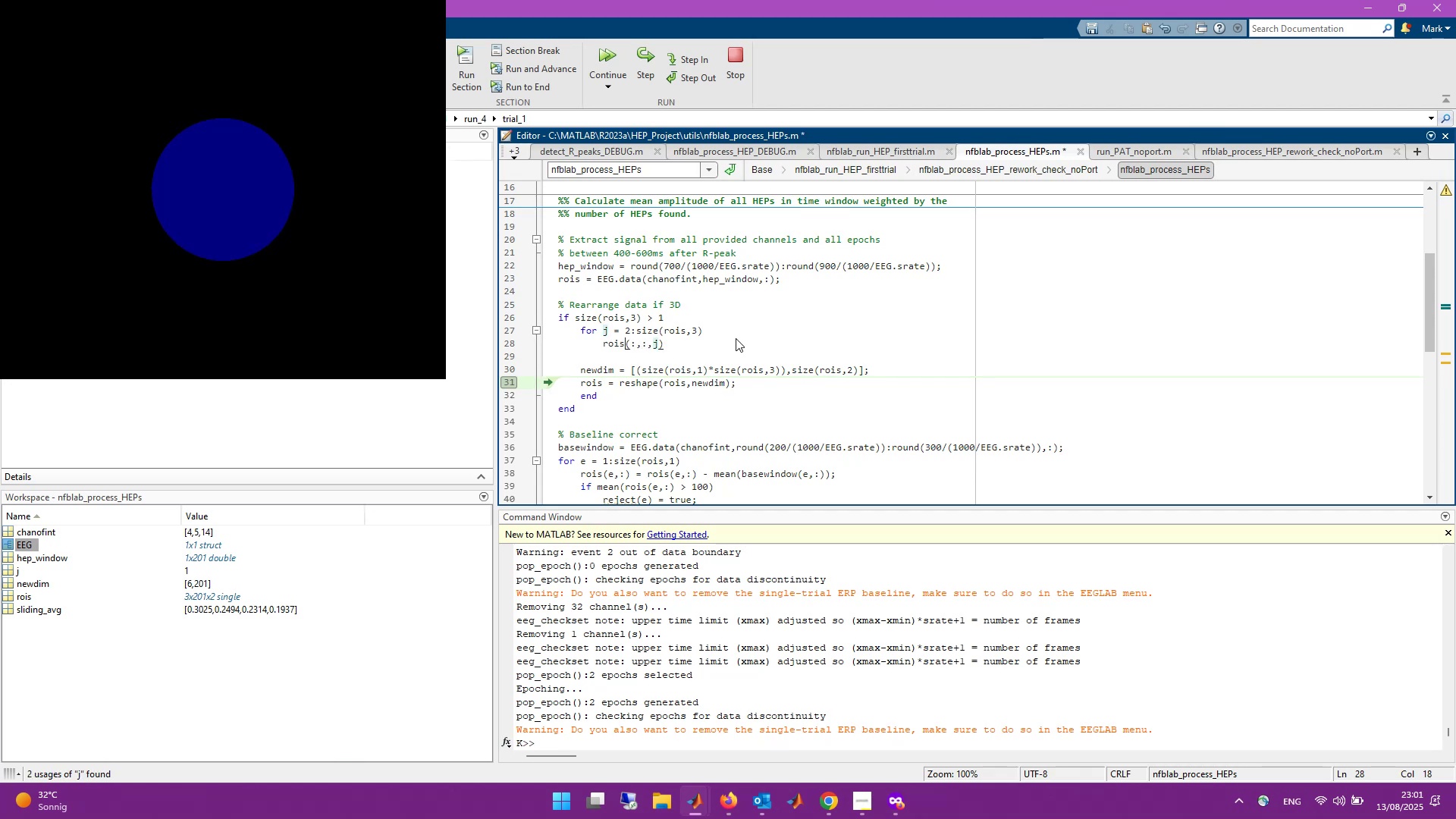 
key(ArrowLeft)
 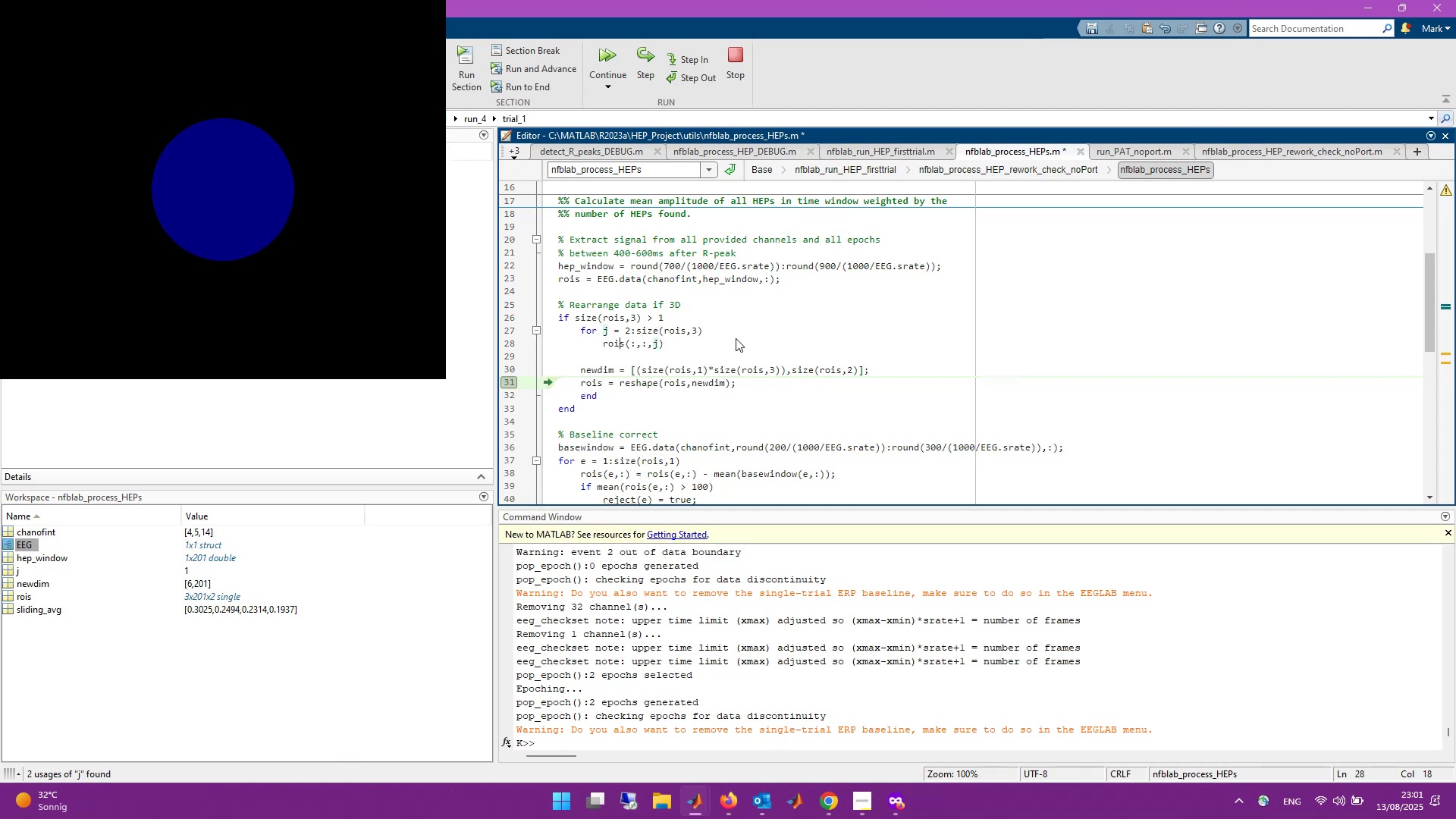 
key(ArrowLeft)
 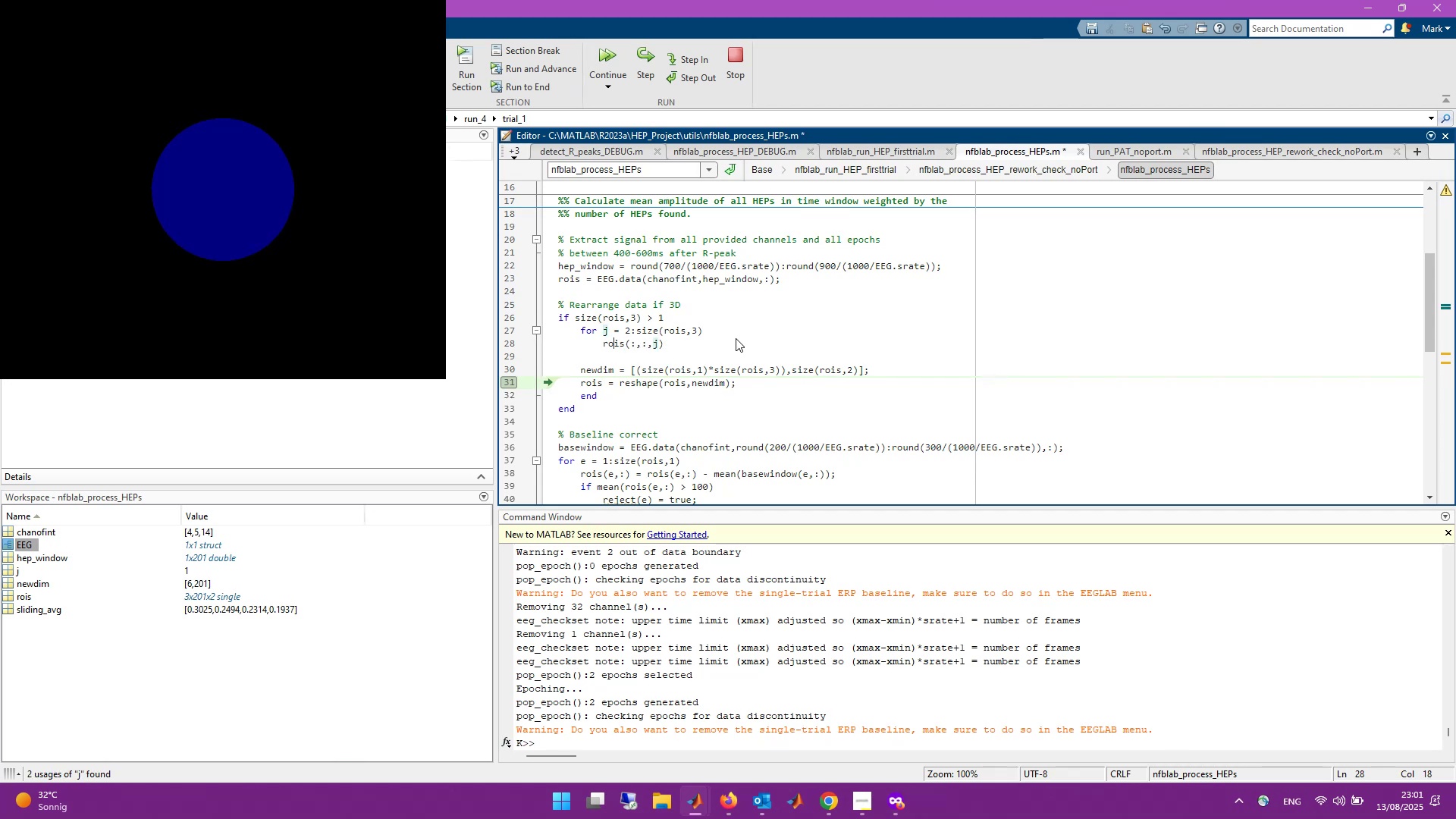 
key(ArrowLeft)
 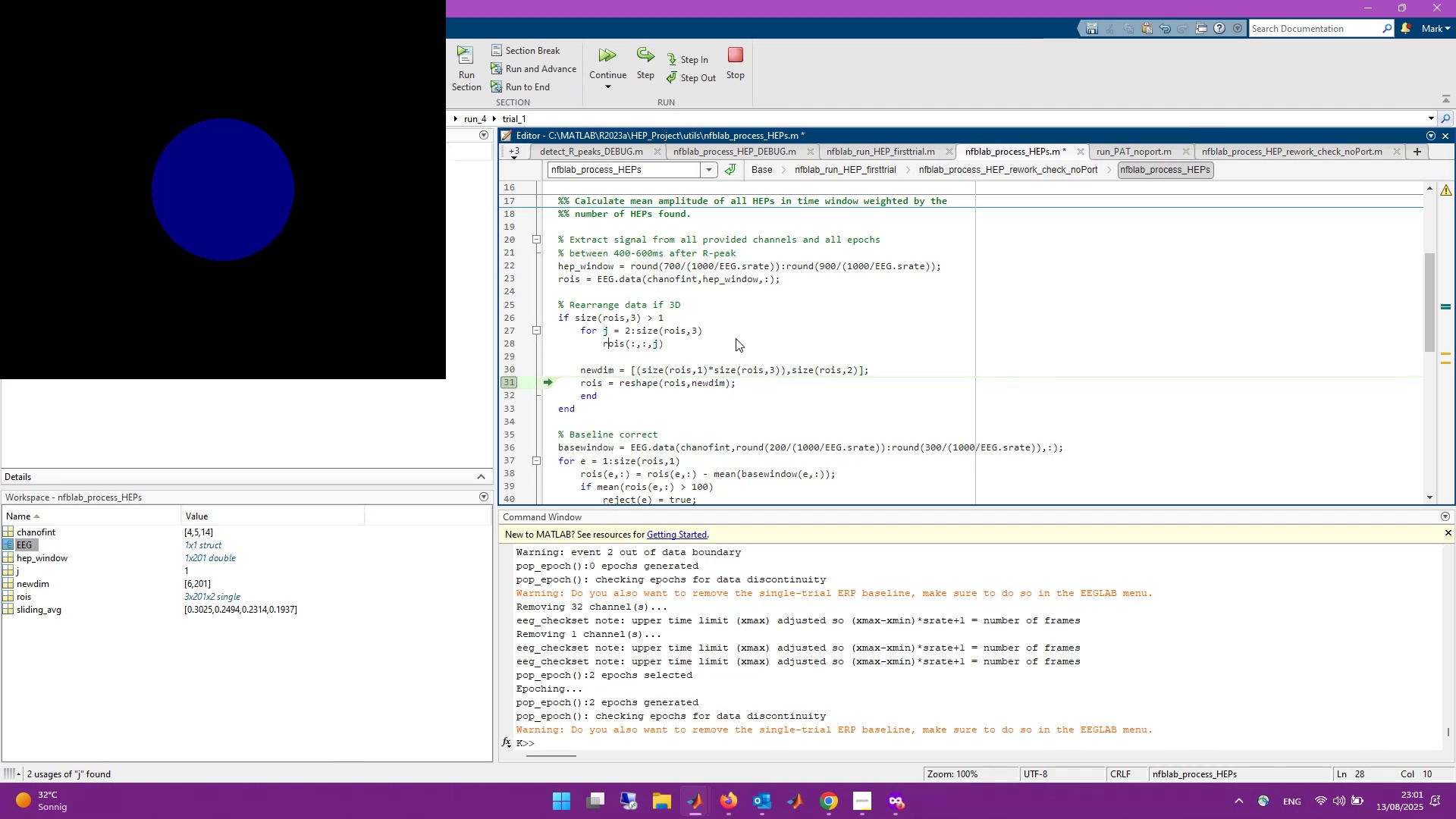 
key(ArrowLeft)
 